 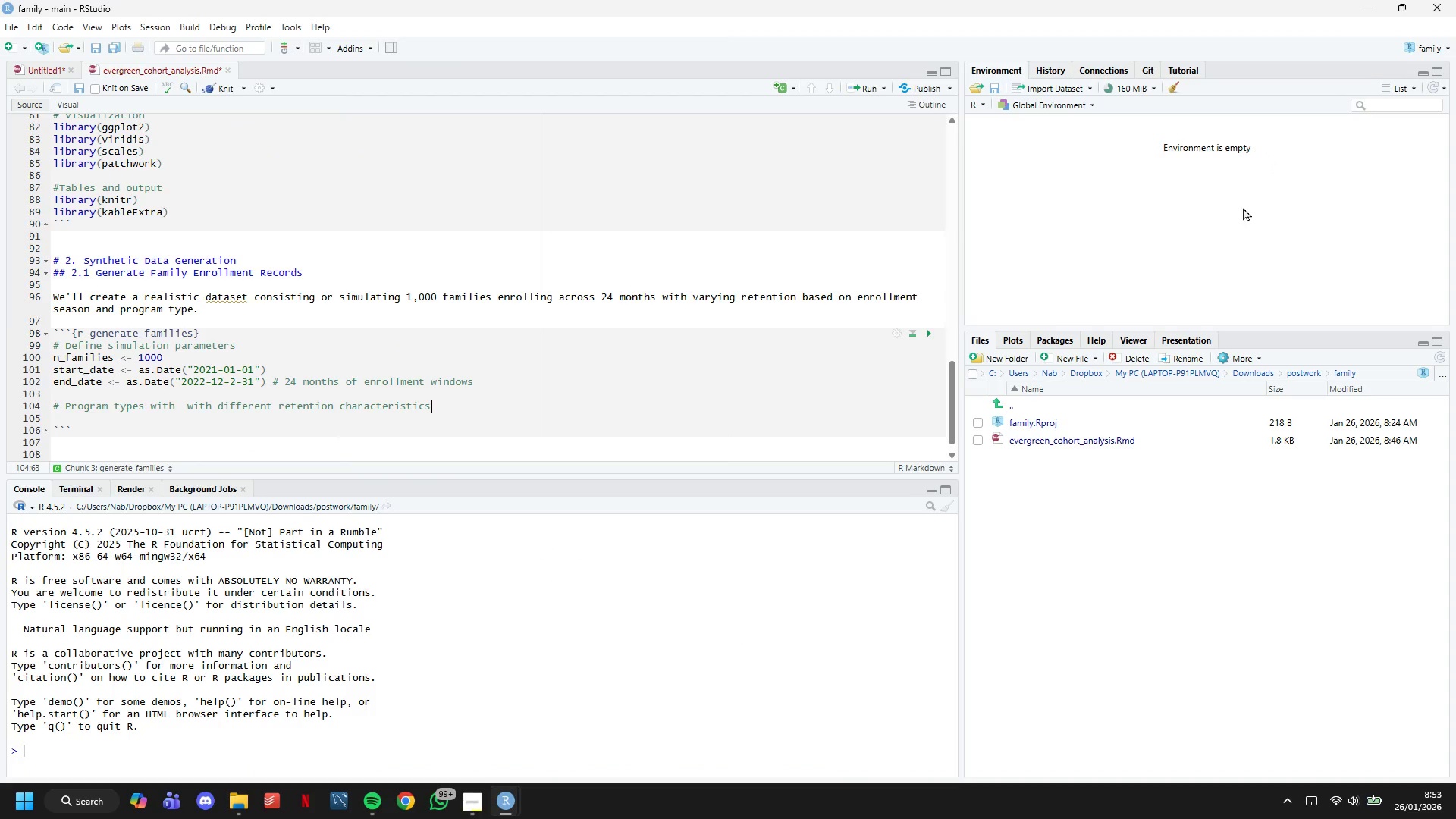 
key(Space)
 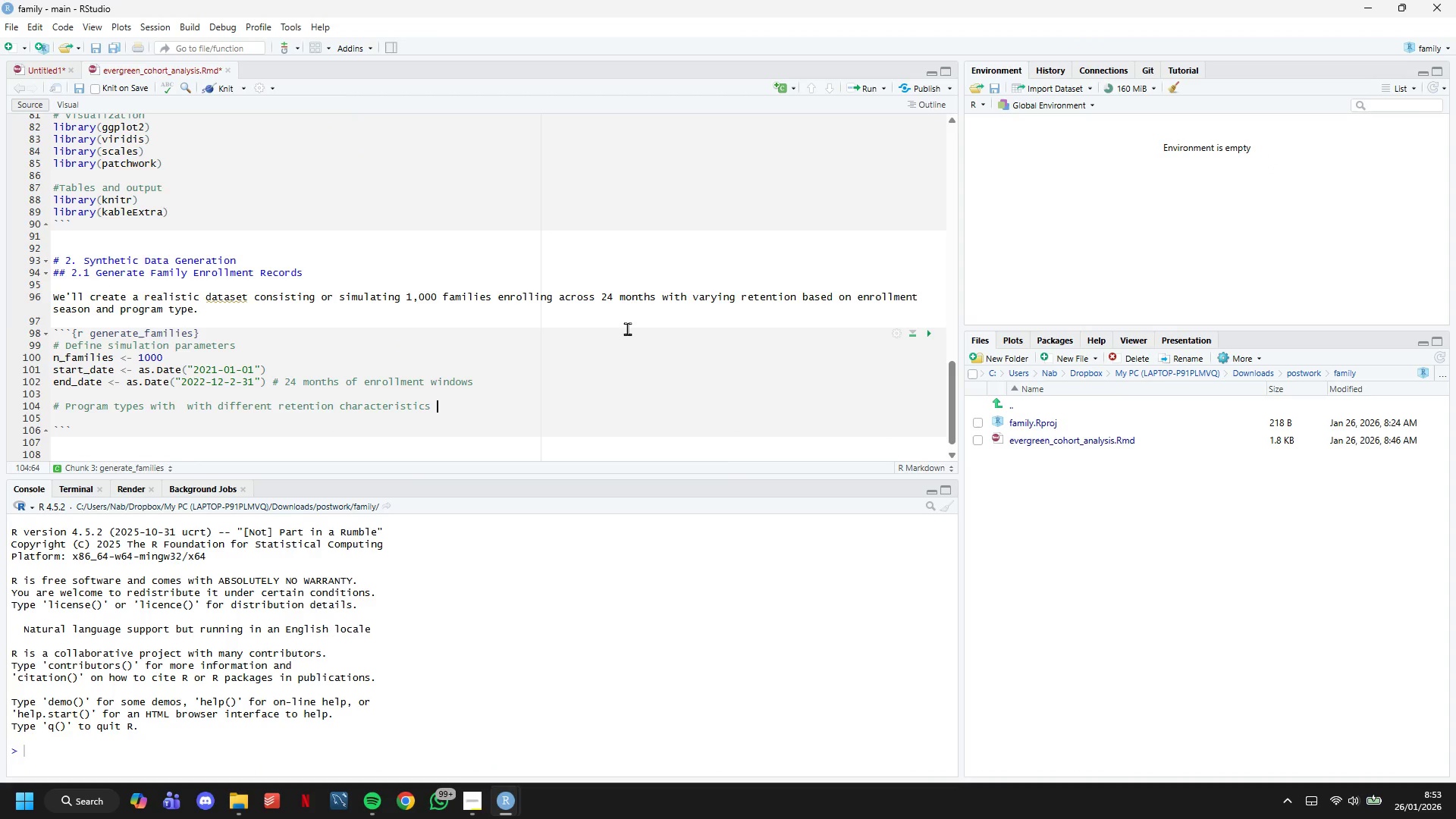 
key(Control+V)
 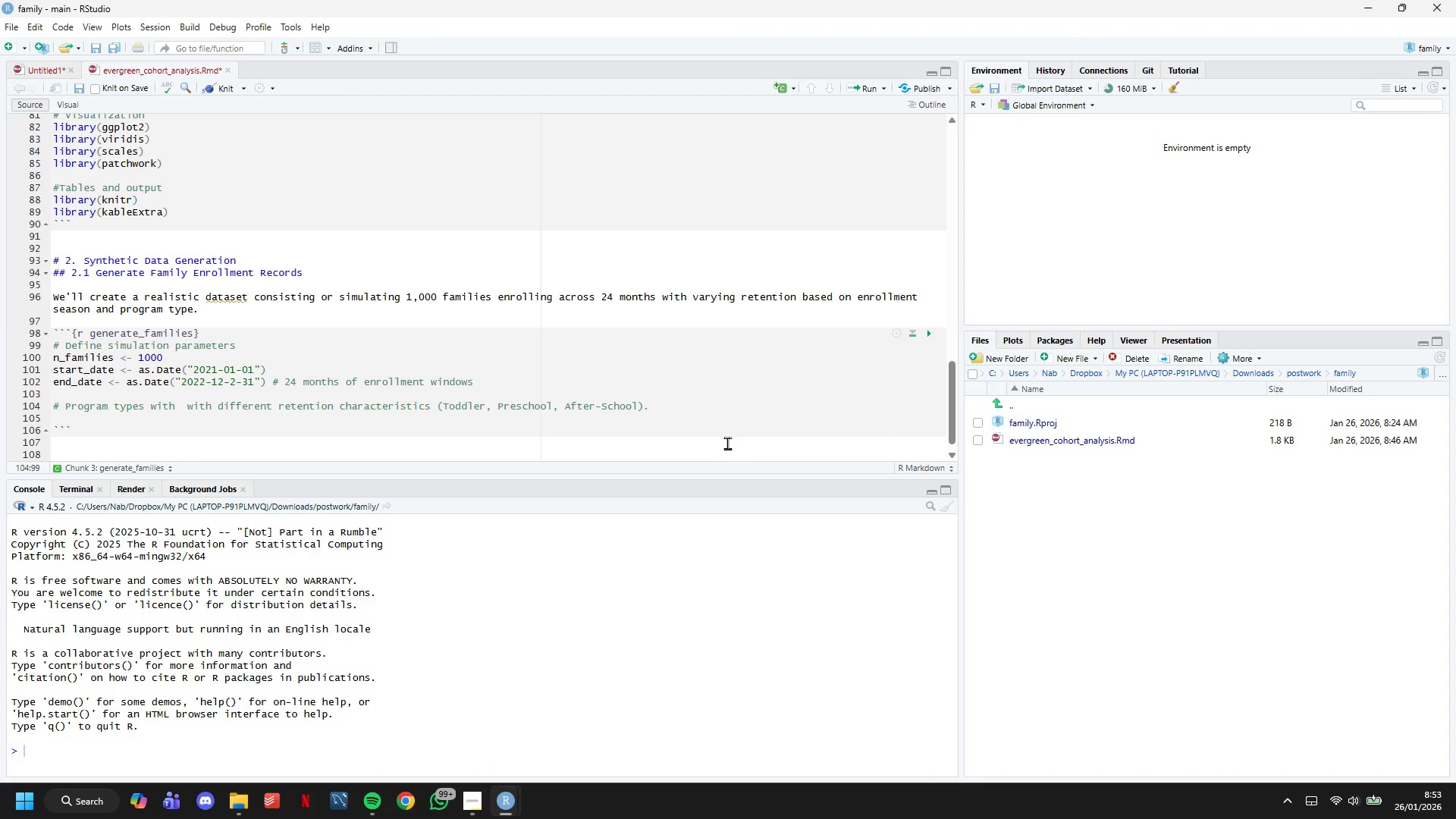 
key(Backspace)
 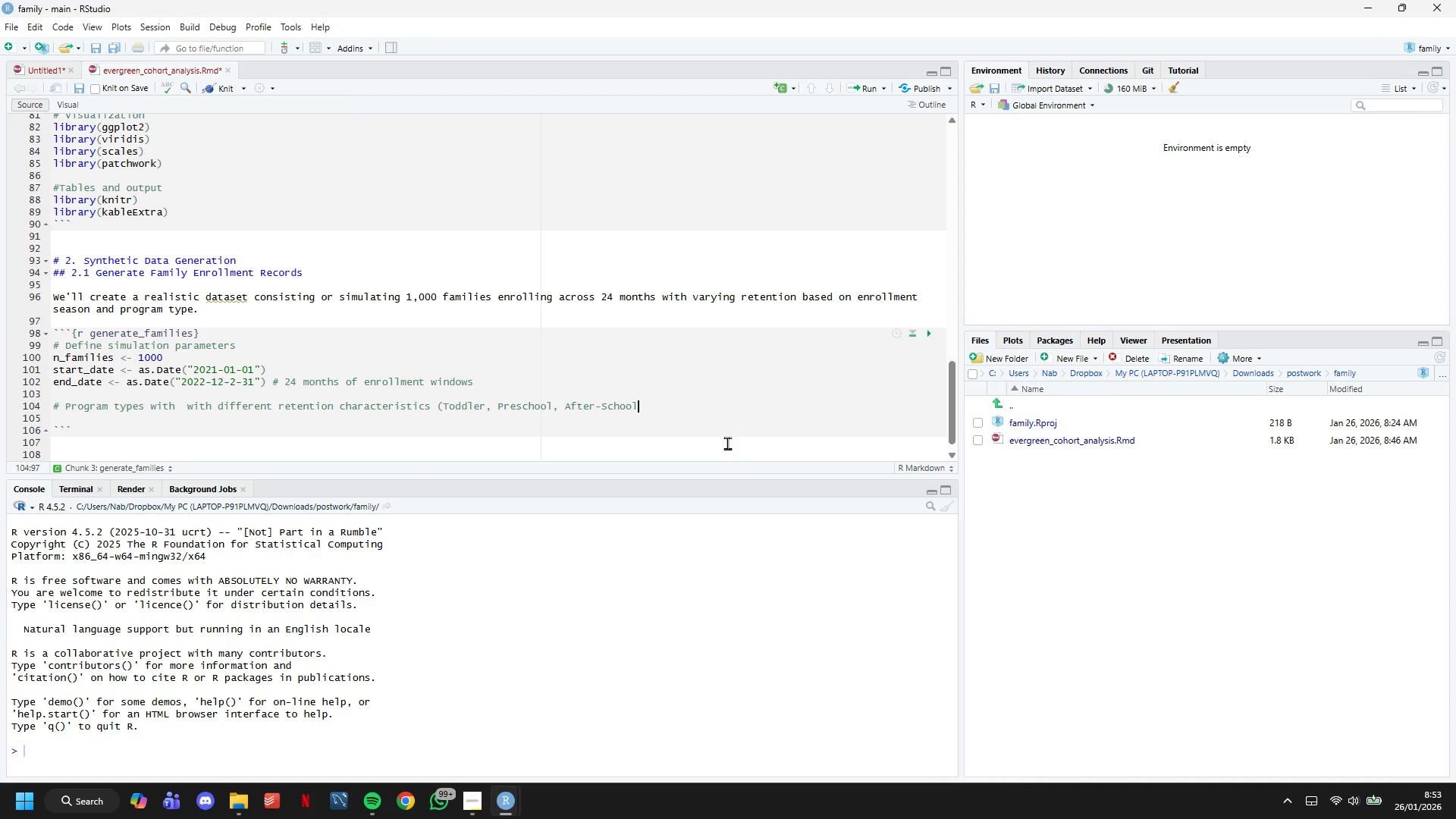 
key(Backspace)
 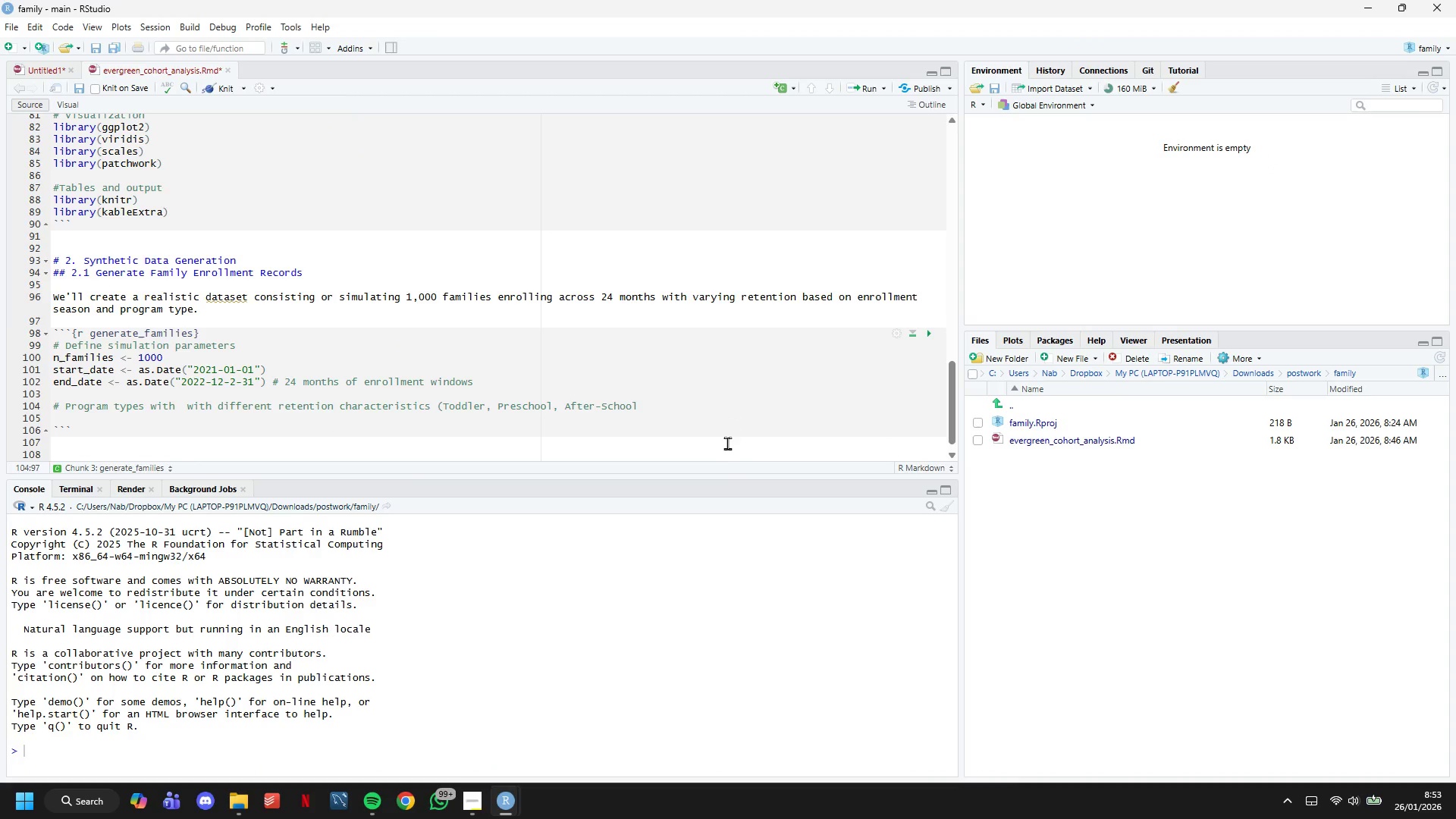 
key(Shift+ShiftLeft)
 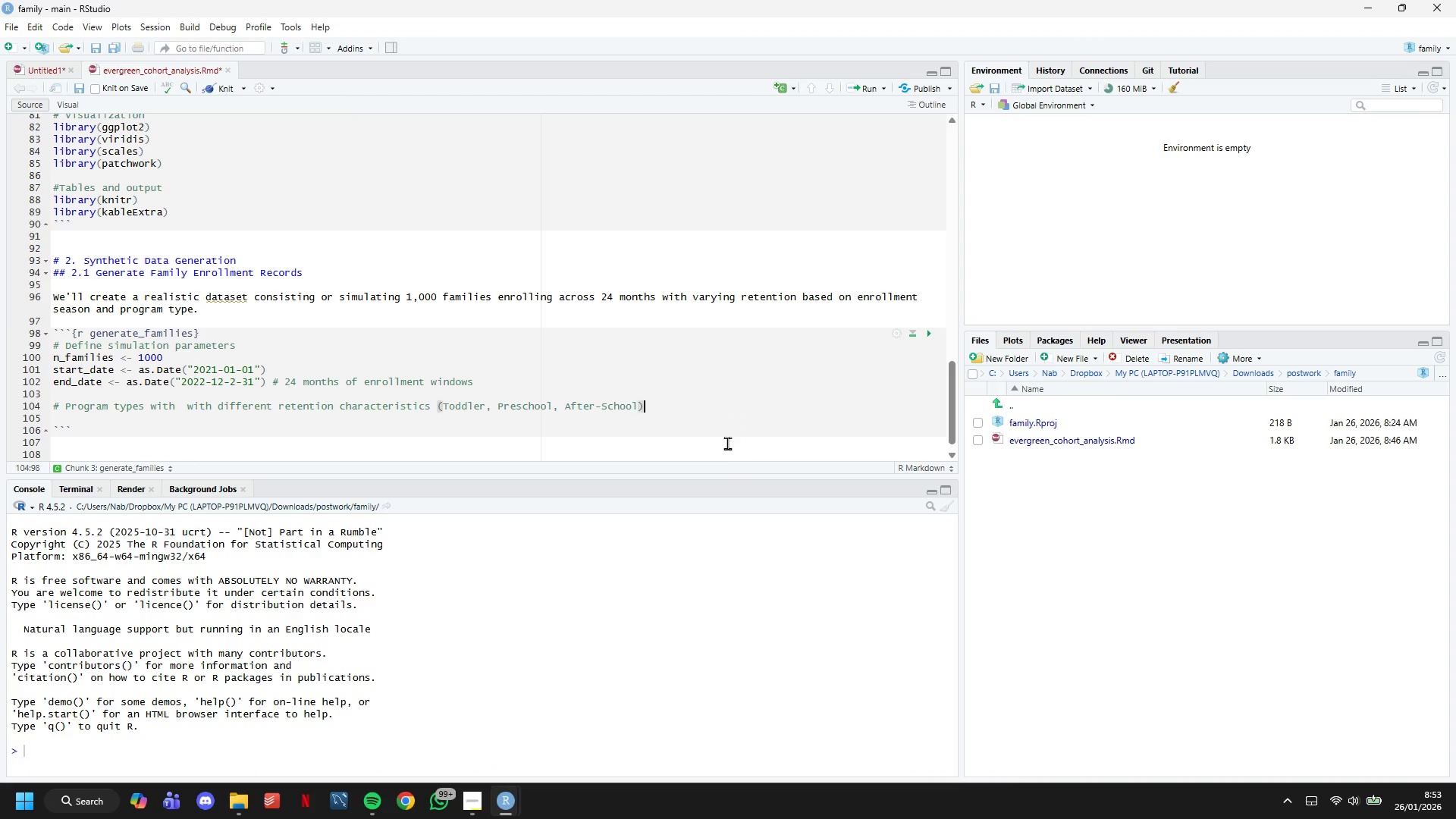 
key(Shift+0)
 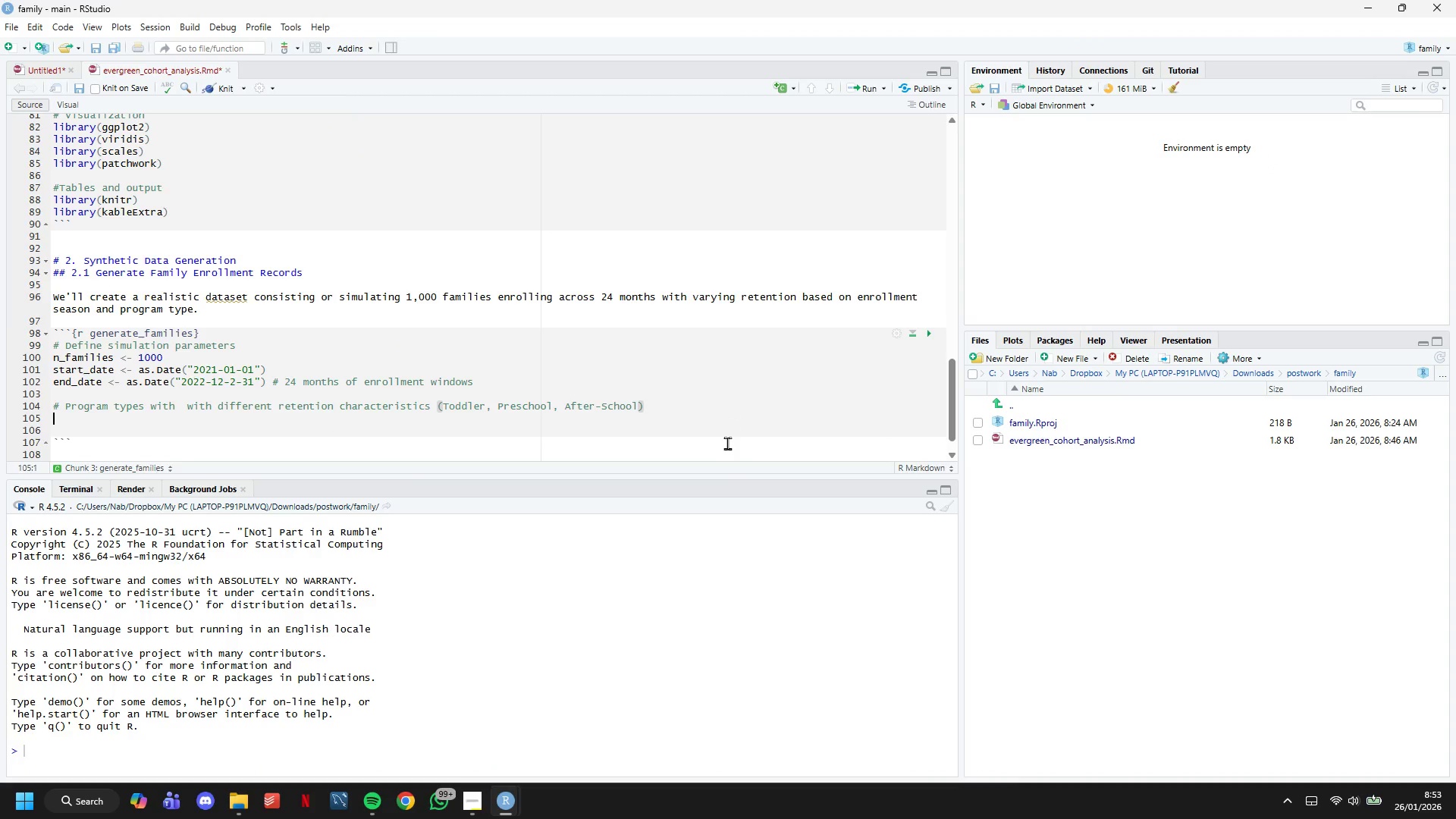 
key(Enter)
 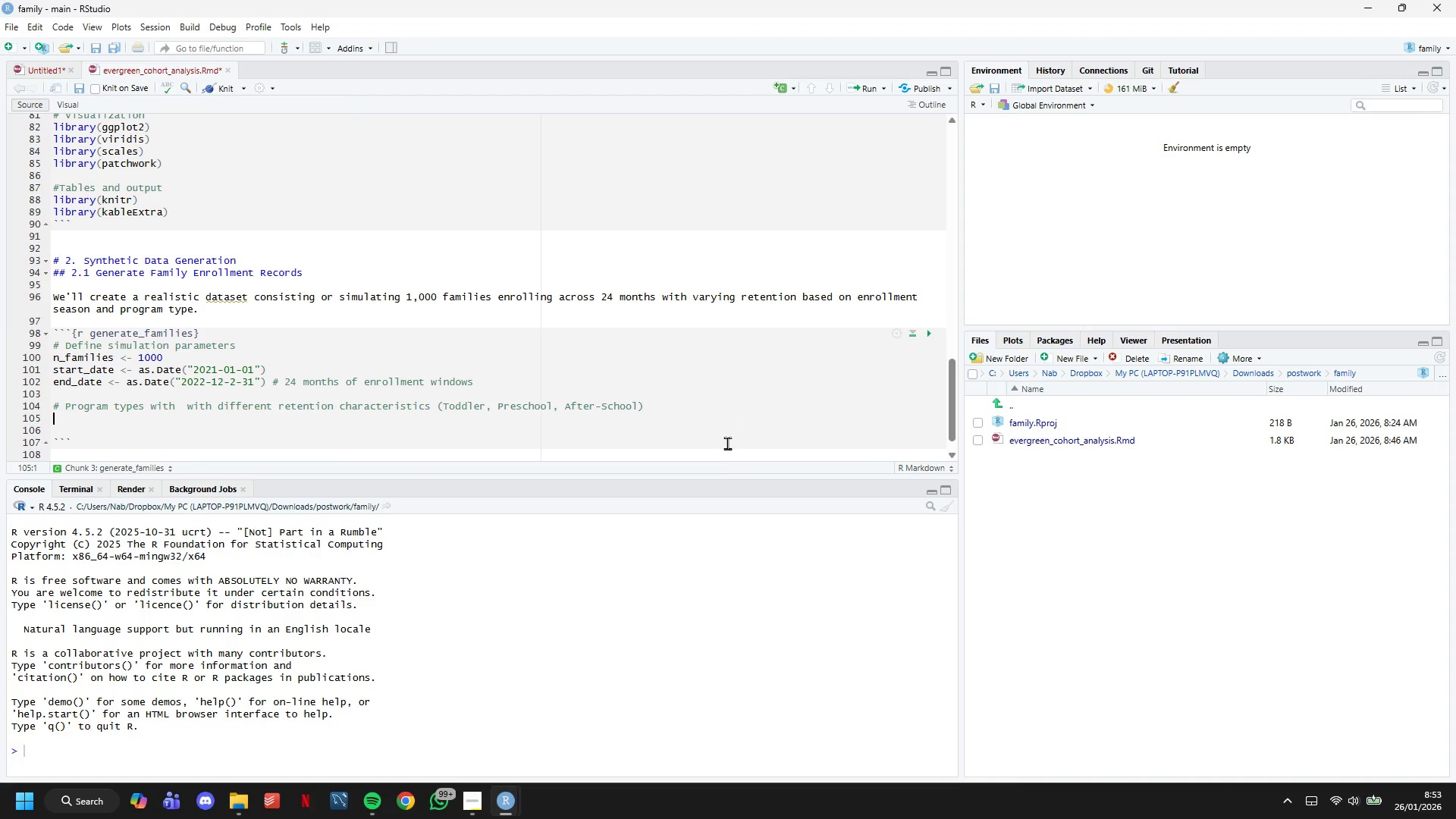 
type(program_types )
 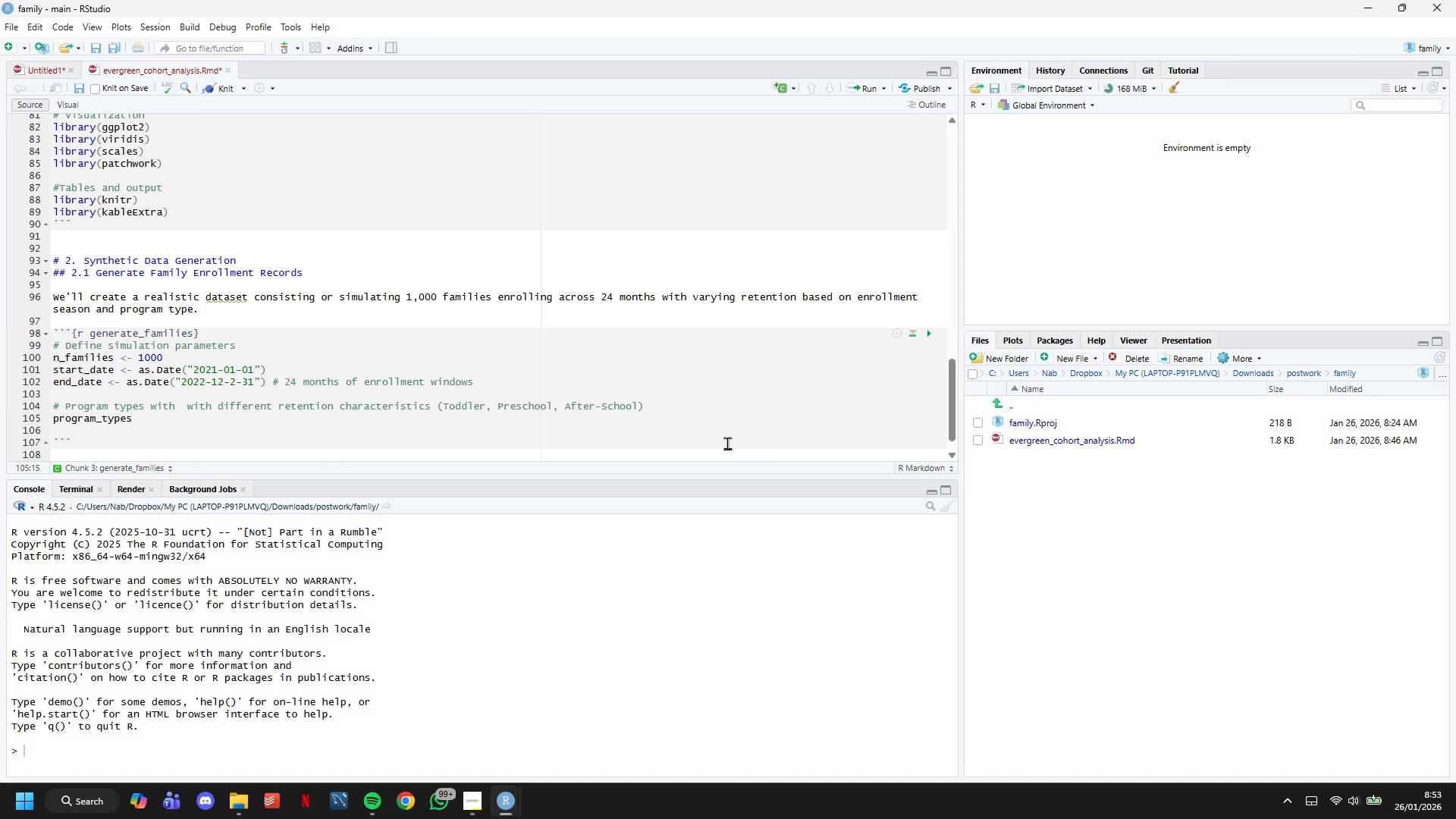 
wait(16.28)
 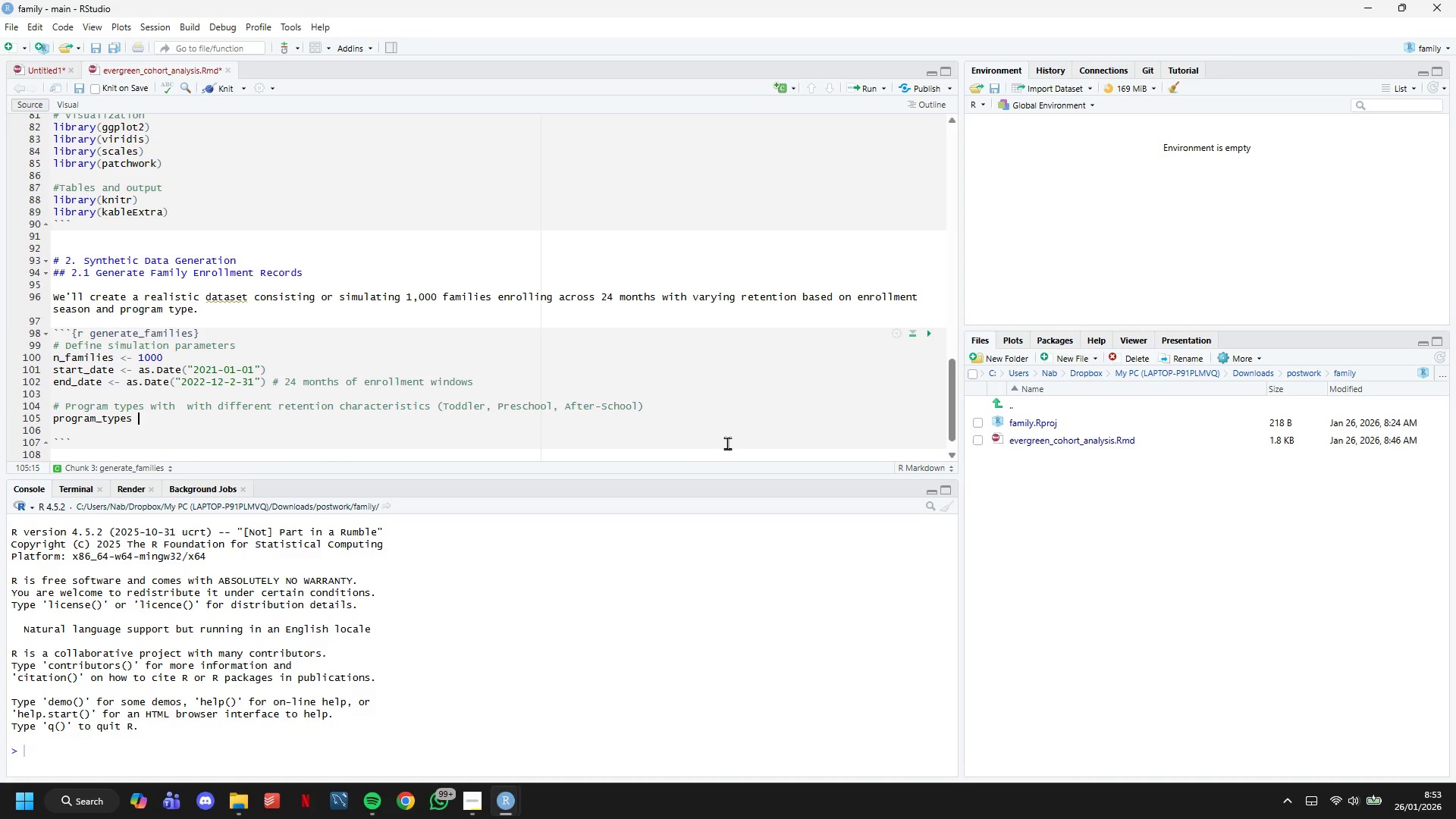 
type(<- c("Toddler)
 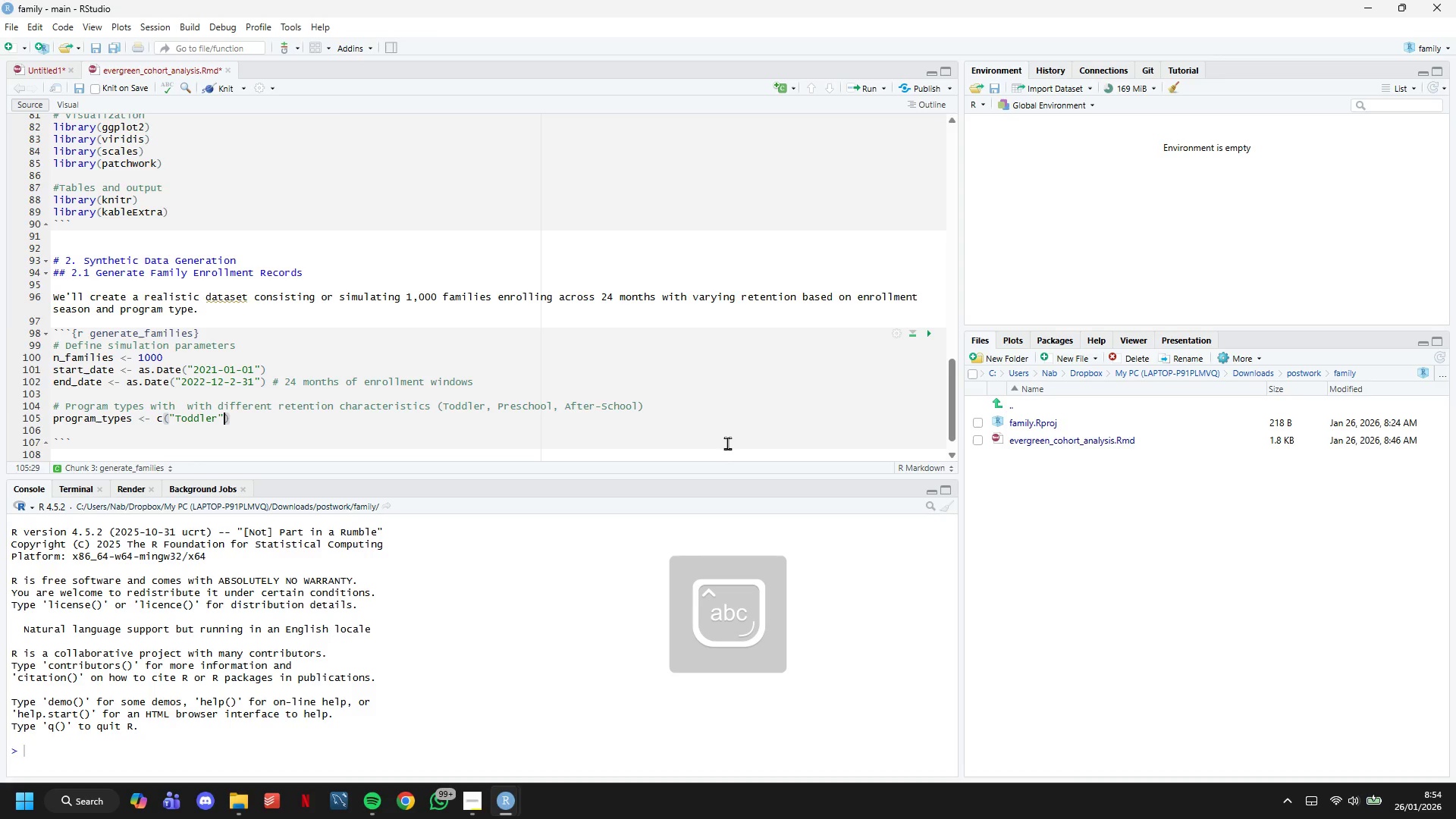 
 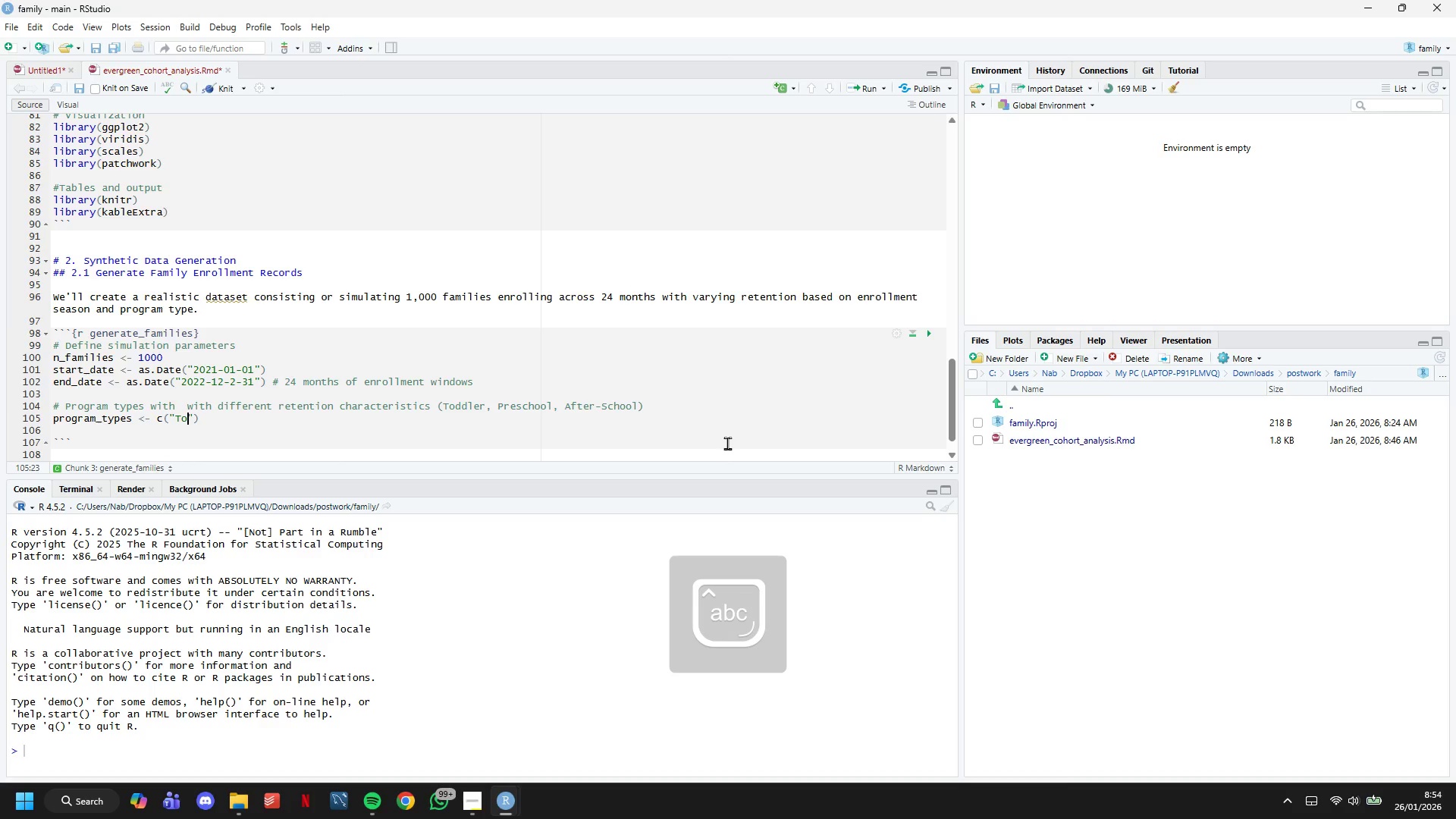 
key(ArrowRight)
 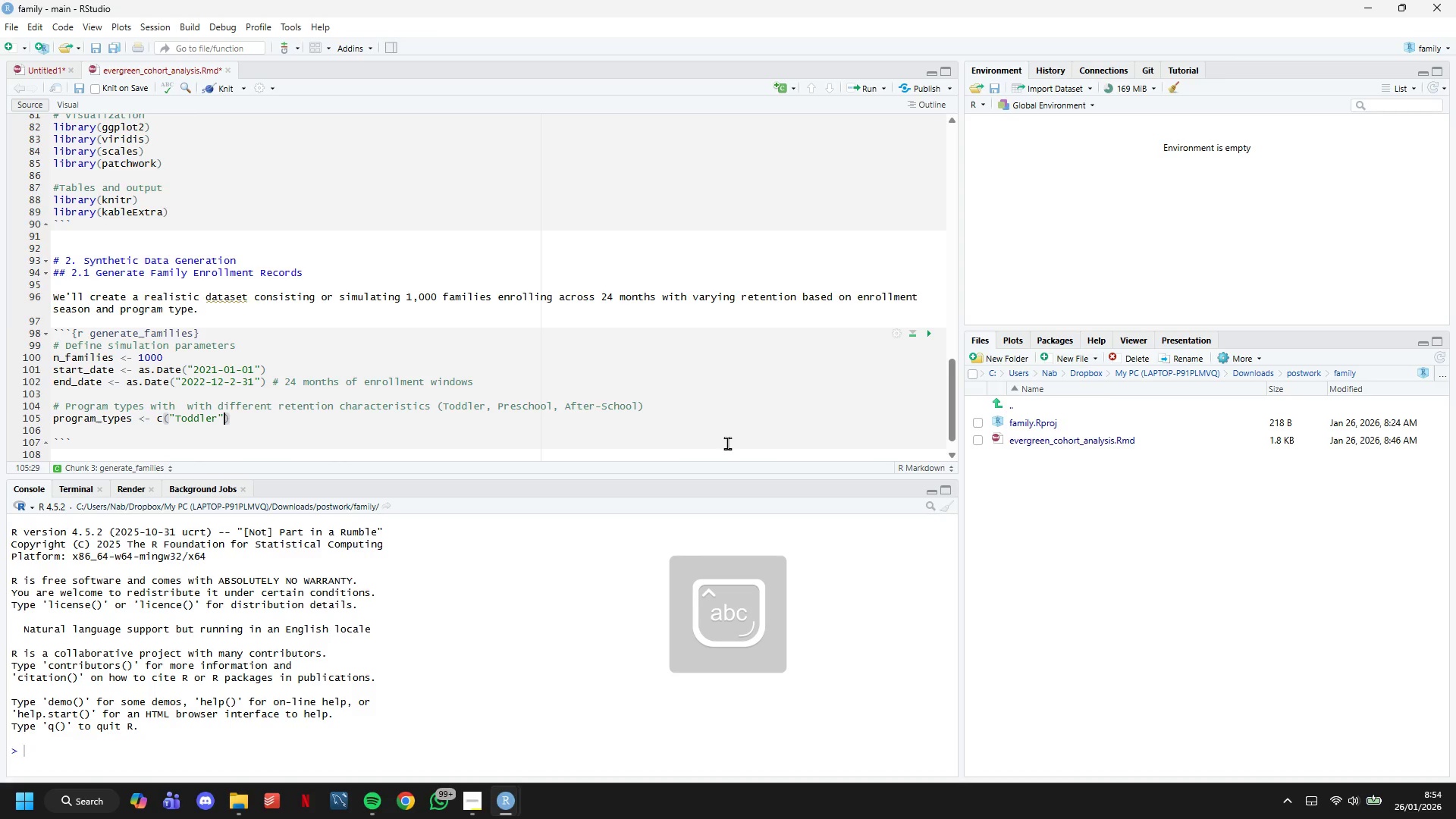 
key(Comma)
 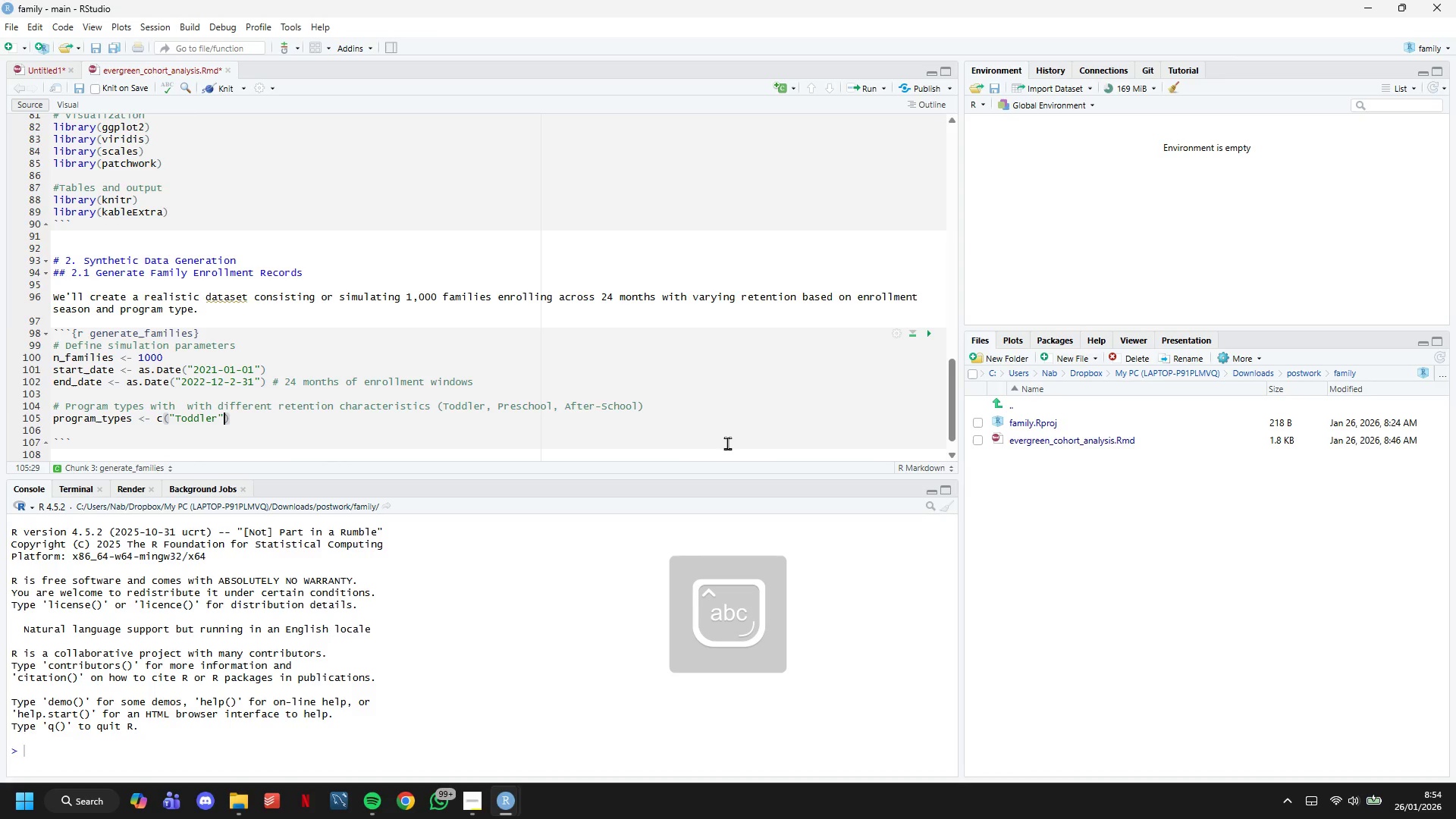 
key(Space)
 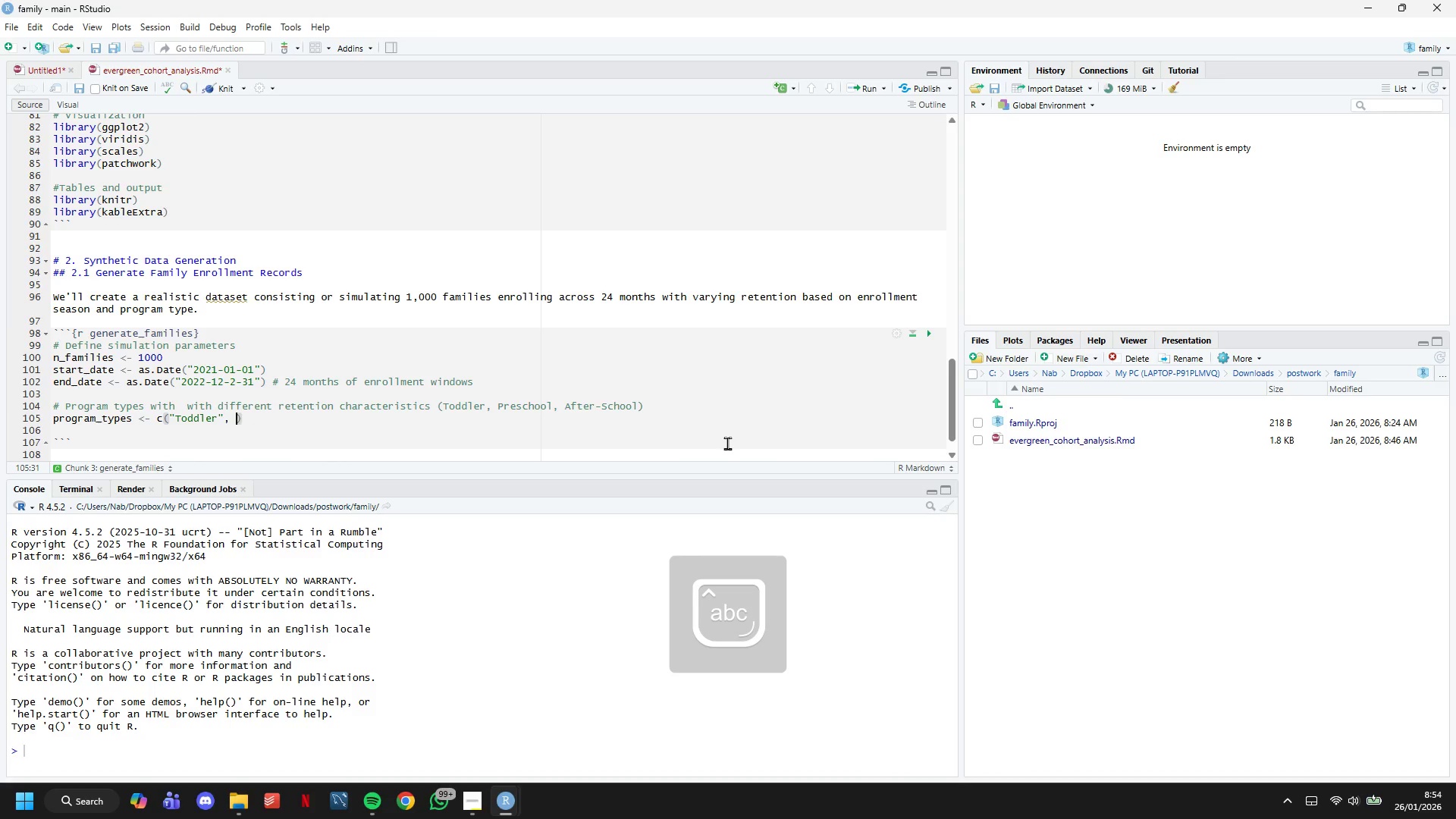 
key(Shift+Quote)
 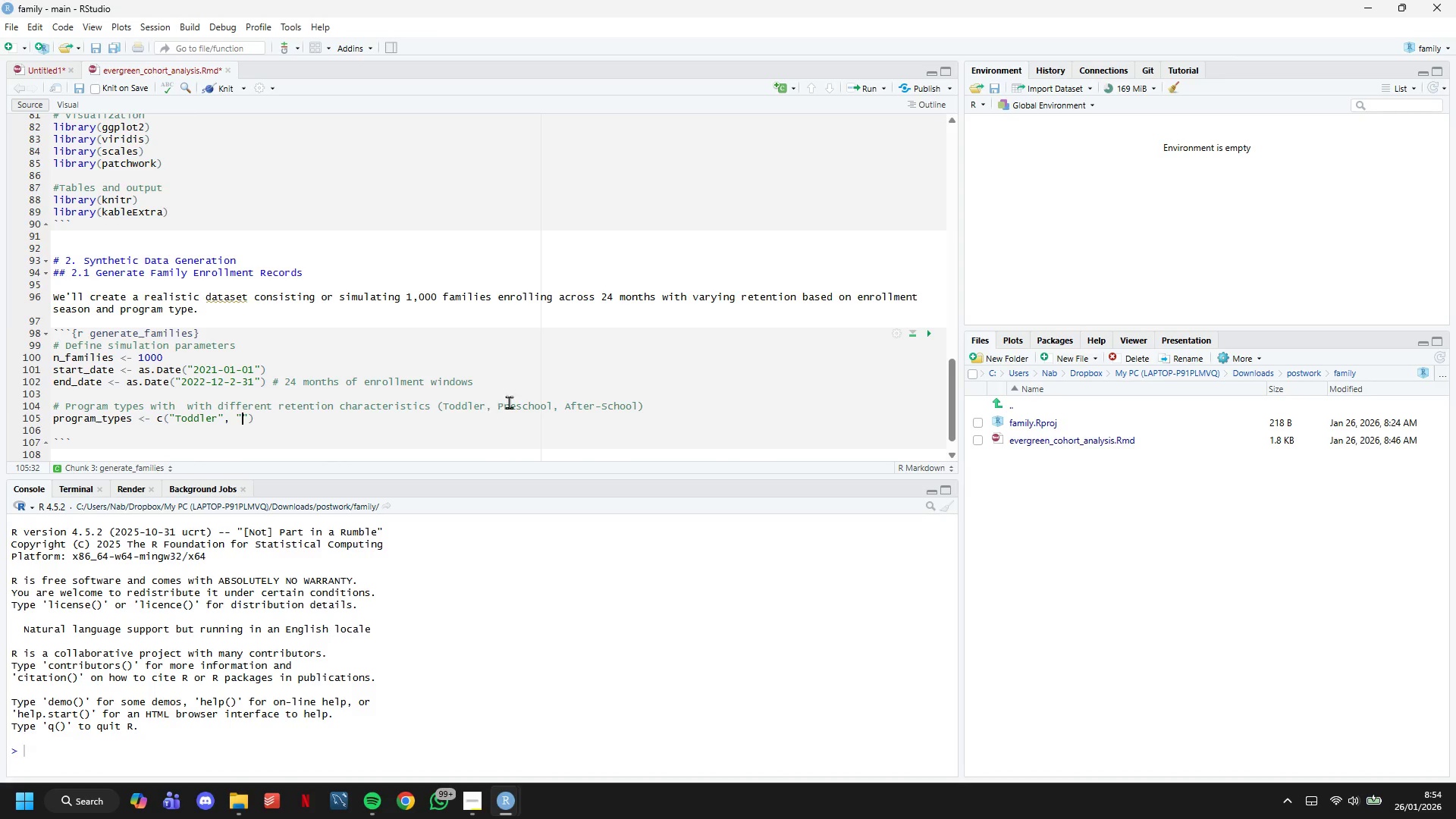 
left_click_drag(start_coordinate=[500, 406], to_coordinate=[550, 404])
 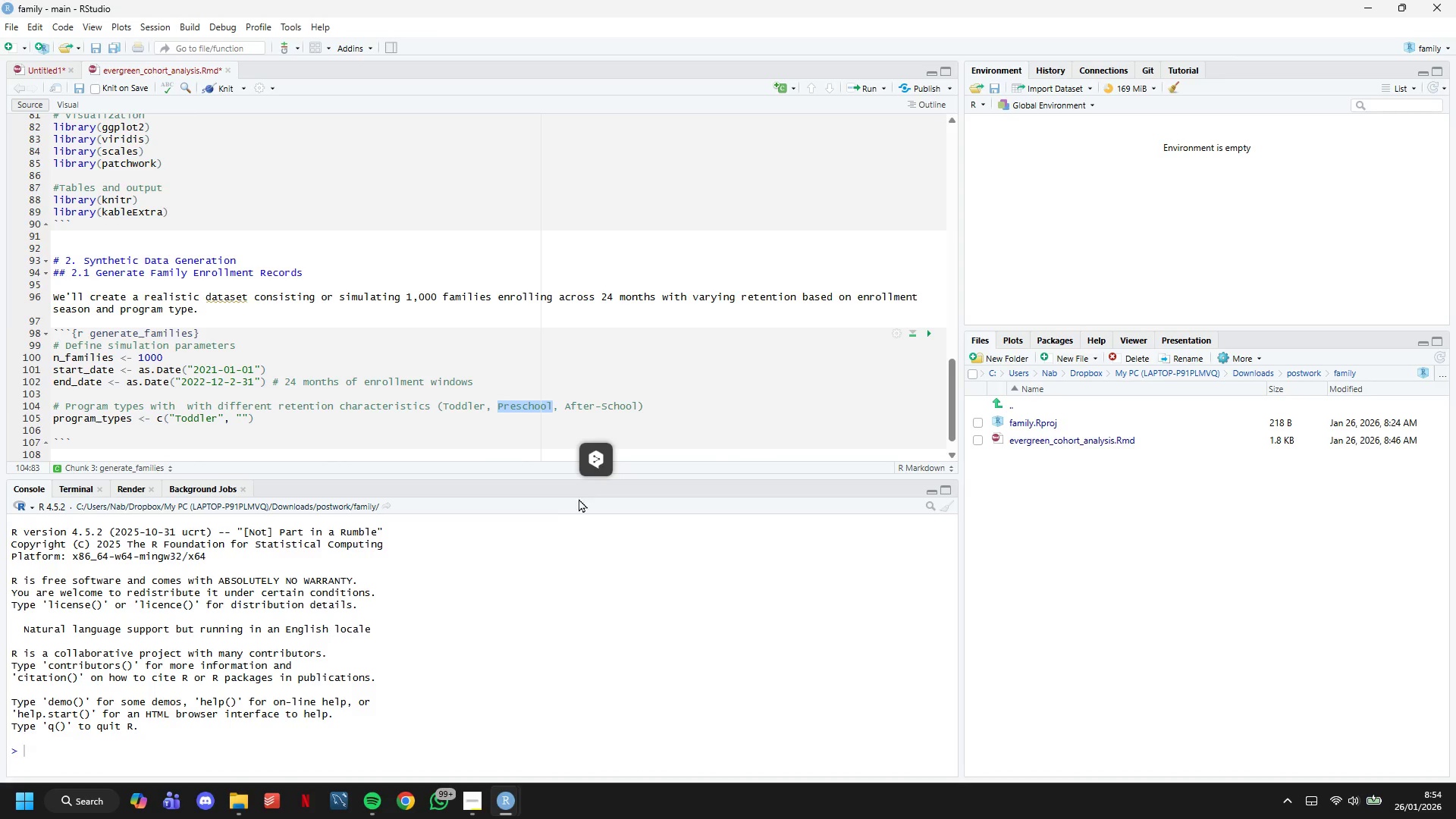 
key(Control+C)
 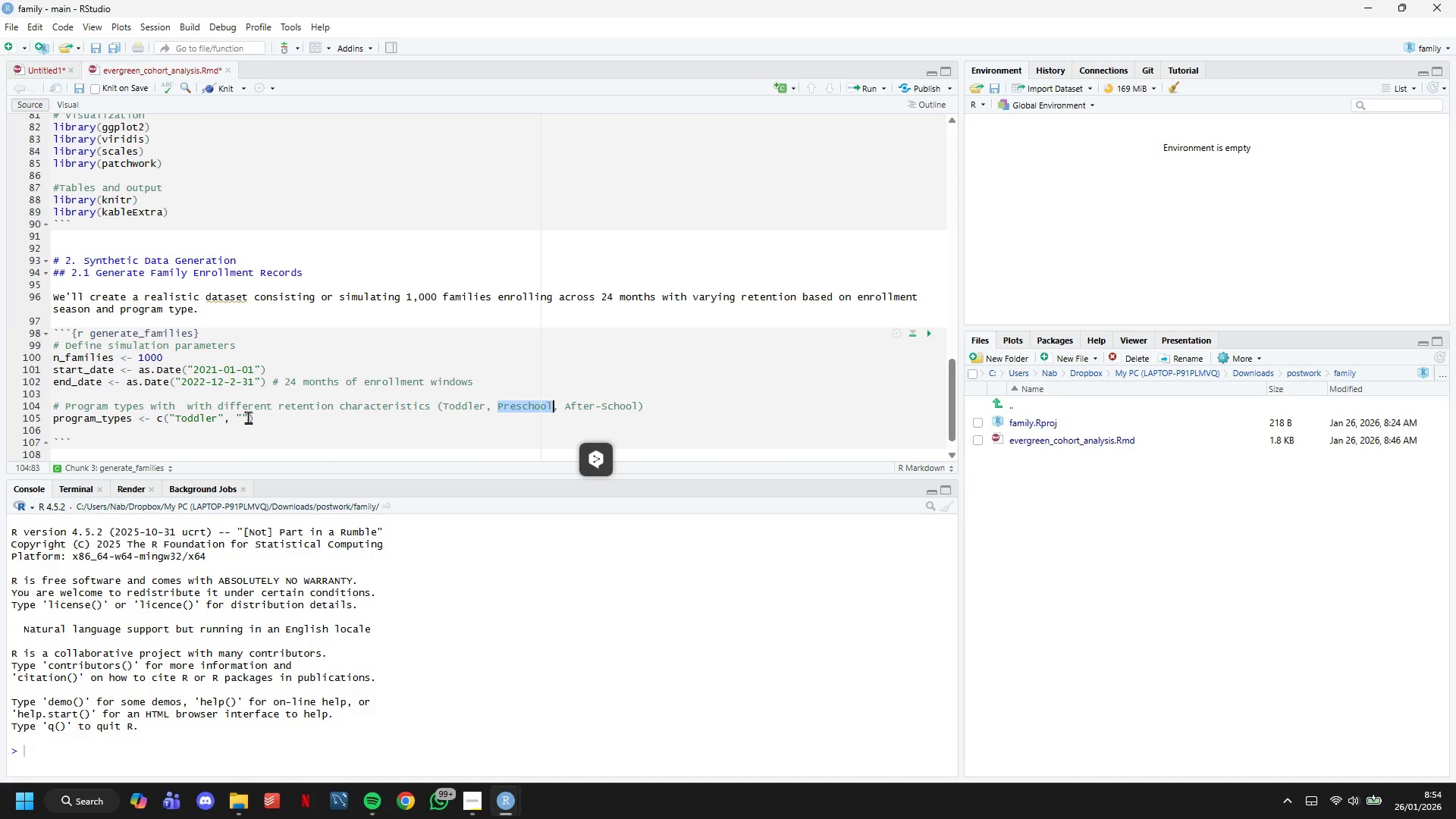 
left_click([243, 415])
 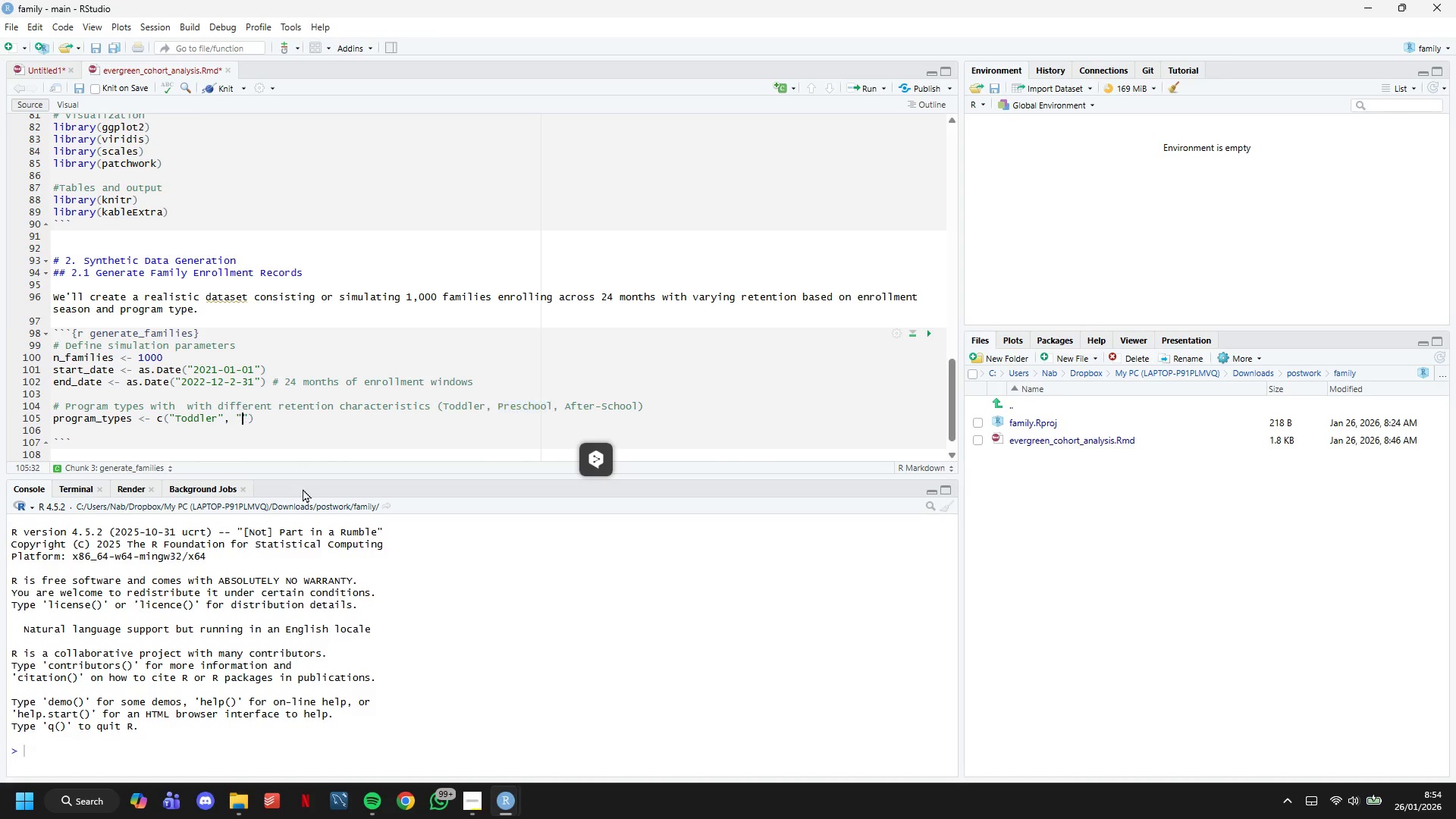 
key(Control+V)
 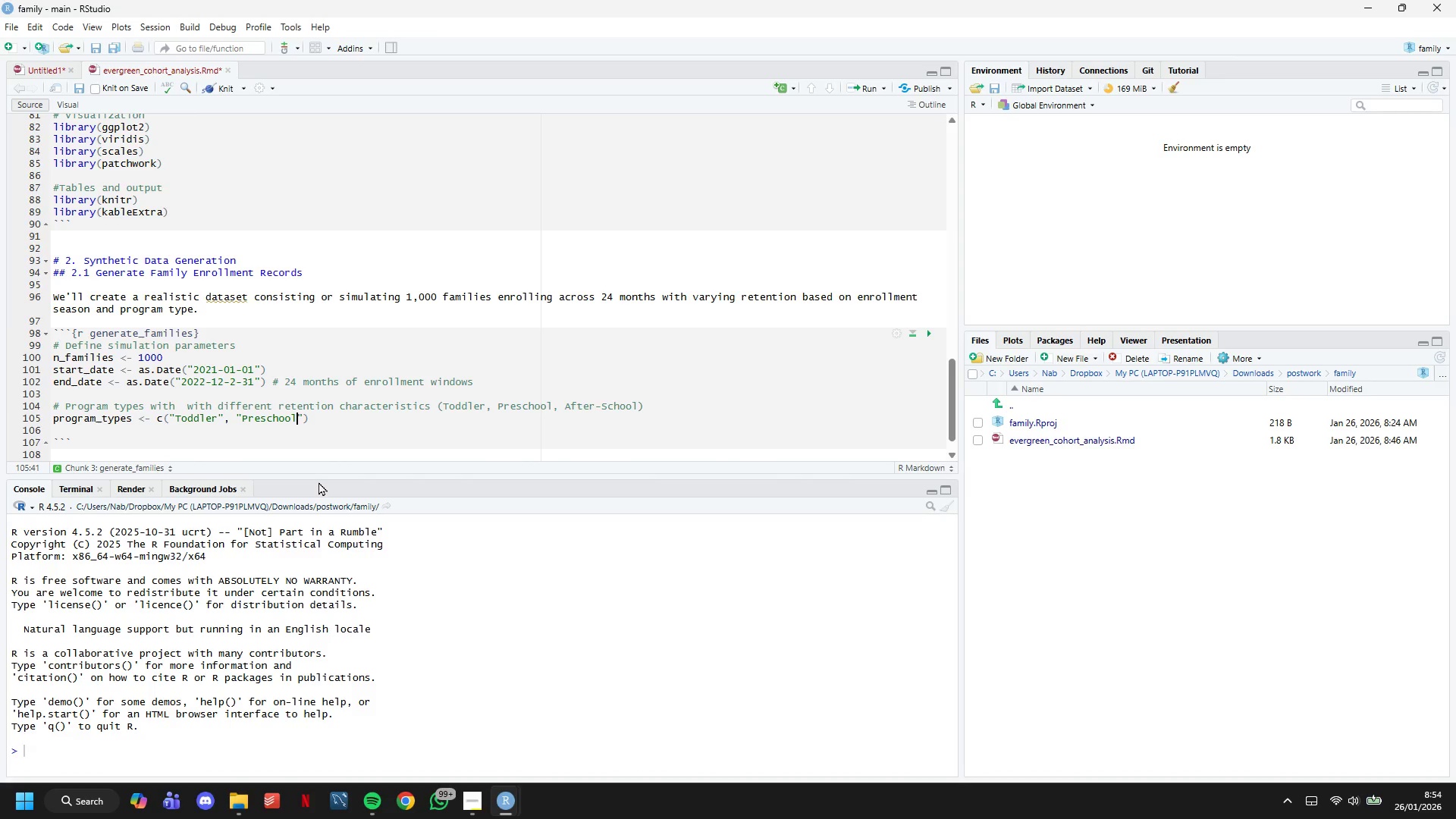 
key(ArrowRight)
 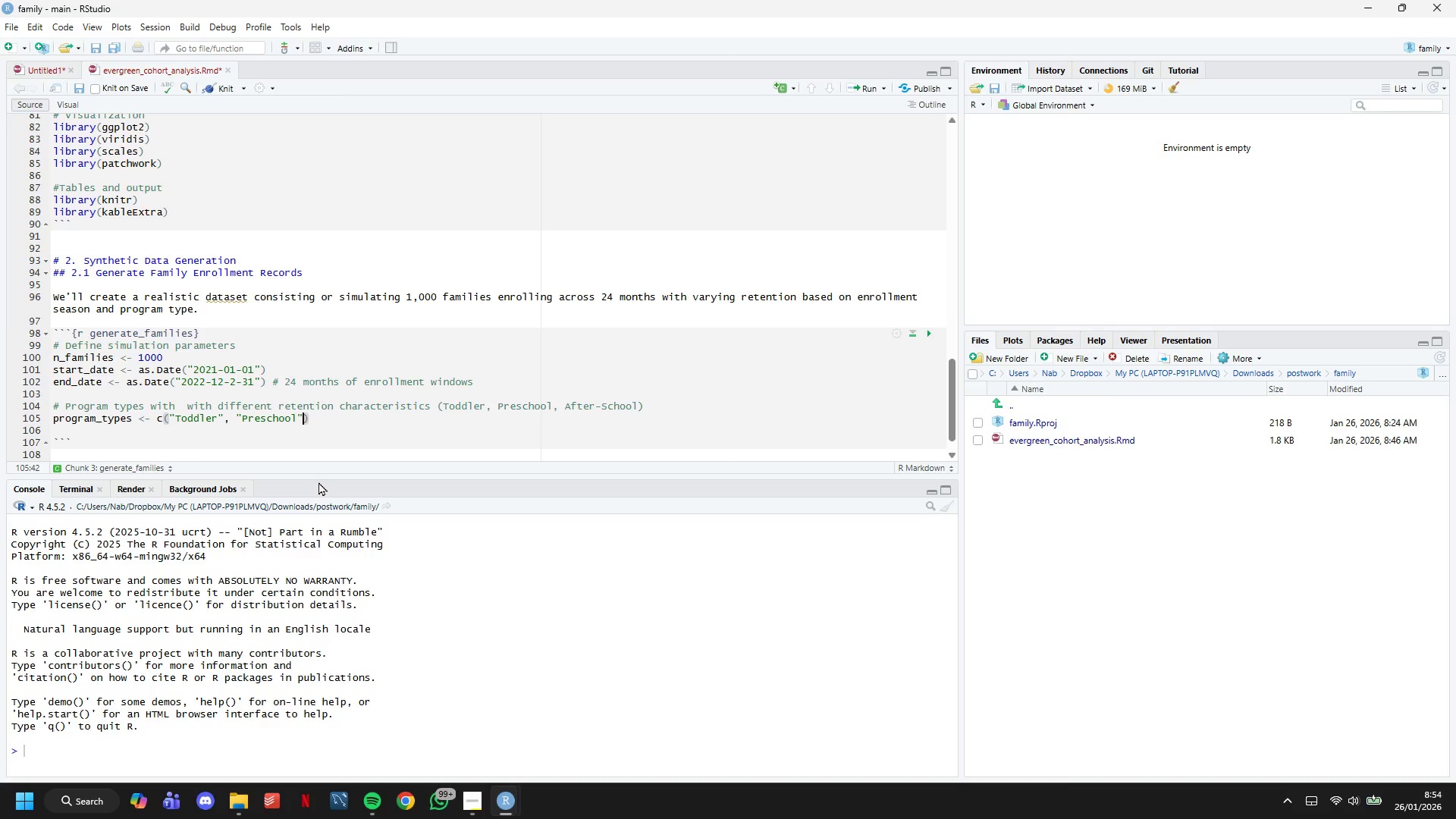 
key(Comma)
 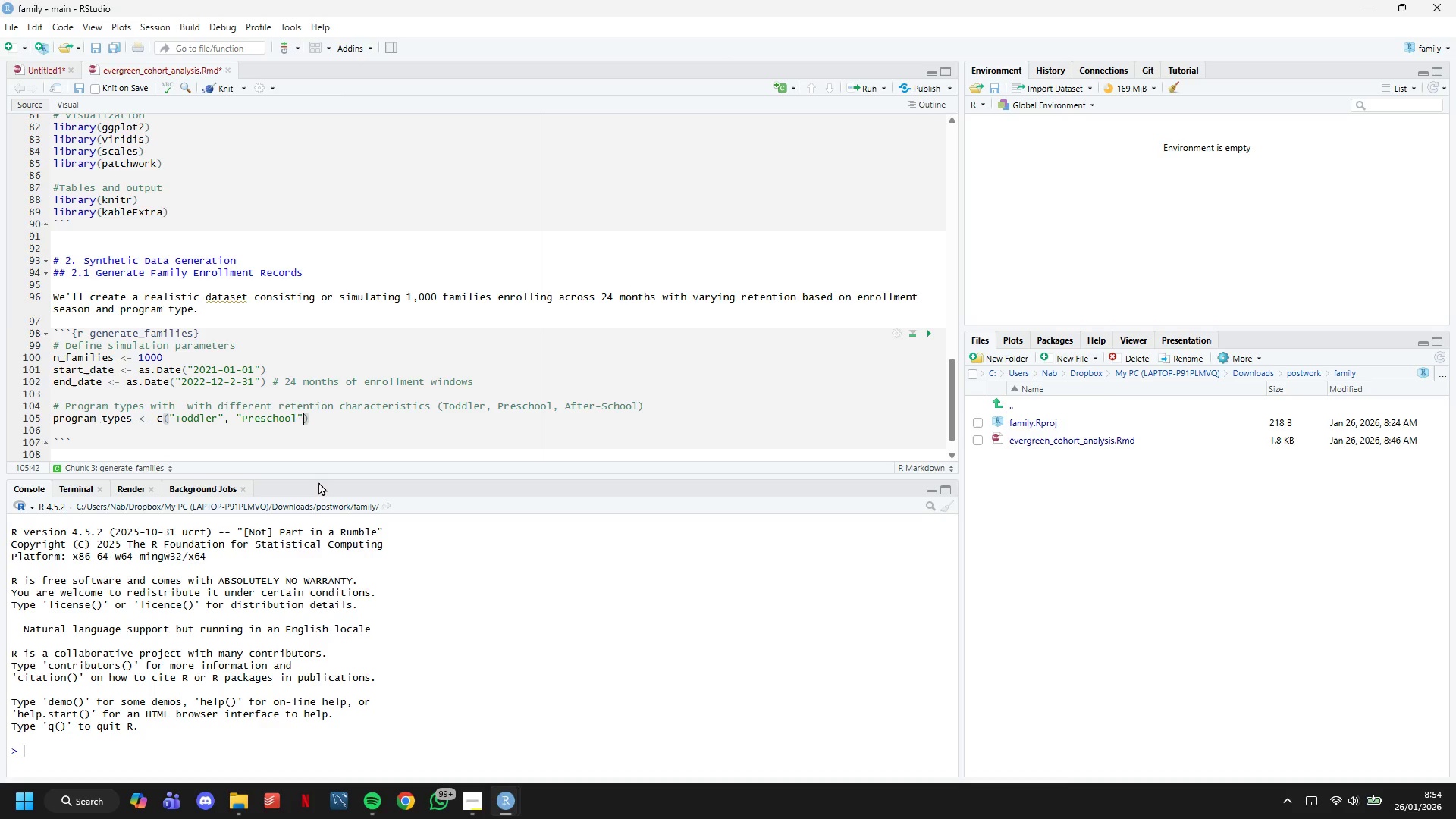 
key(Space)
 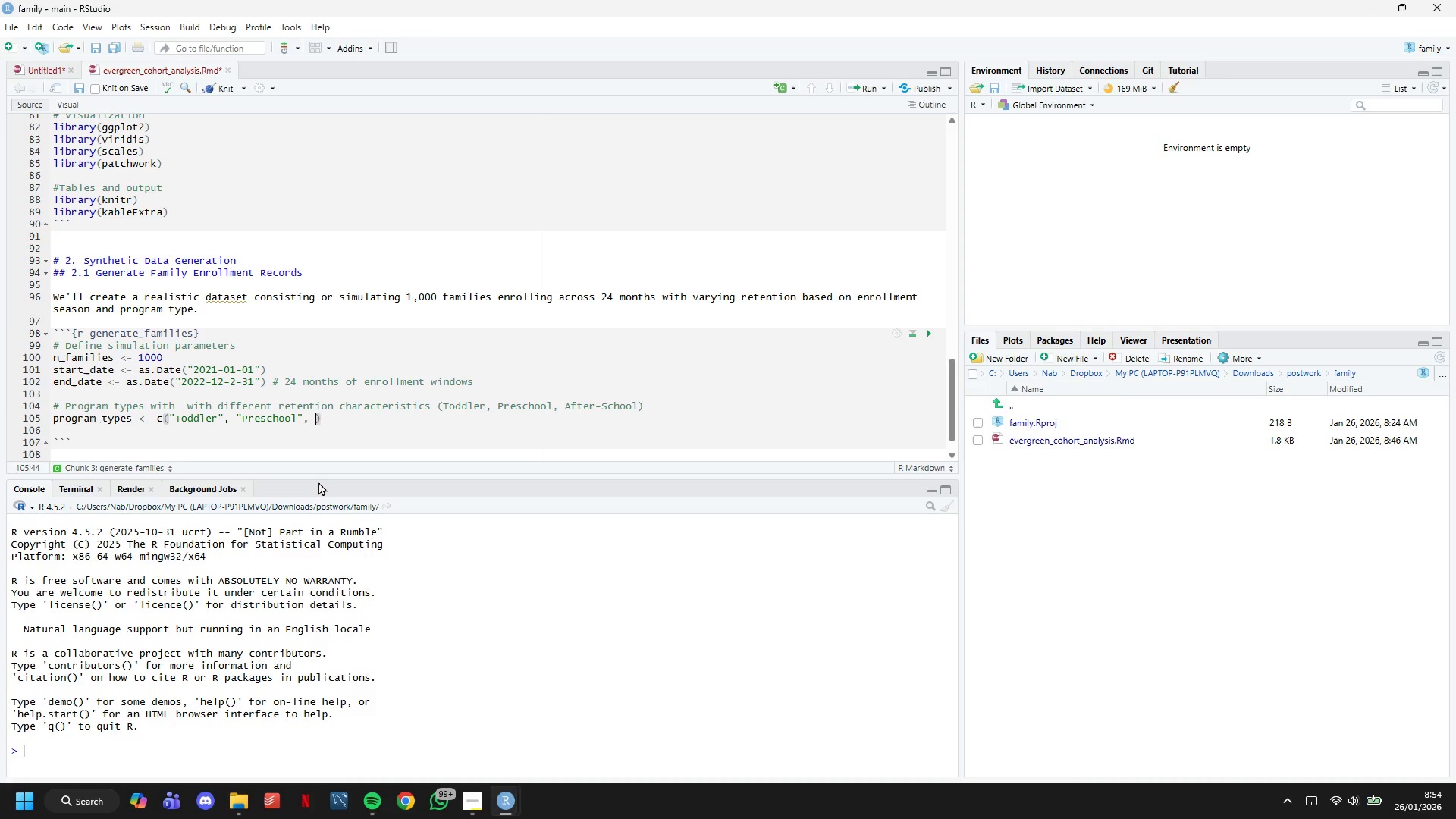 
key(Shift+ShiftLeft)
 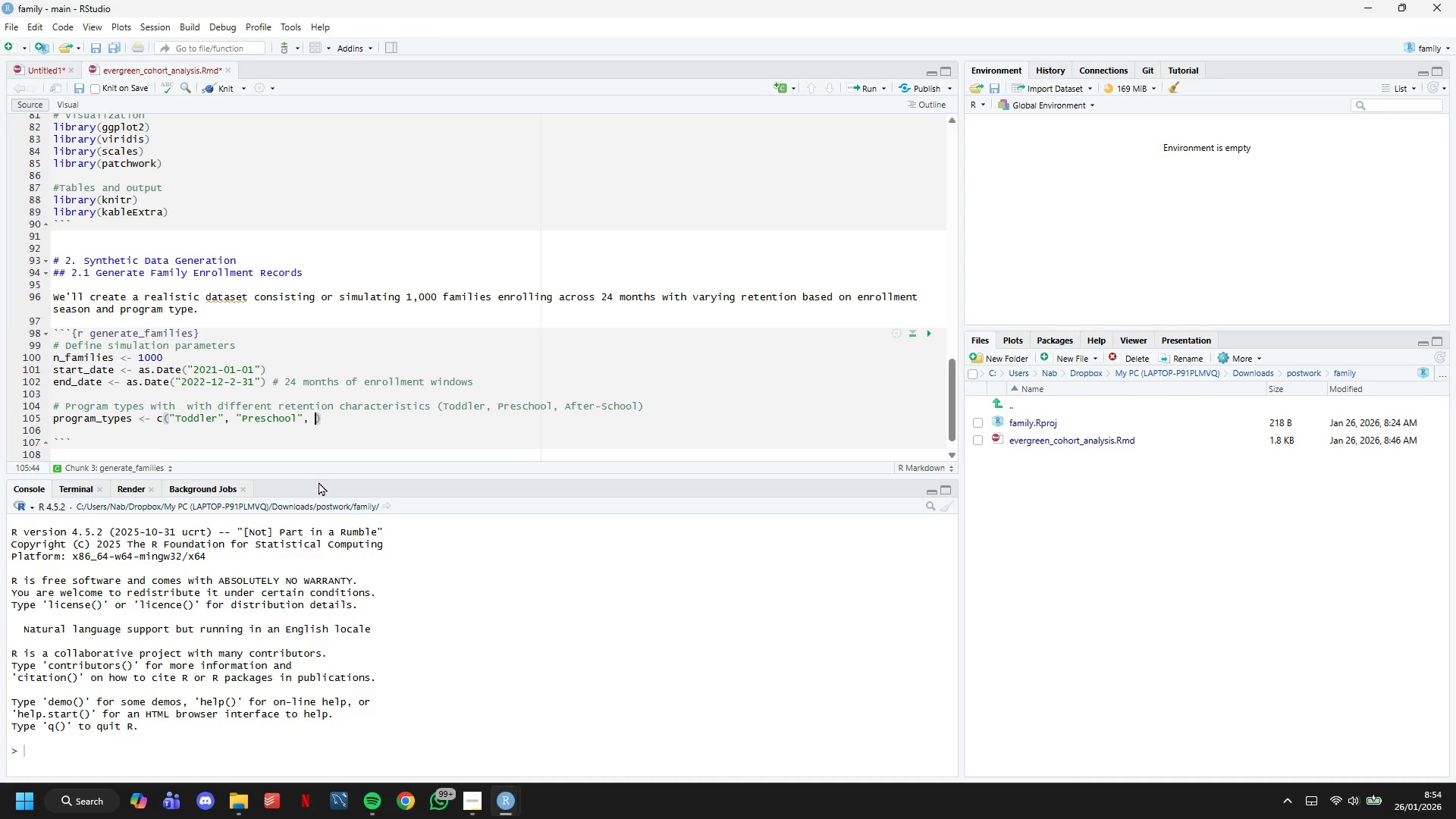 
key(Shift+Quote)
 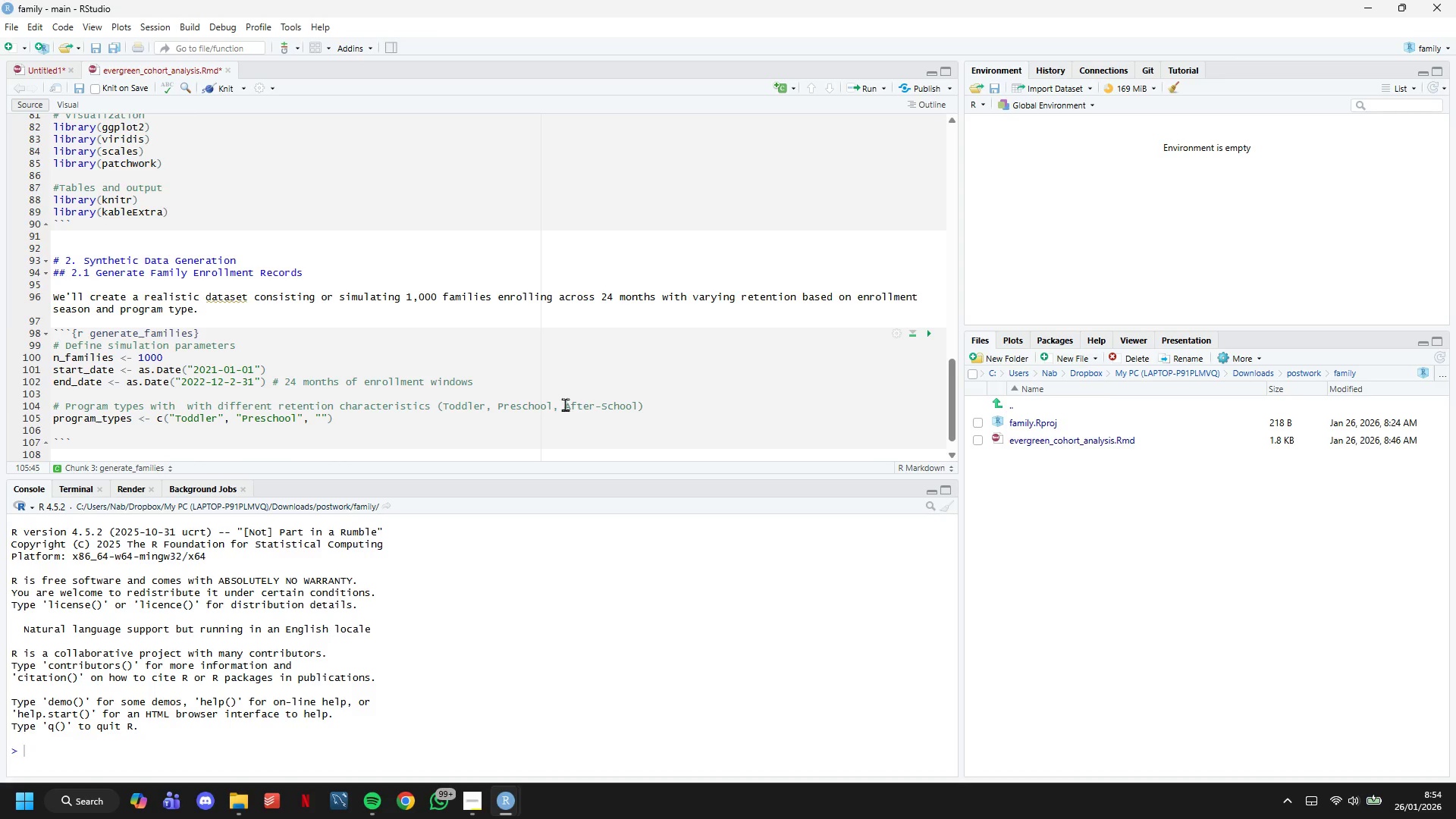 
left_click_drag(start_coordinate=[565, 404], to_coordinate=[634, 403])
 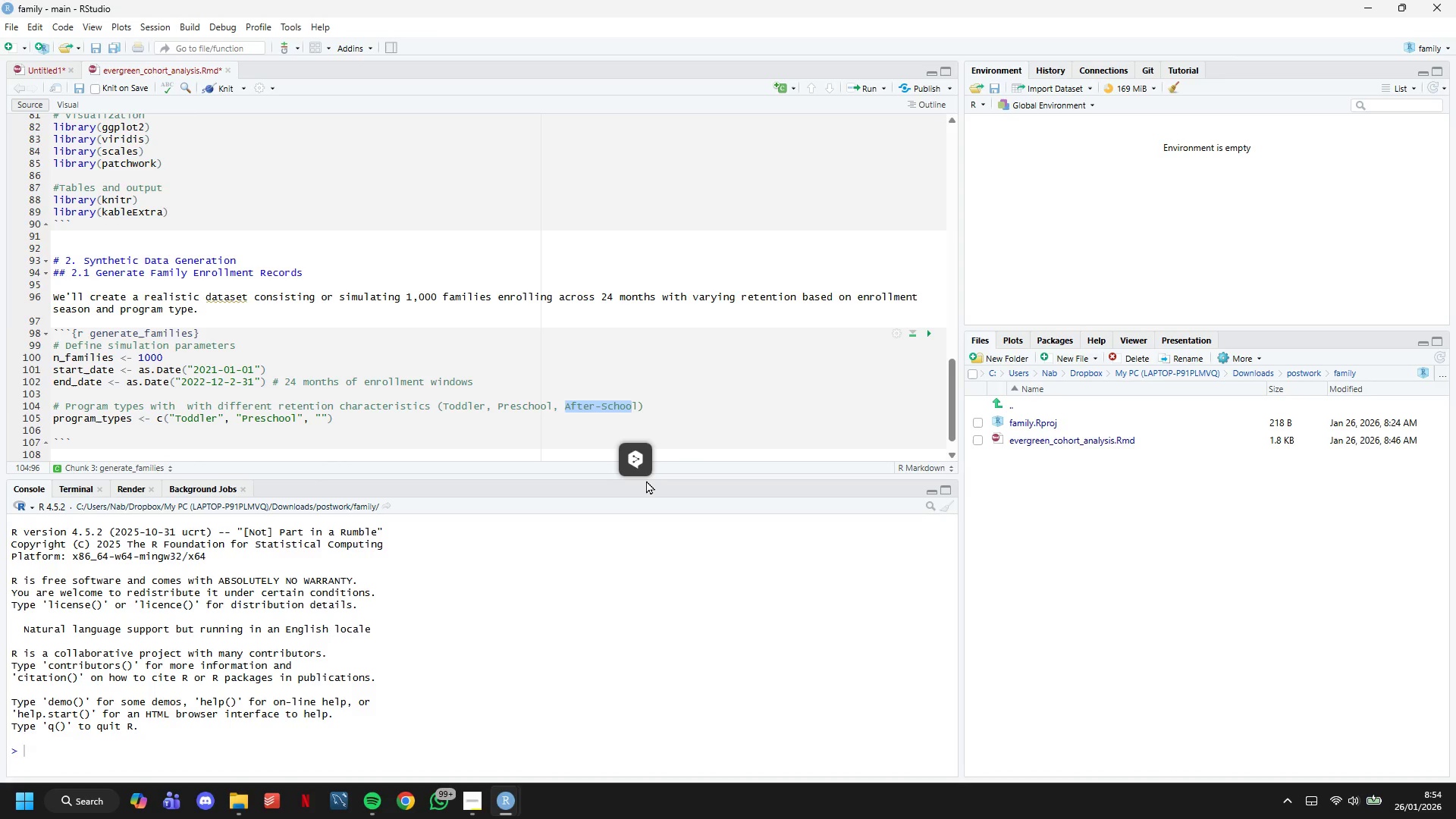 
key(Control+C)
 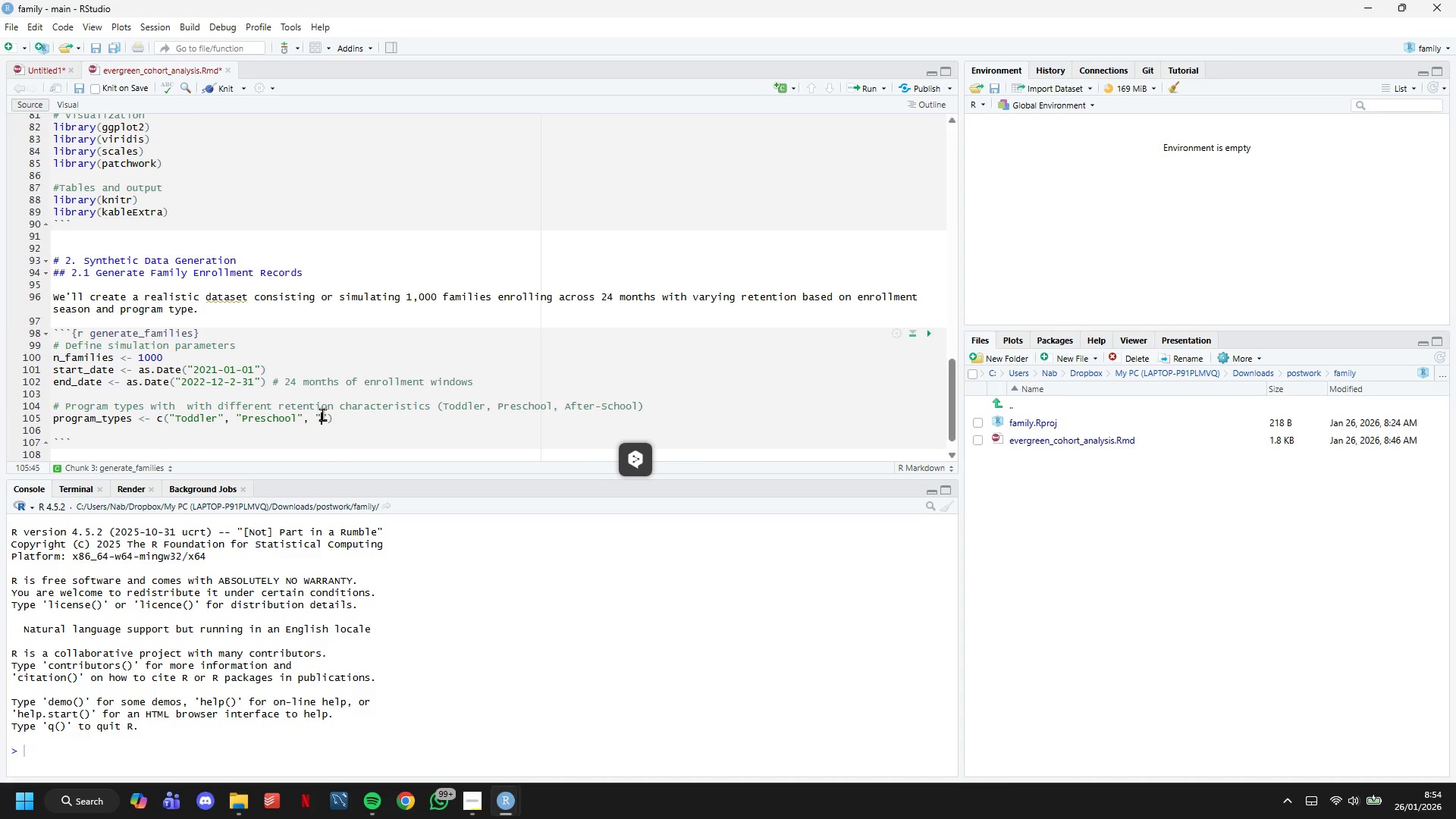 
key(Control+V)
 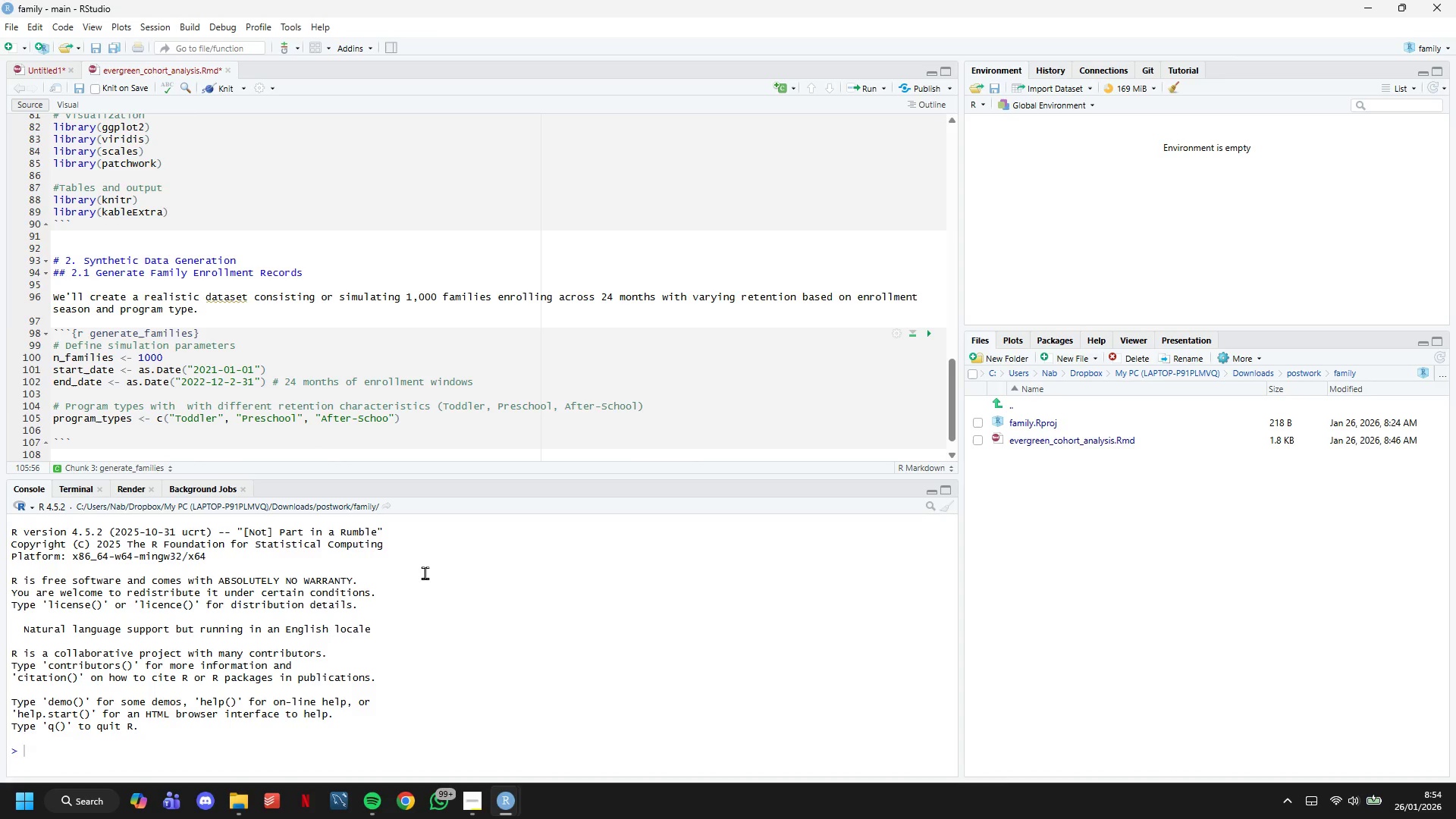 
key(L)
 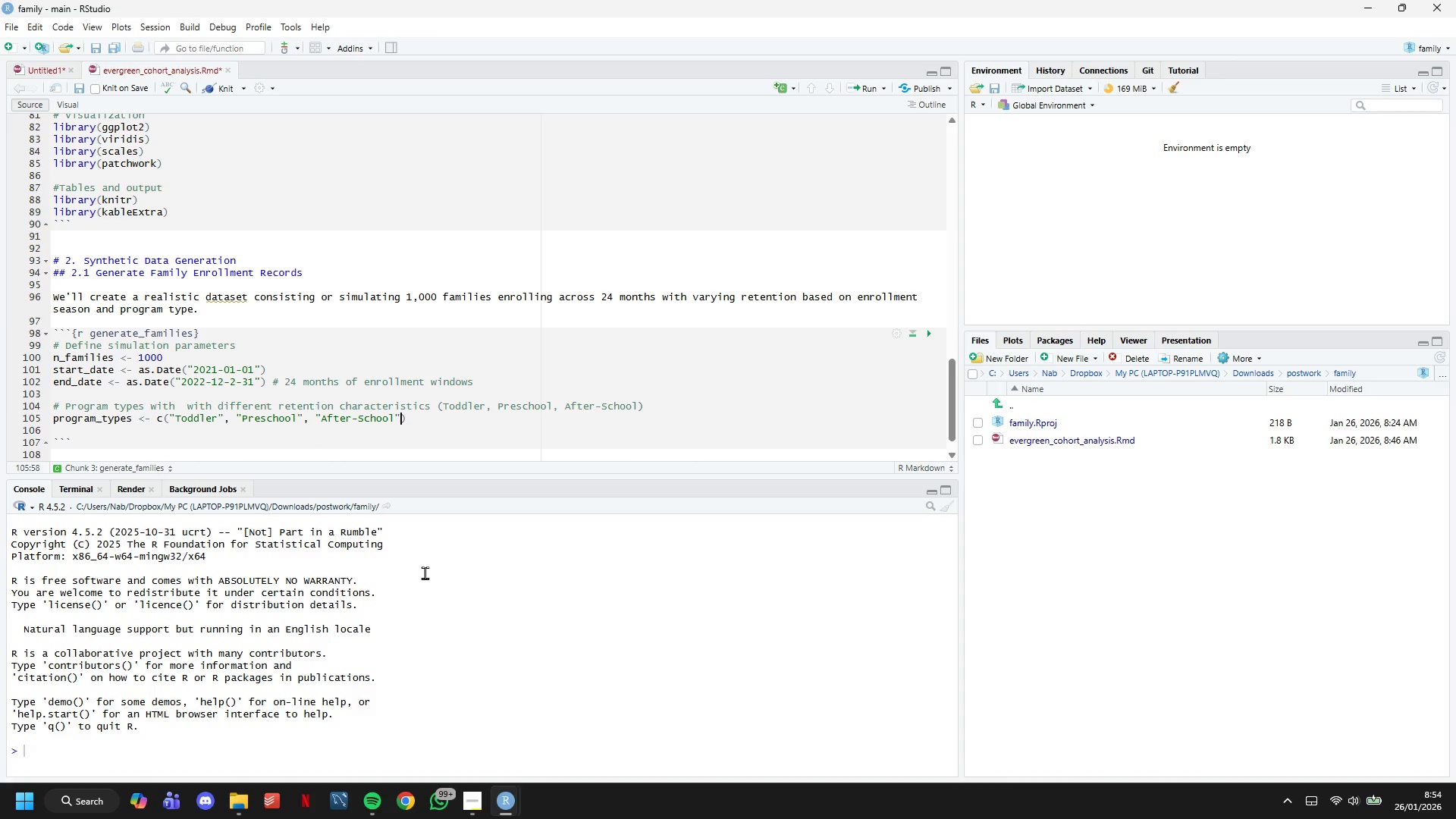 
key(ArrowRight)
 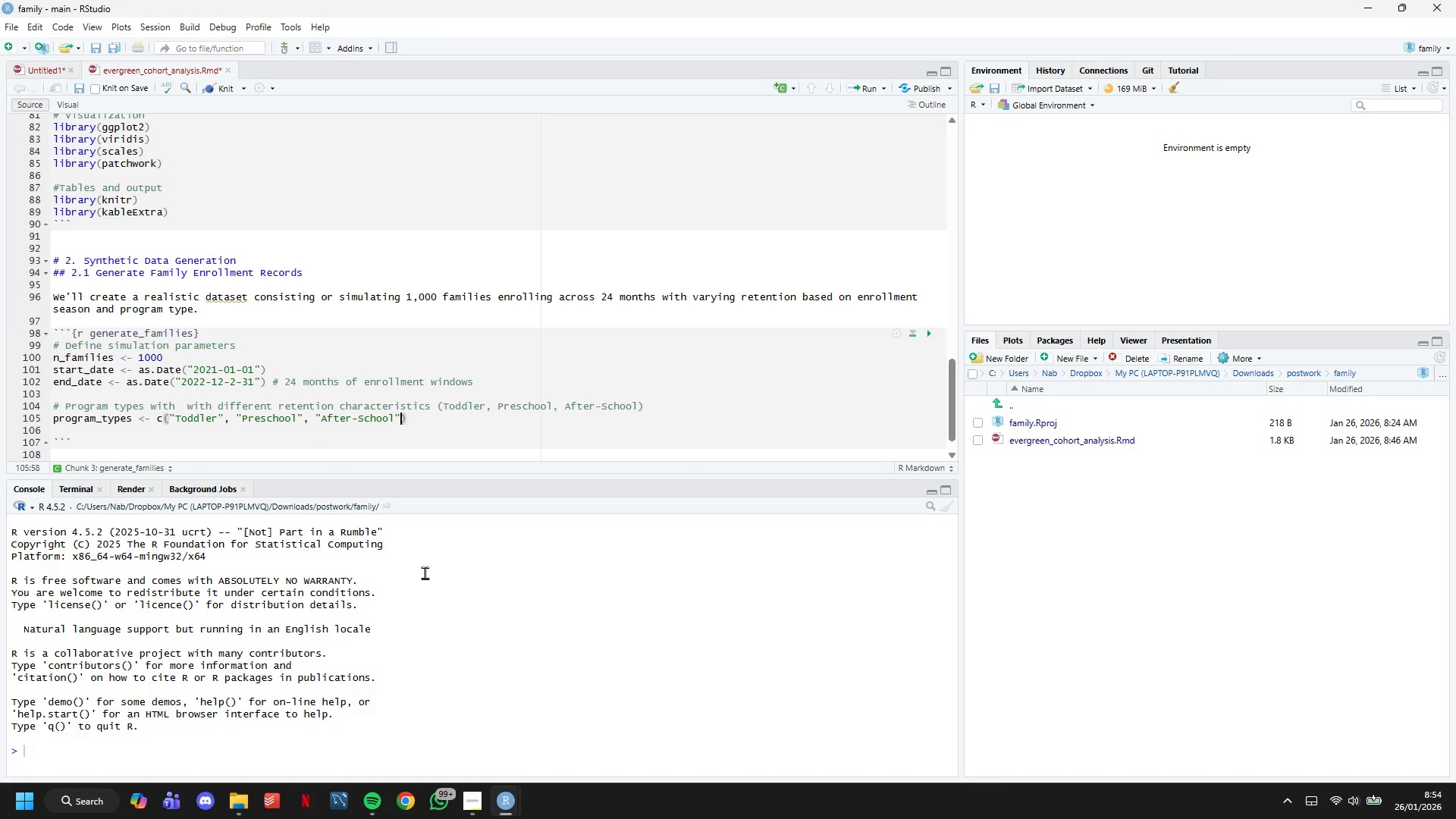 
key(ArrowRight)
 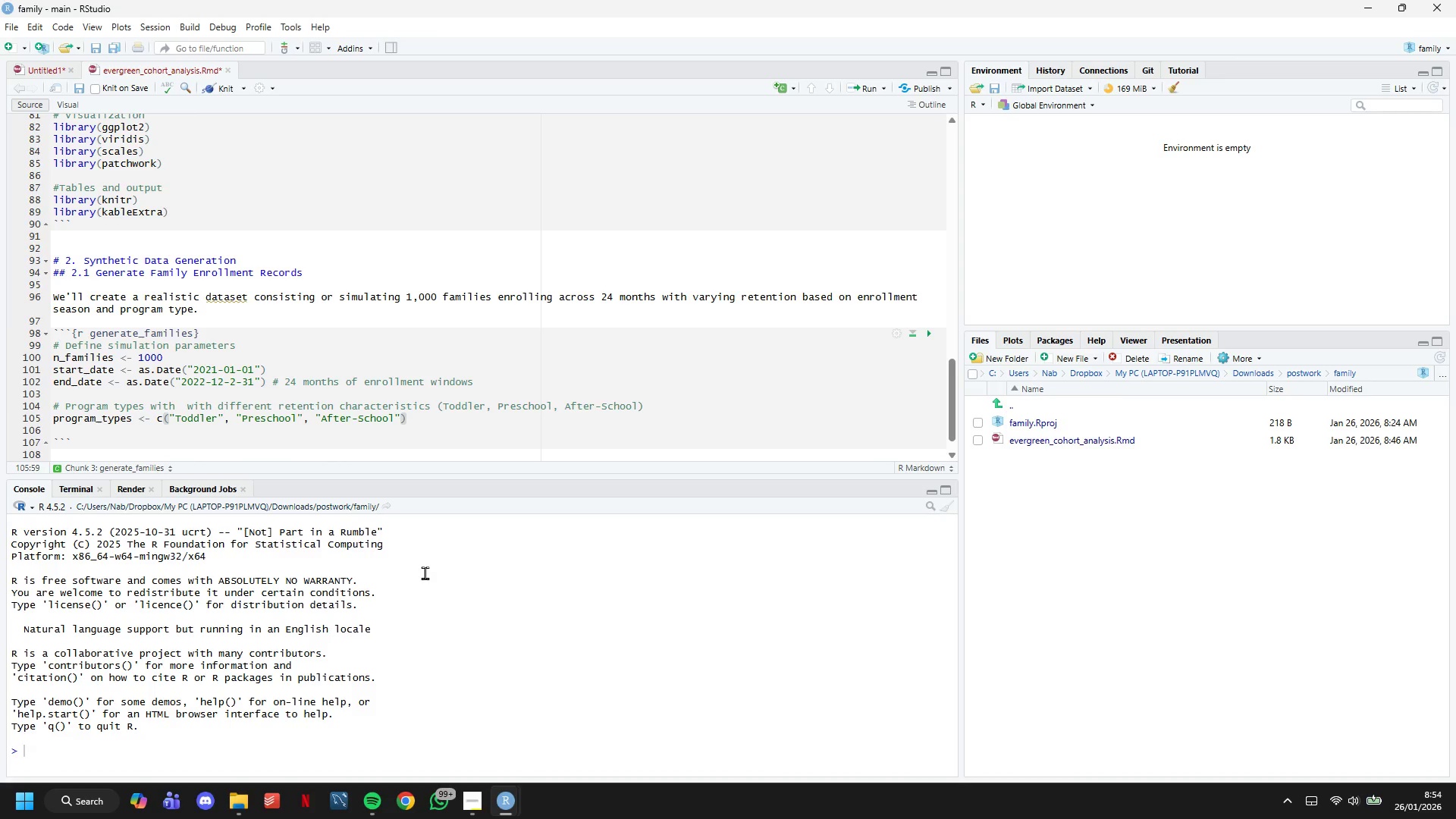 
key(Enter)
 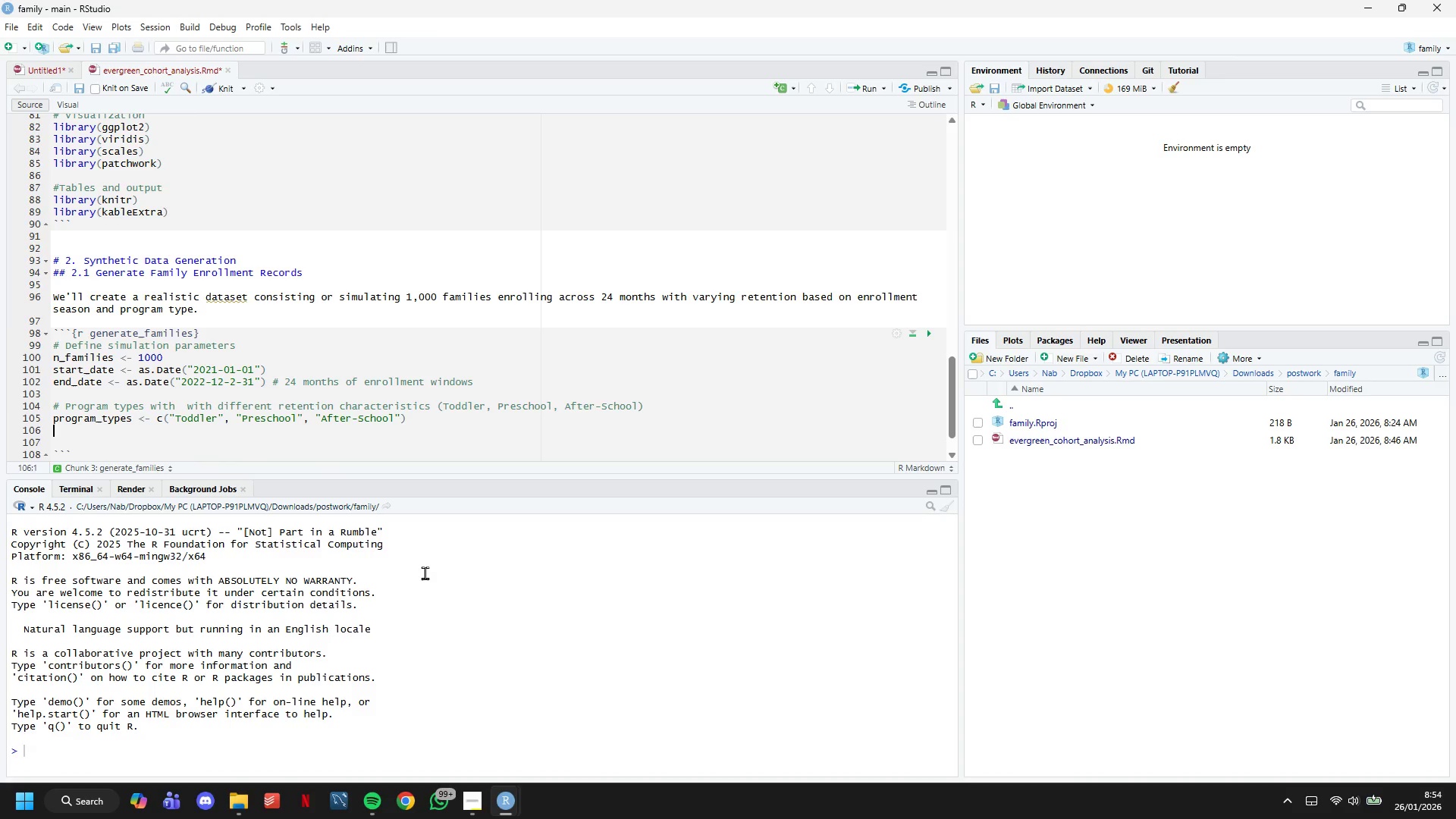 
key(Enter)
 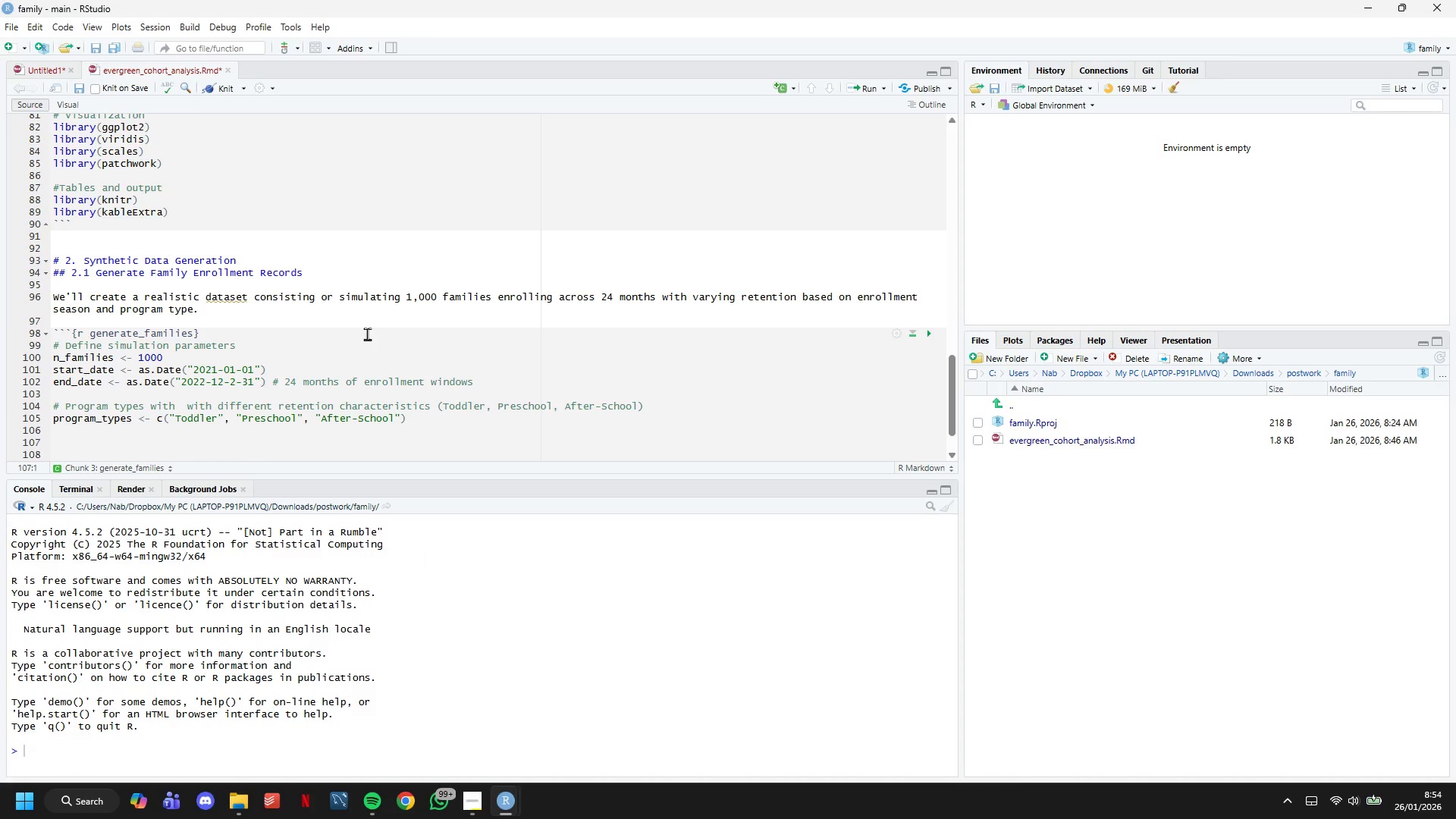 
key(Shift+3)
 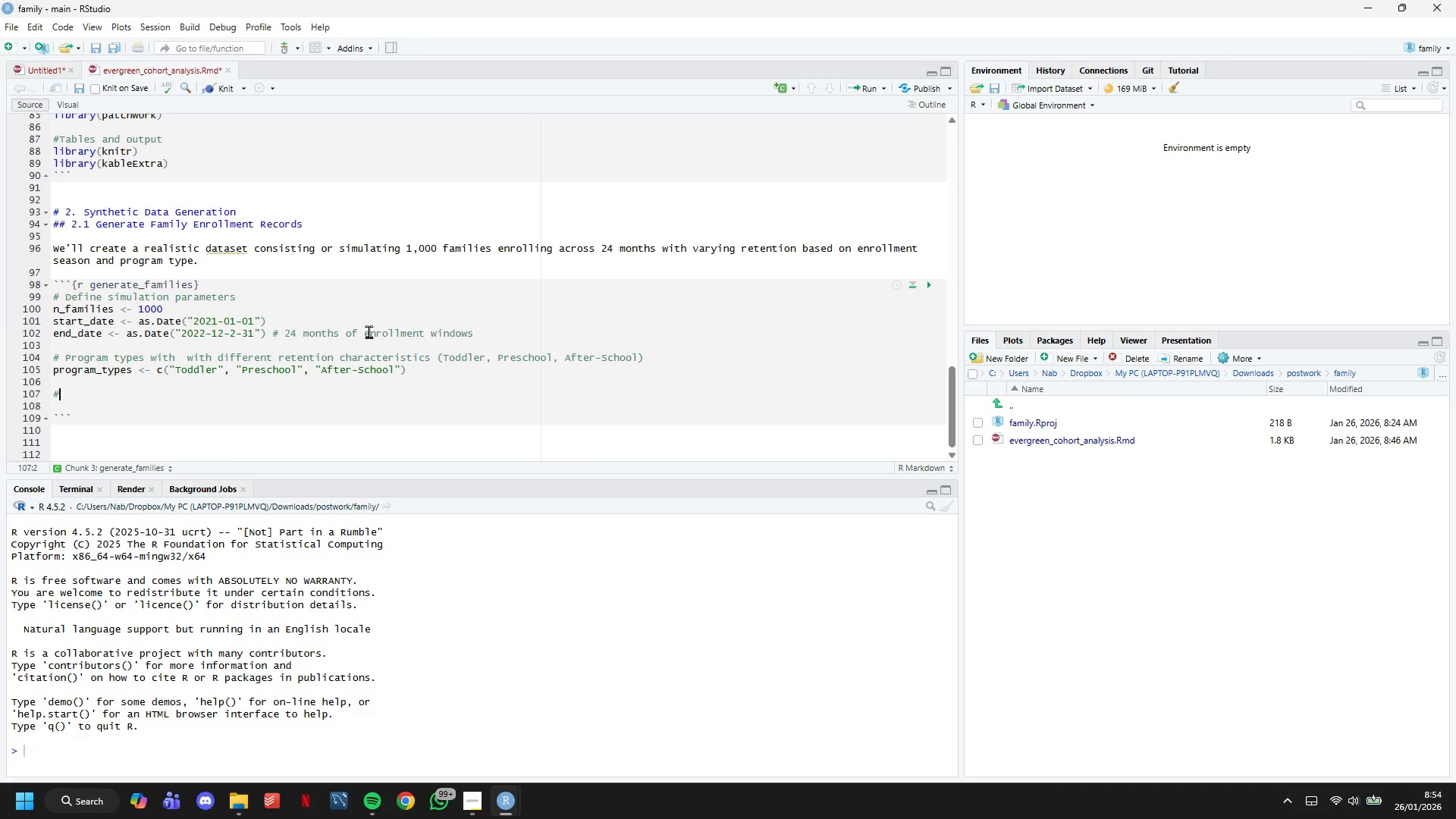 
scroll: coordinate [369, 331], scroll_direction: down, amount: 8.0
 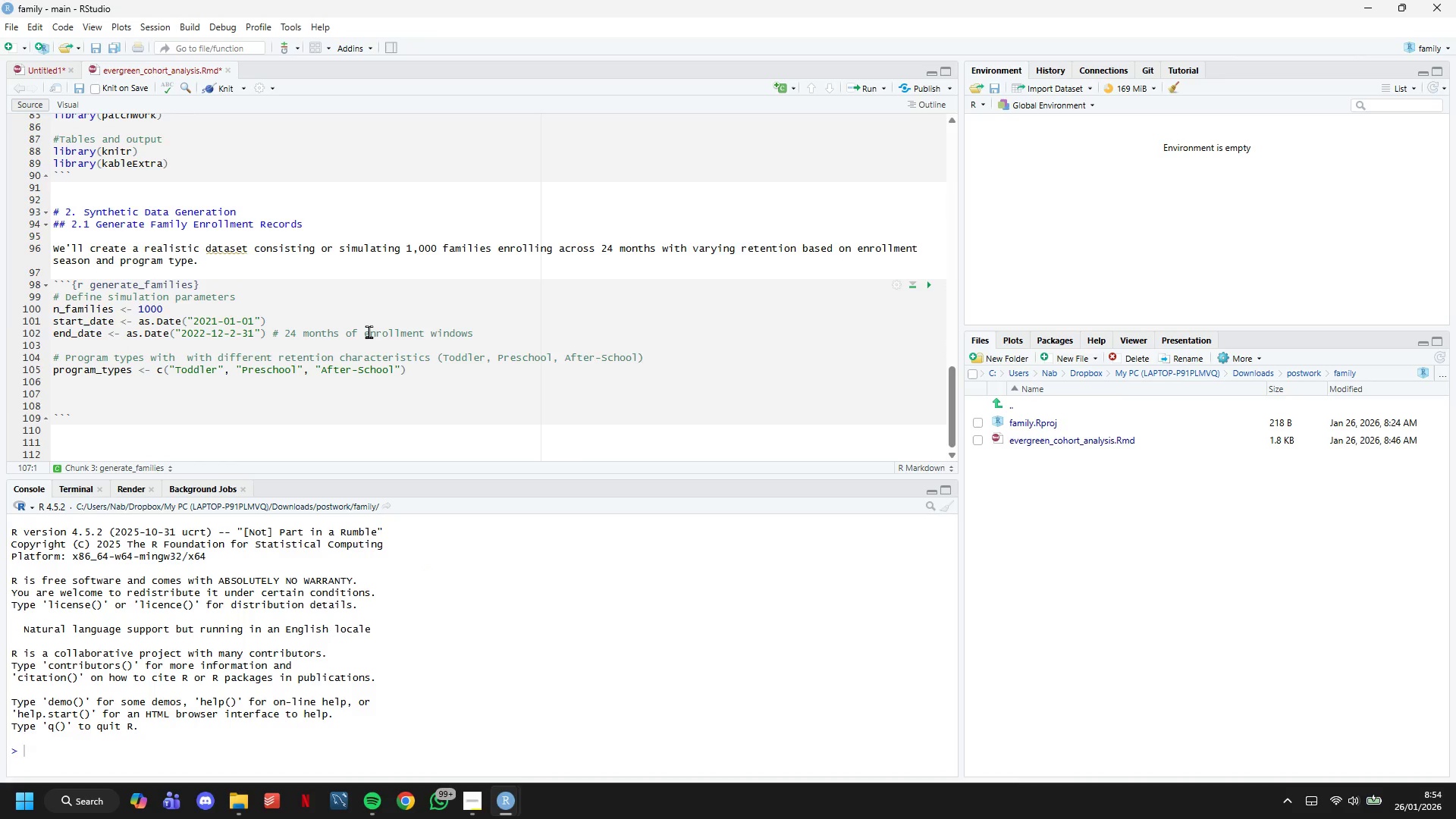 
type( Create enrollment patterns (more enrollmeny)
key(Backspace)
type(ts in certain months)
 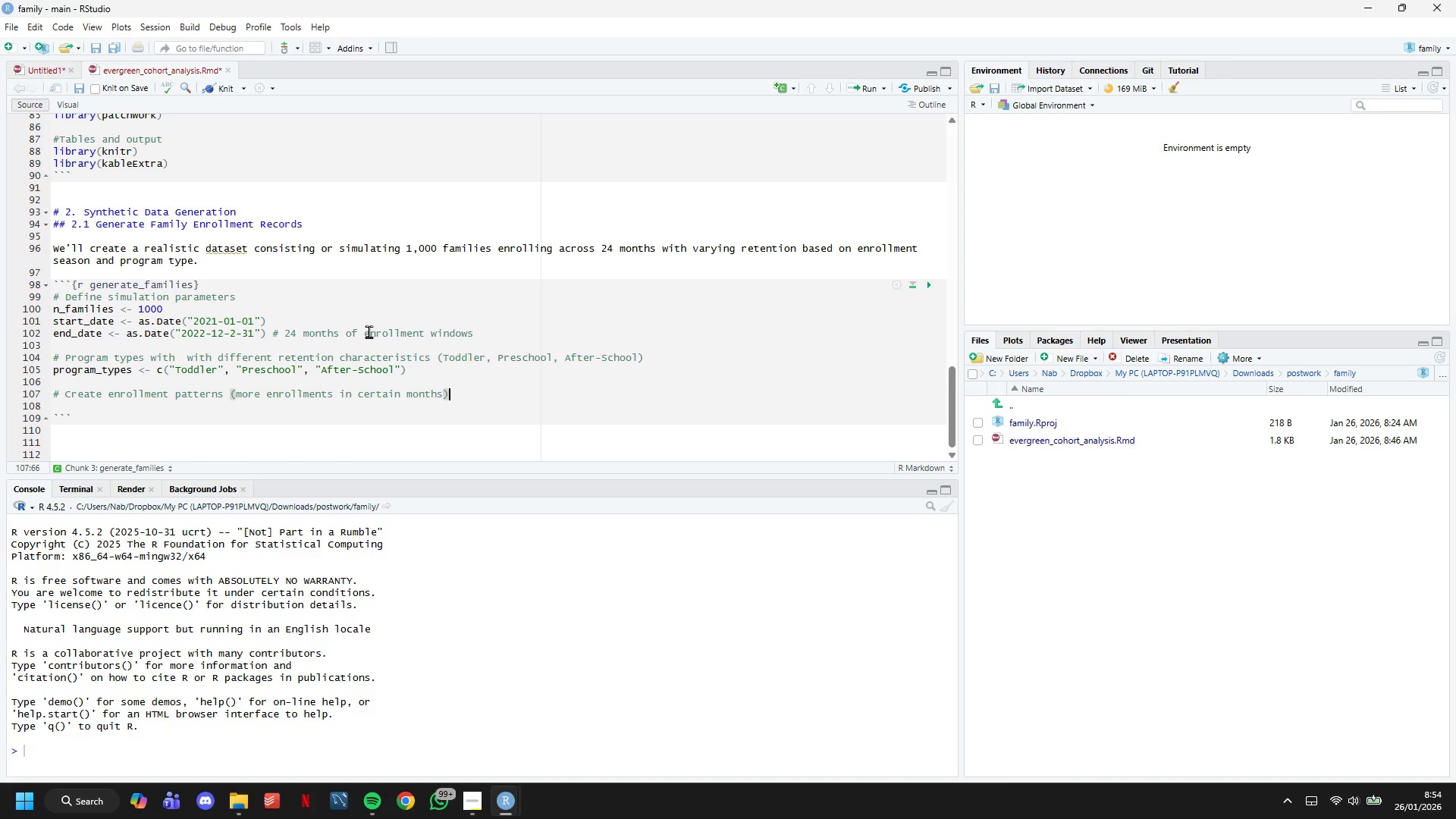 
 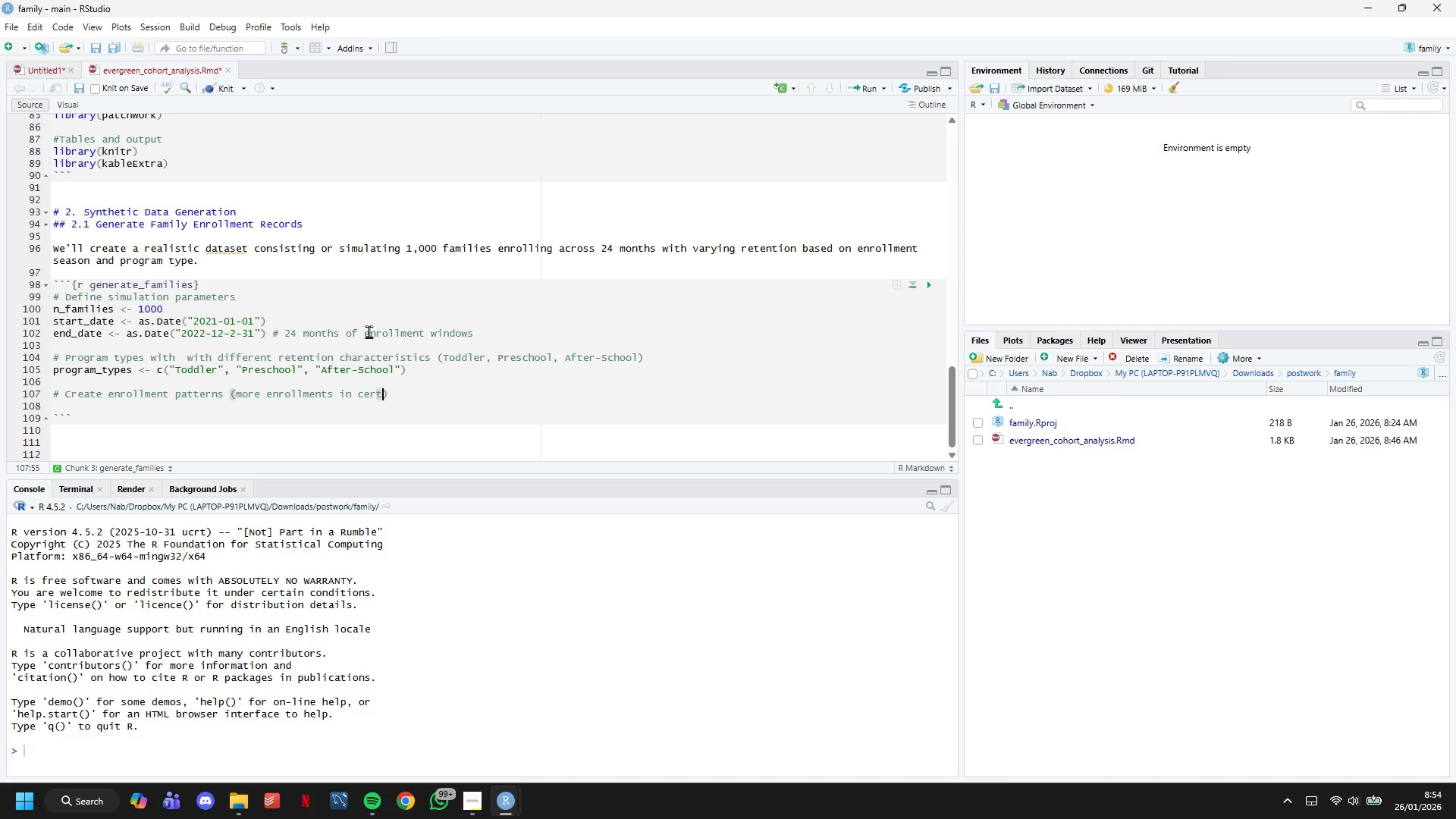 
key(ArrowRight)
 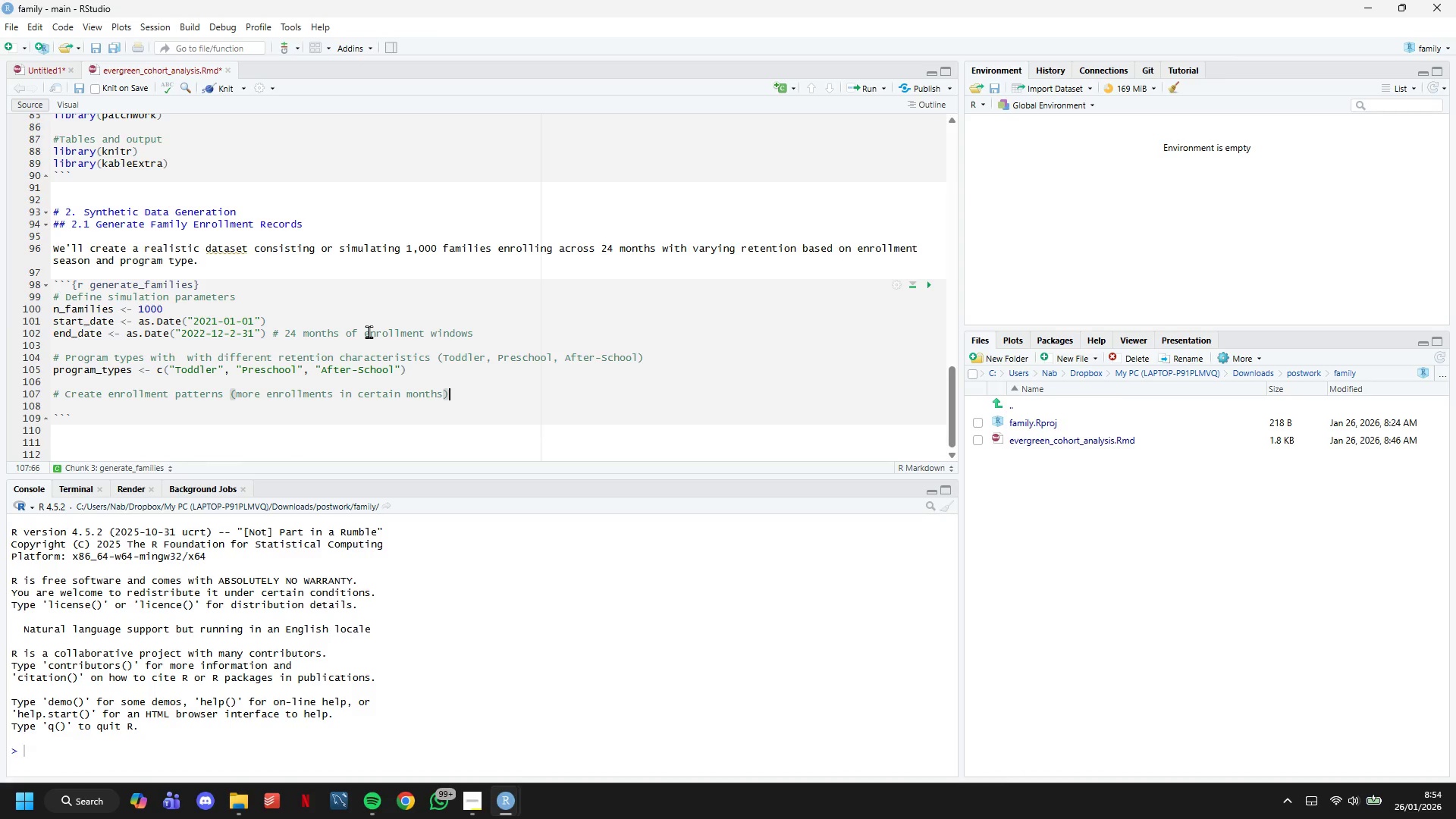 
key(Enter)
 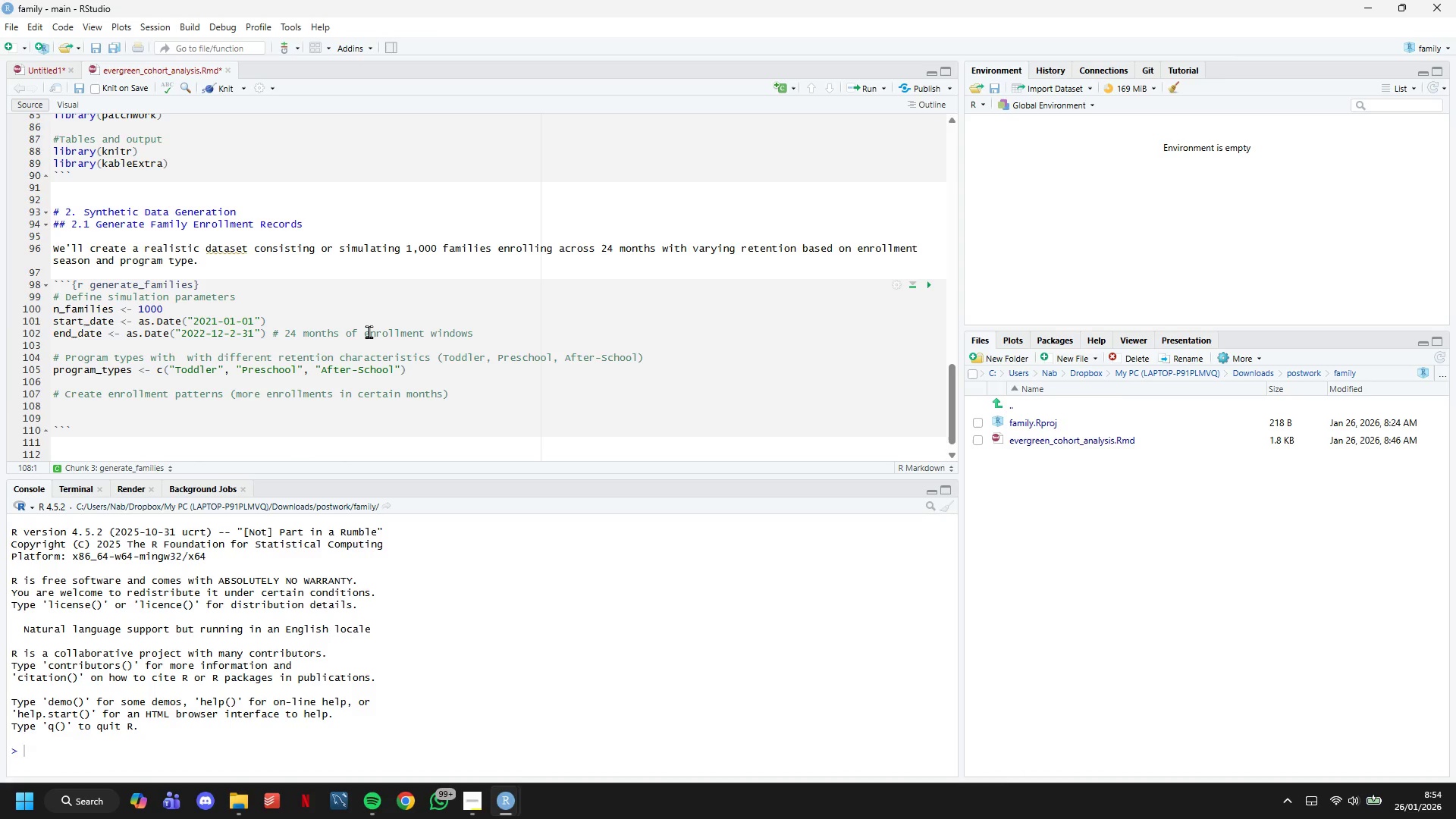 
type(# Higher enrollments : September (where school start)
 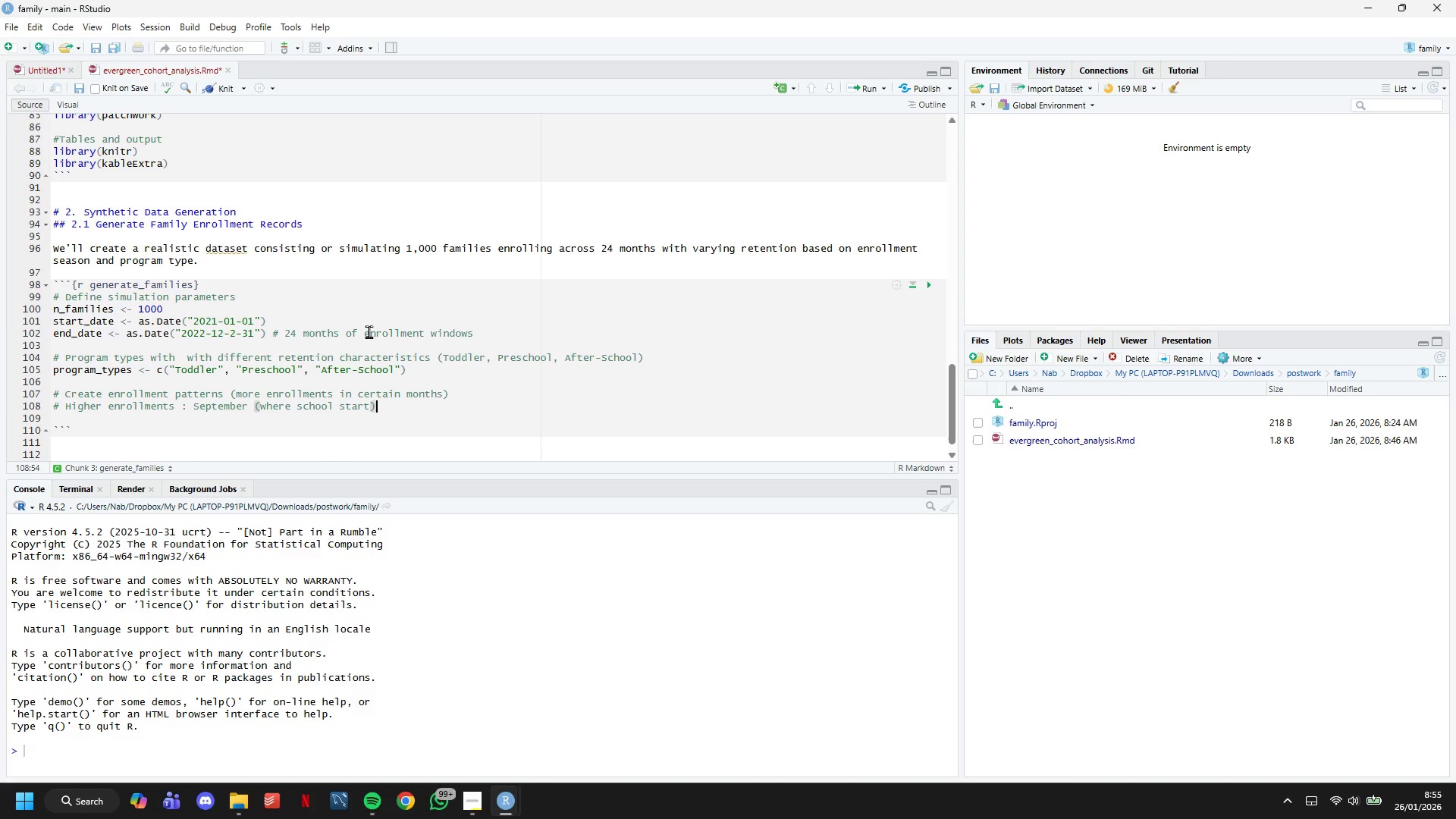 
 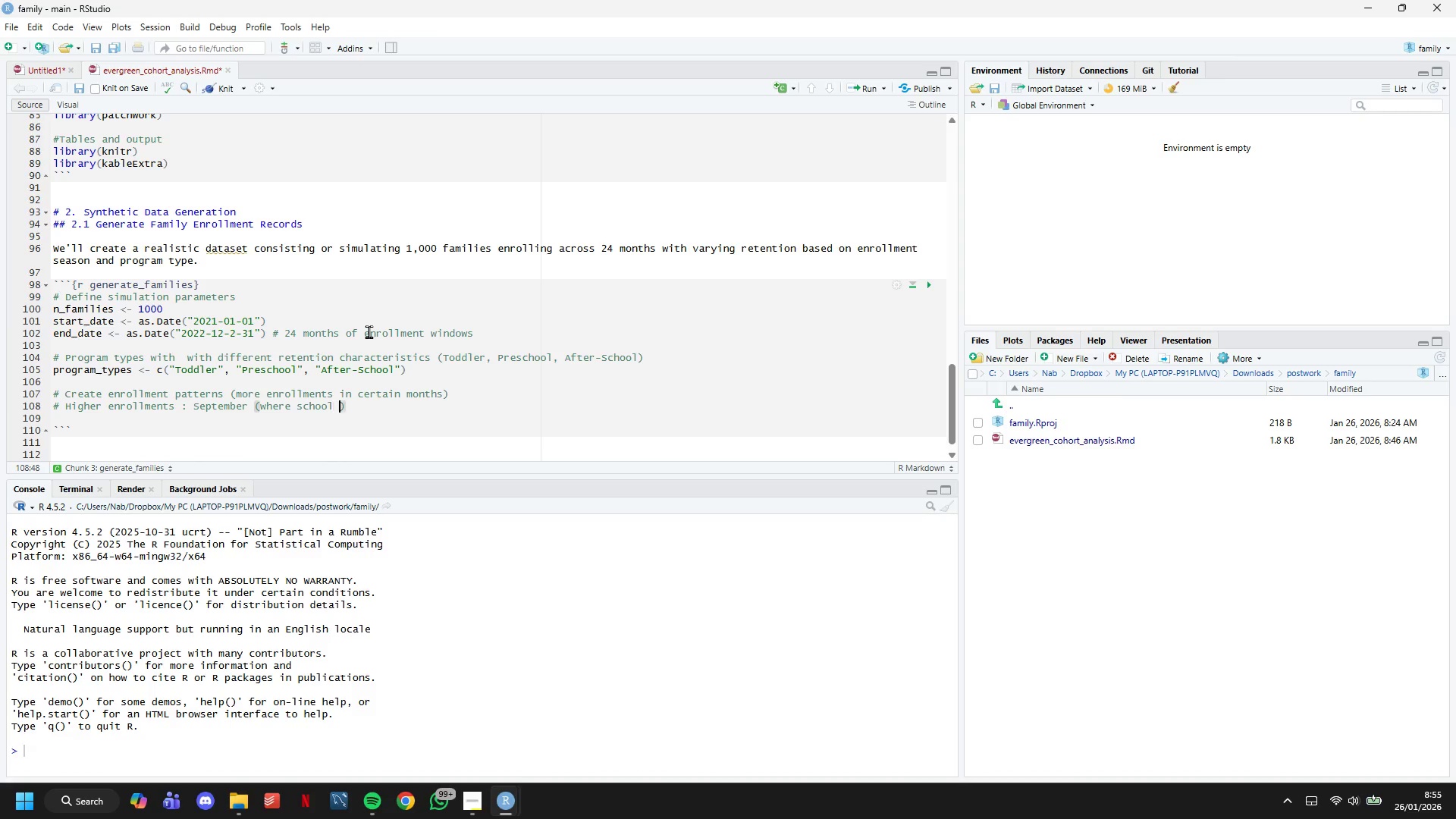 
key(ArrowRight)
 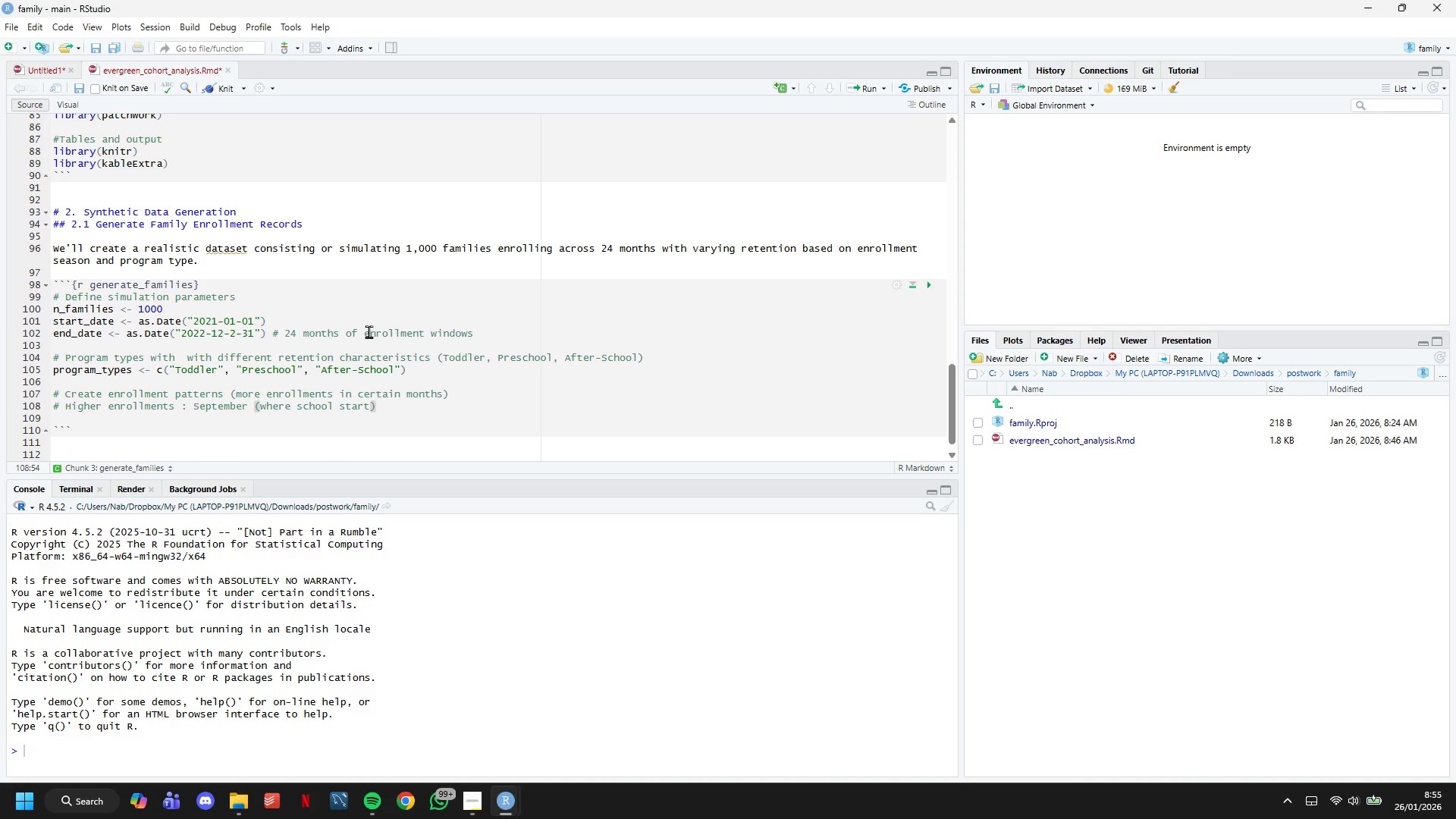 
type(, January (new year)
 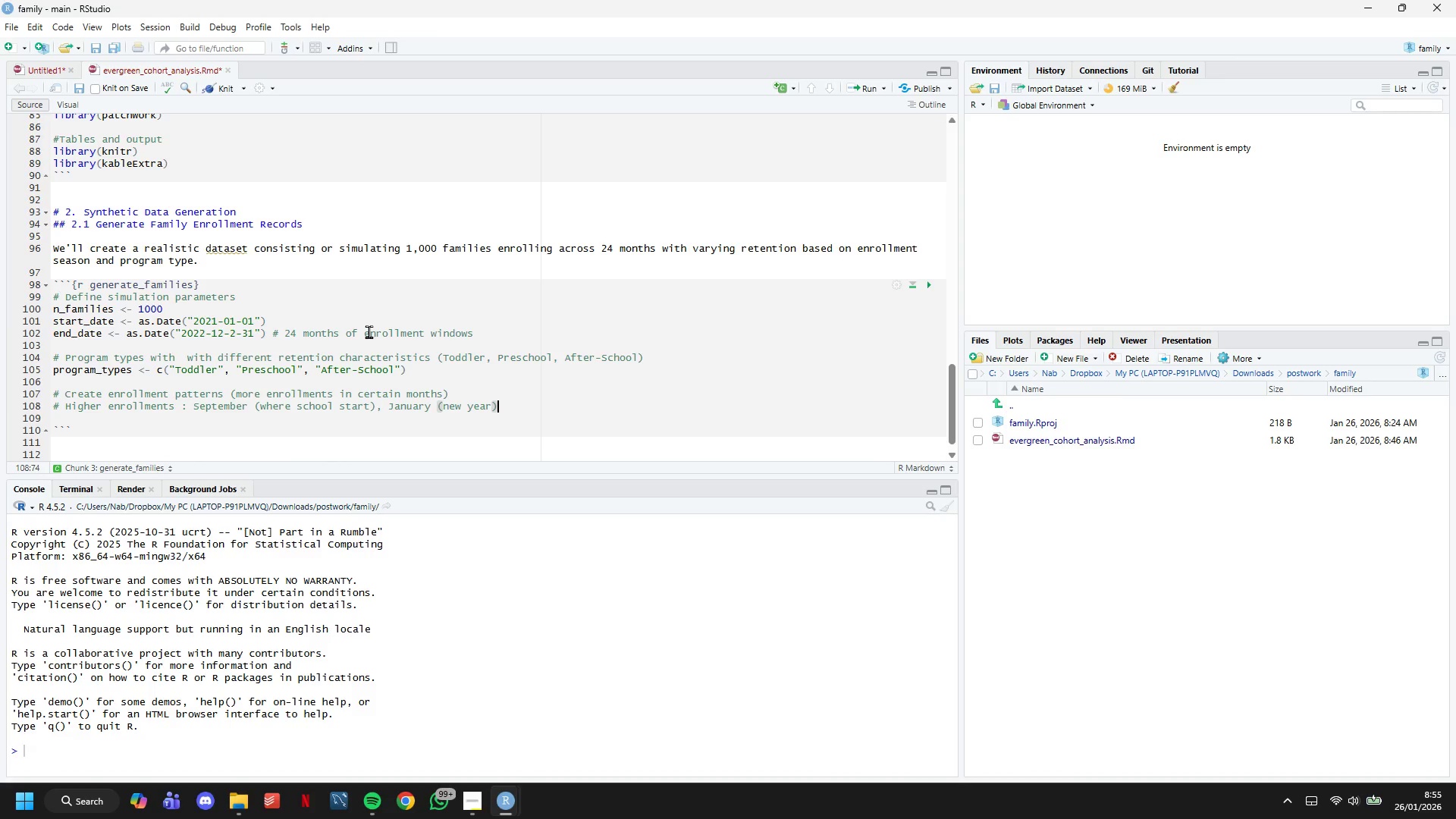 
 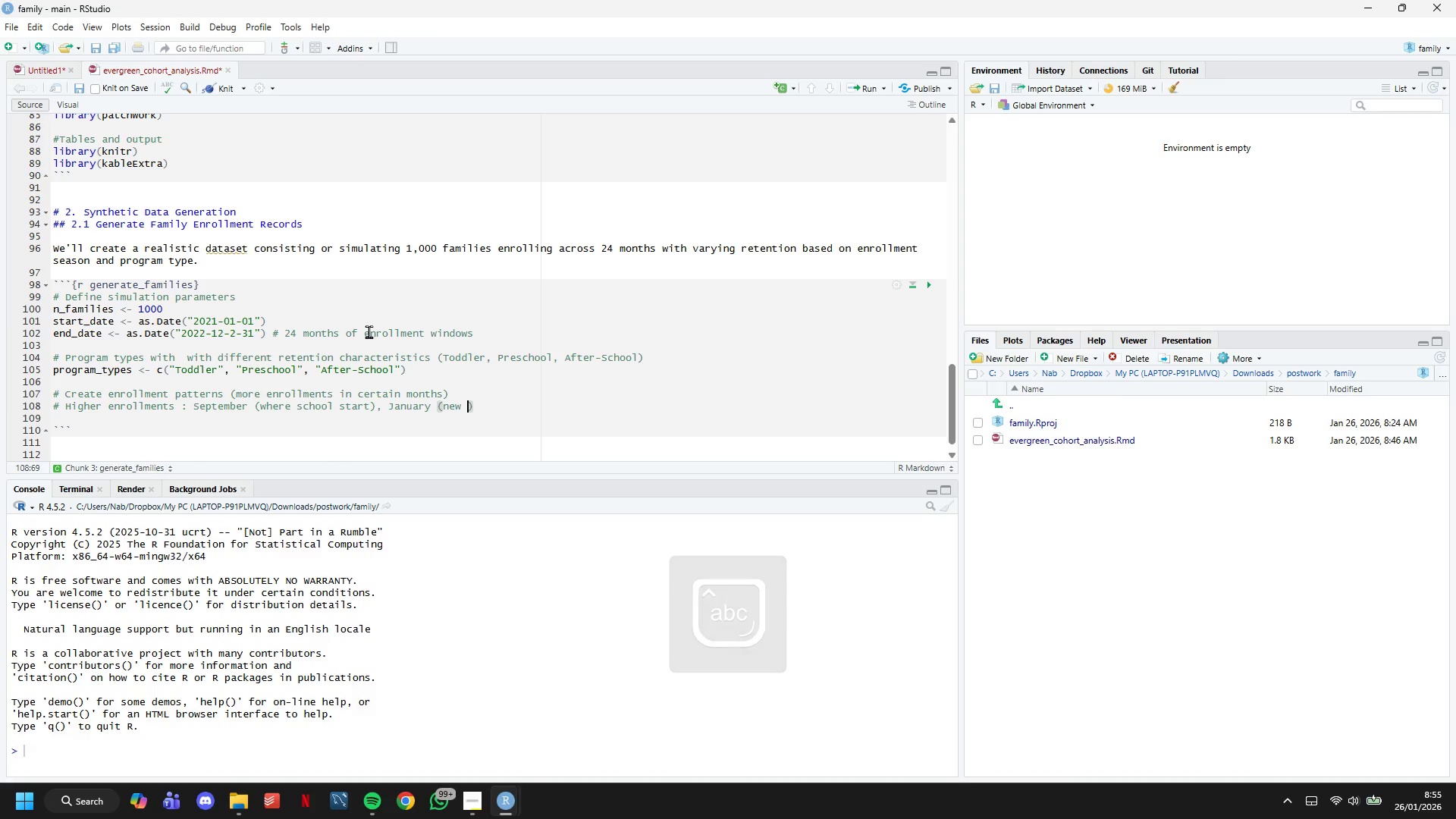 
key(ArrowRight)
 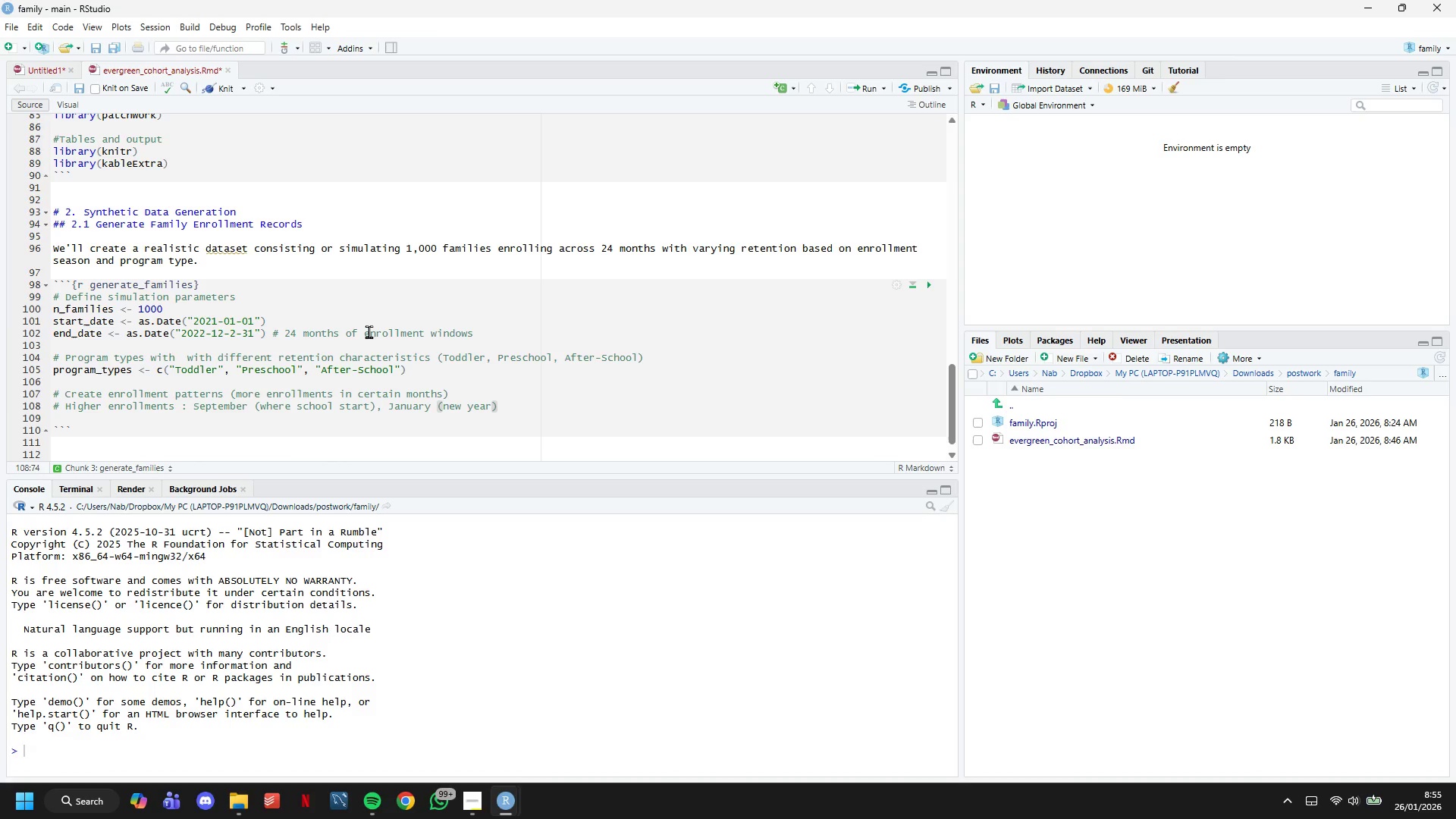 
key(Comma)
 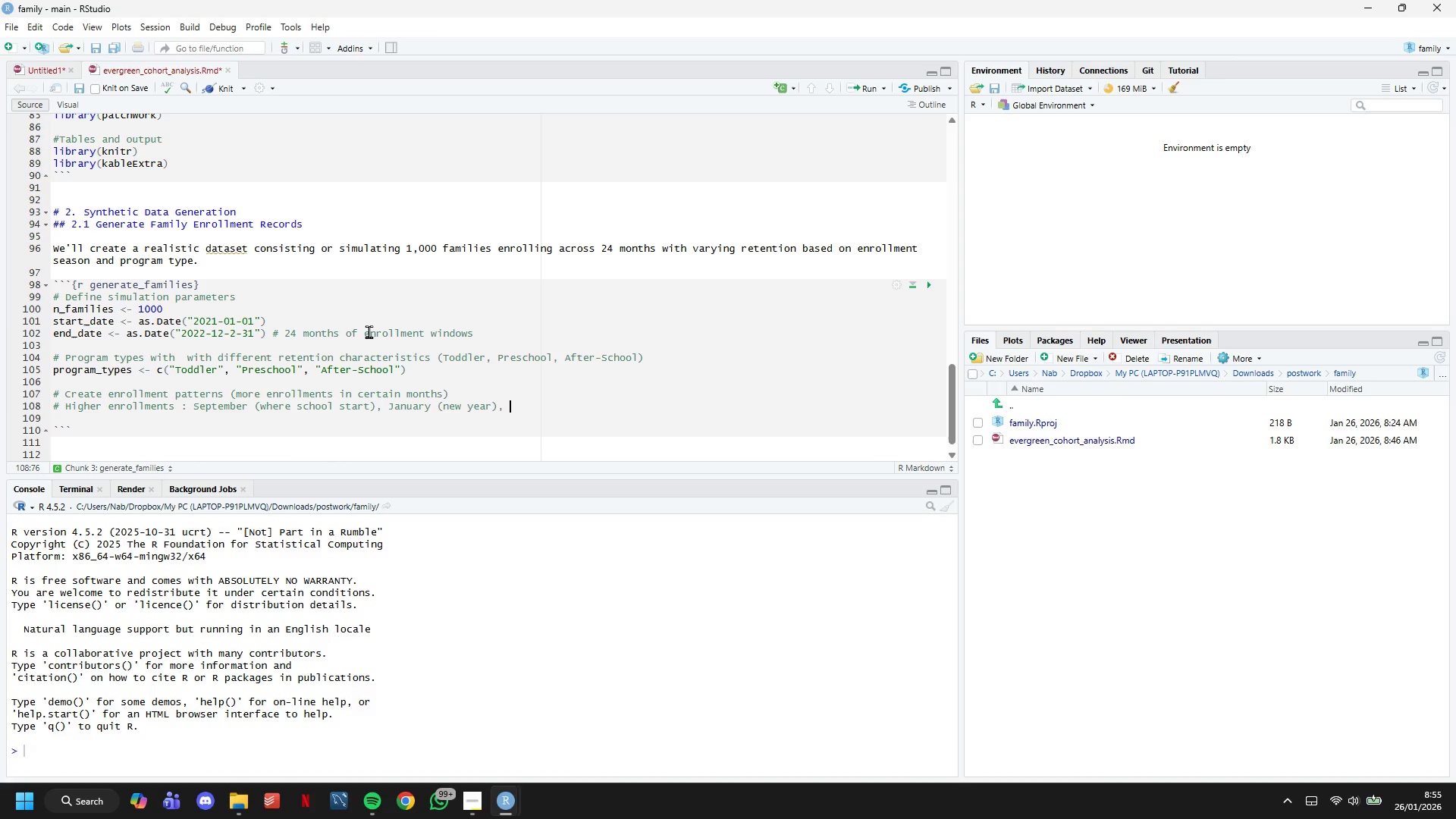 
key(Space)
 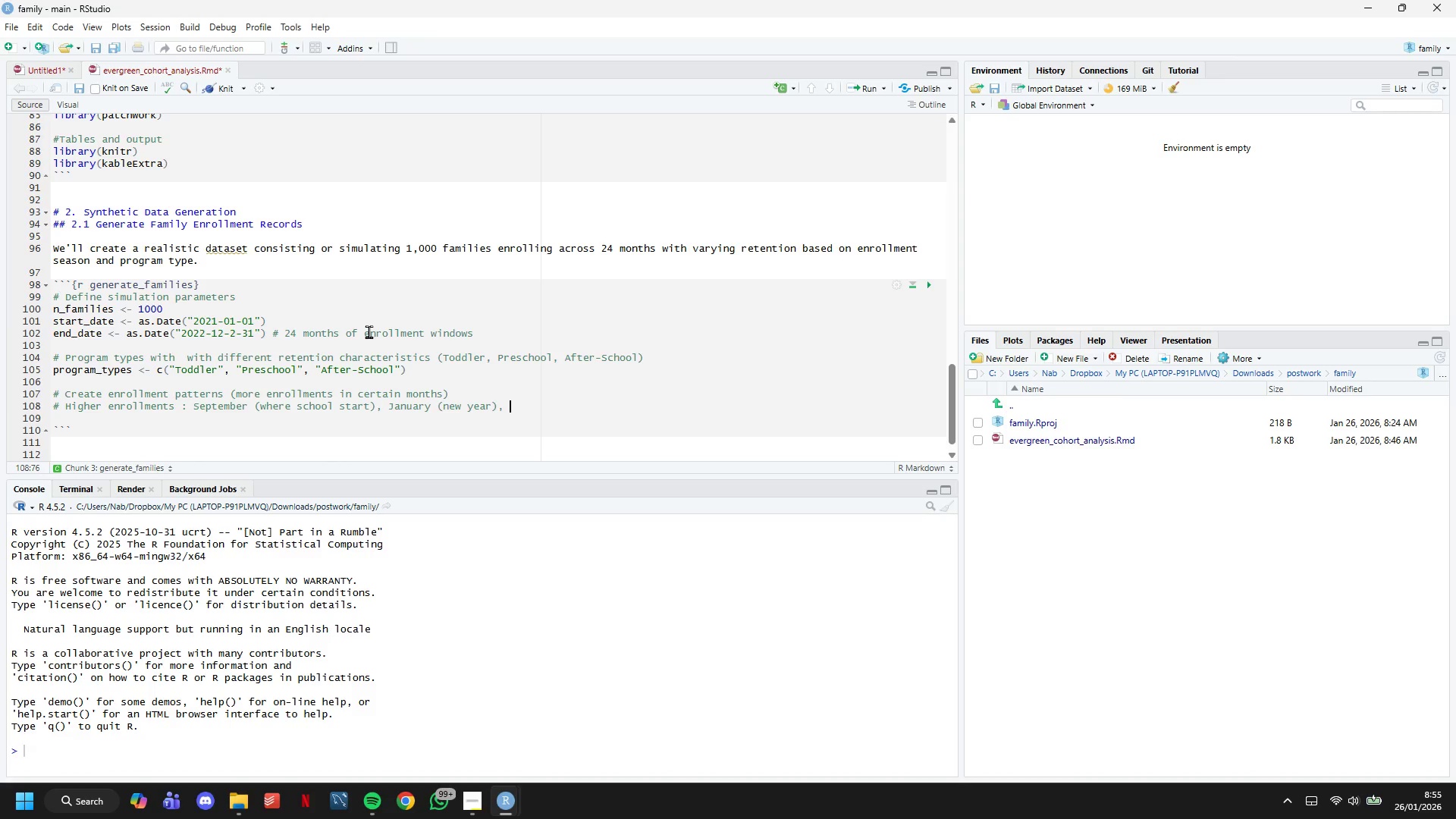 
key(CapsLock)
 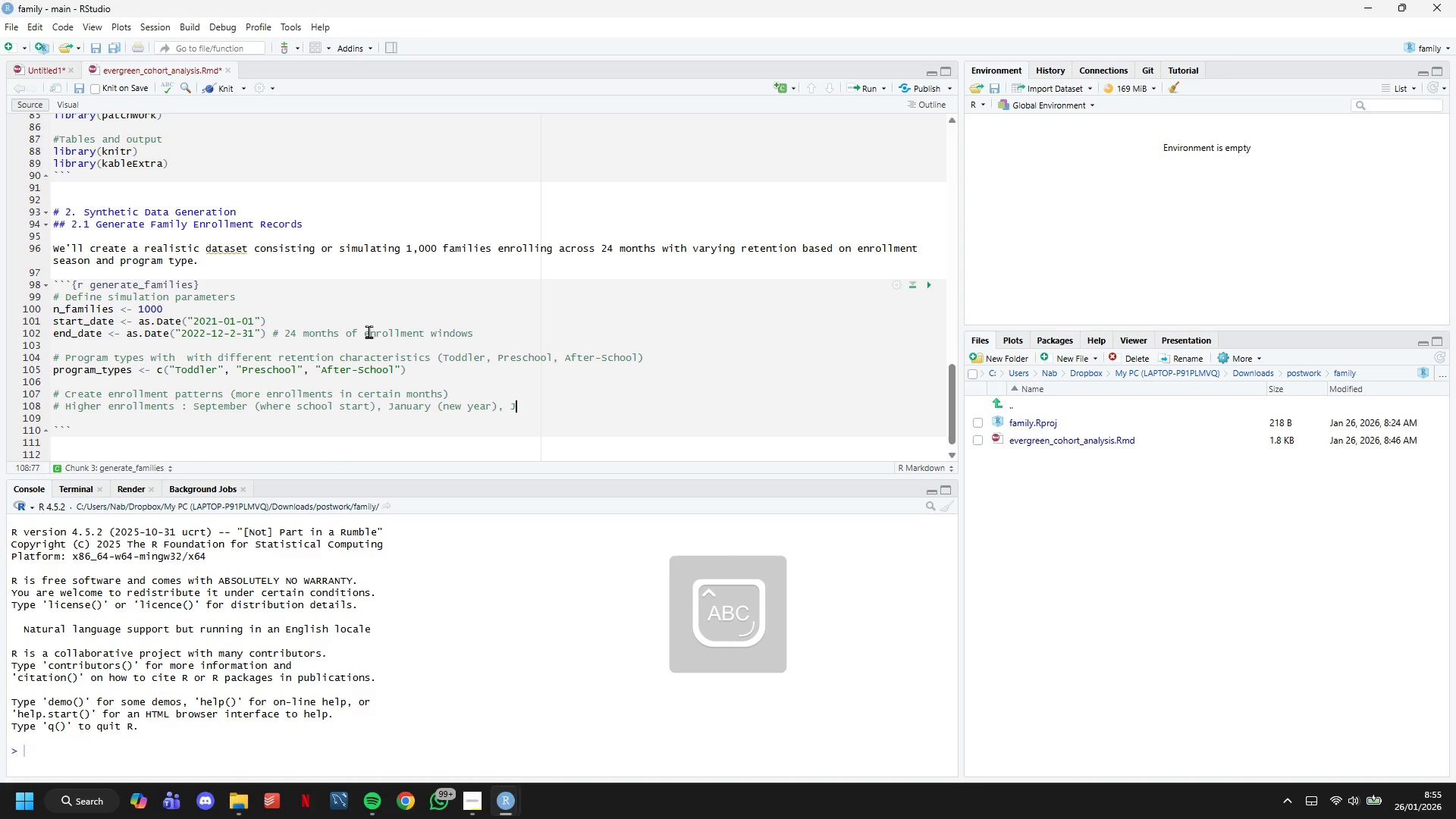 
key(J)
 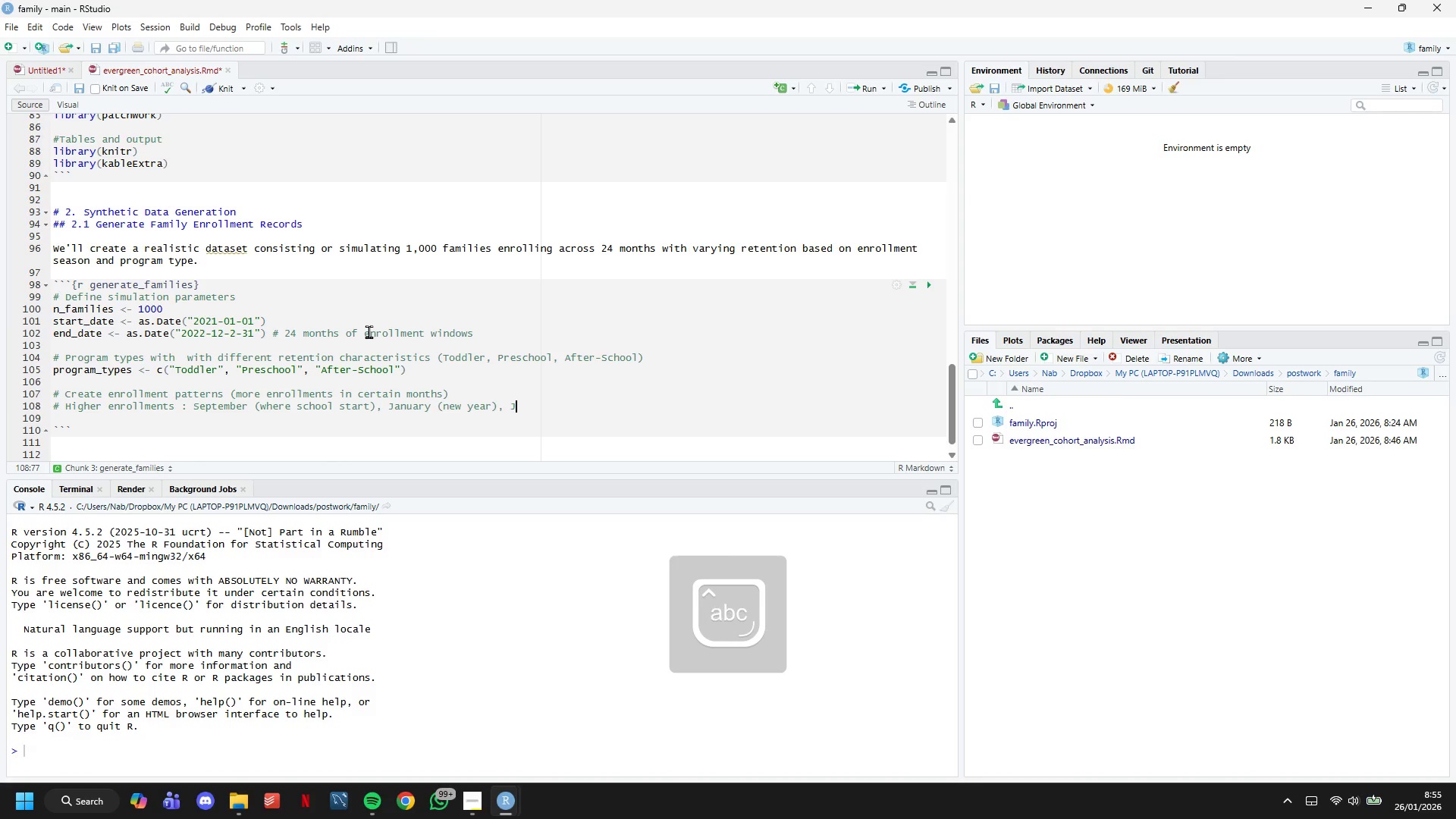 
key(CapsLock)
 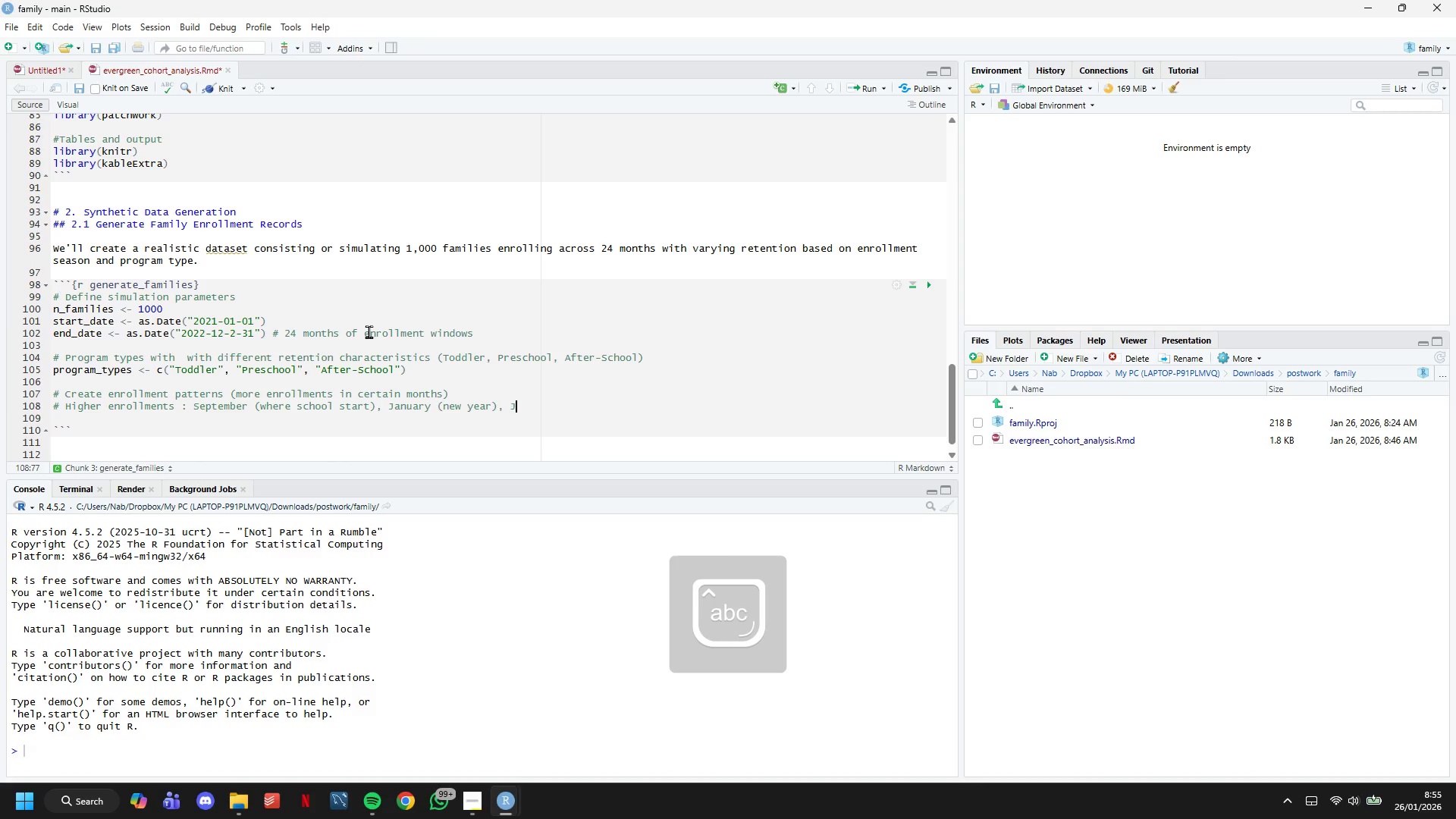 
key(U)
 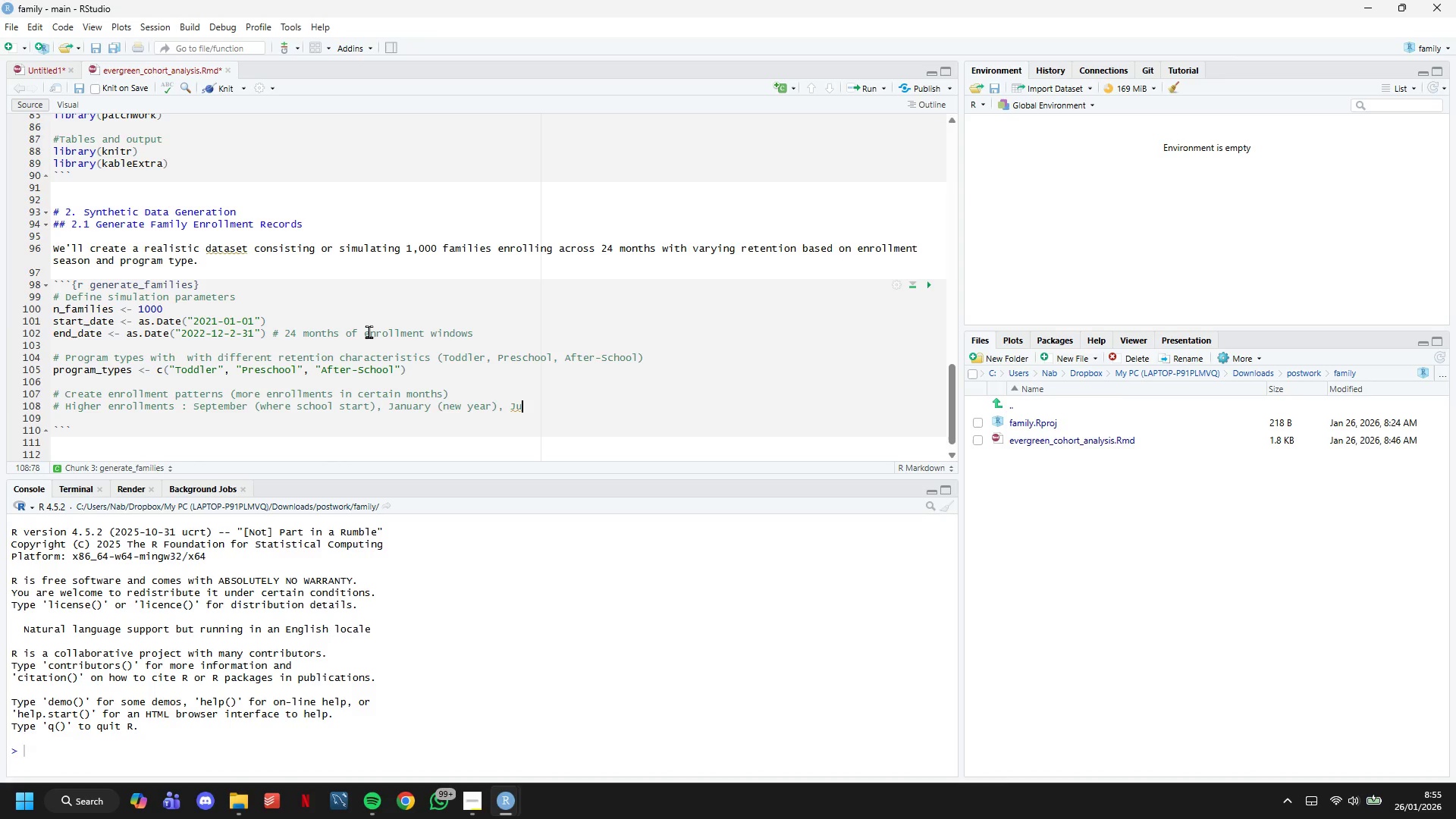 
wait(11.47)
 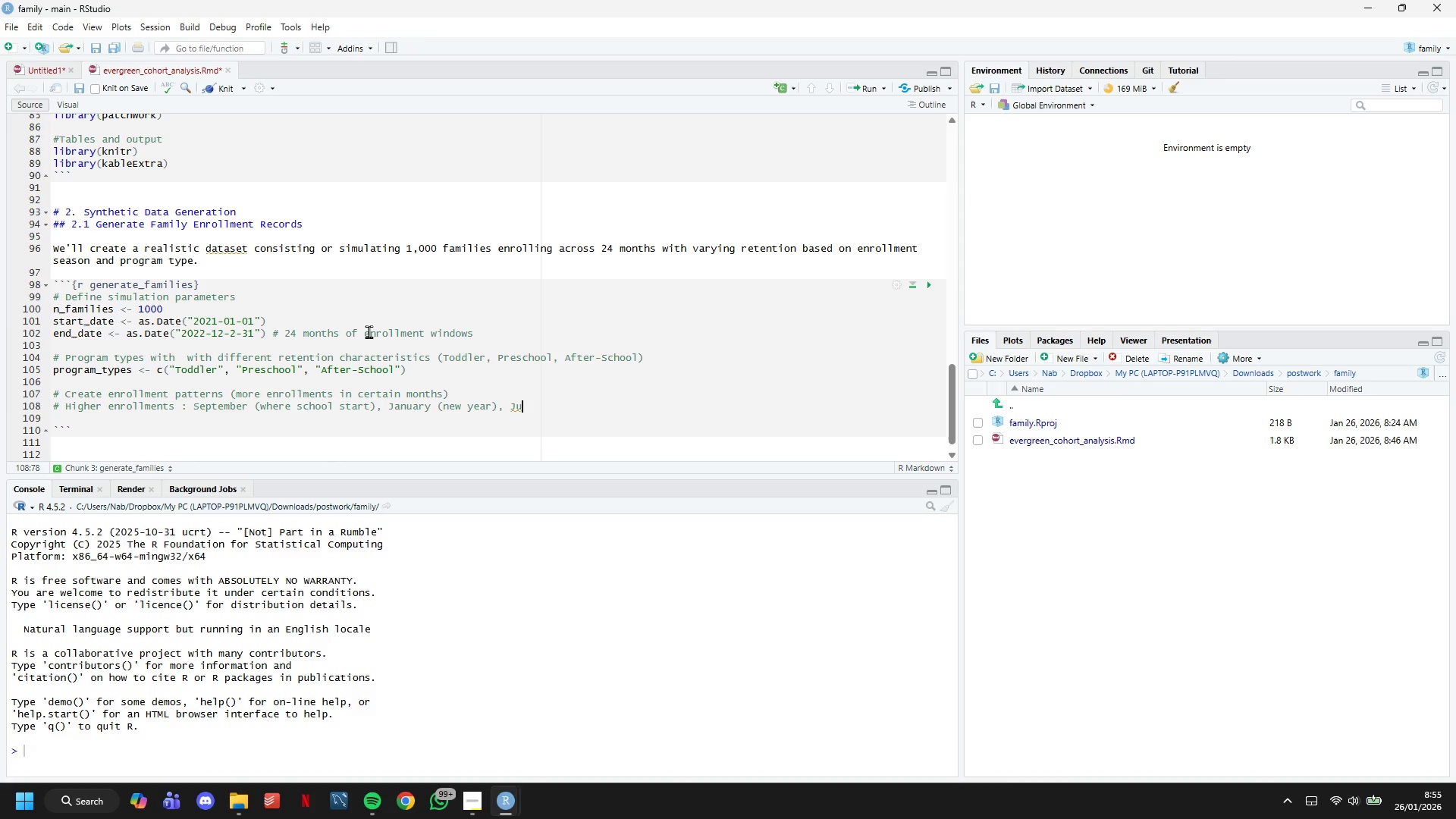 
type(ne (where summer camp)
 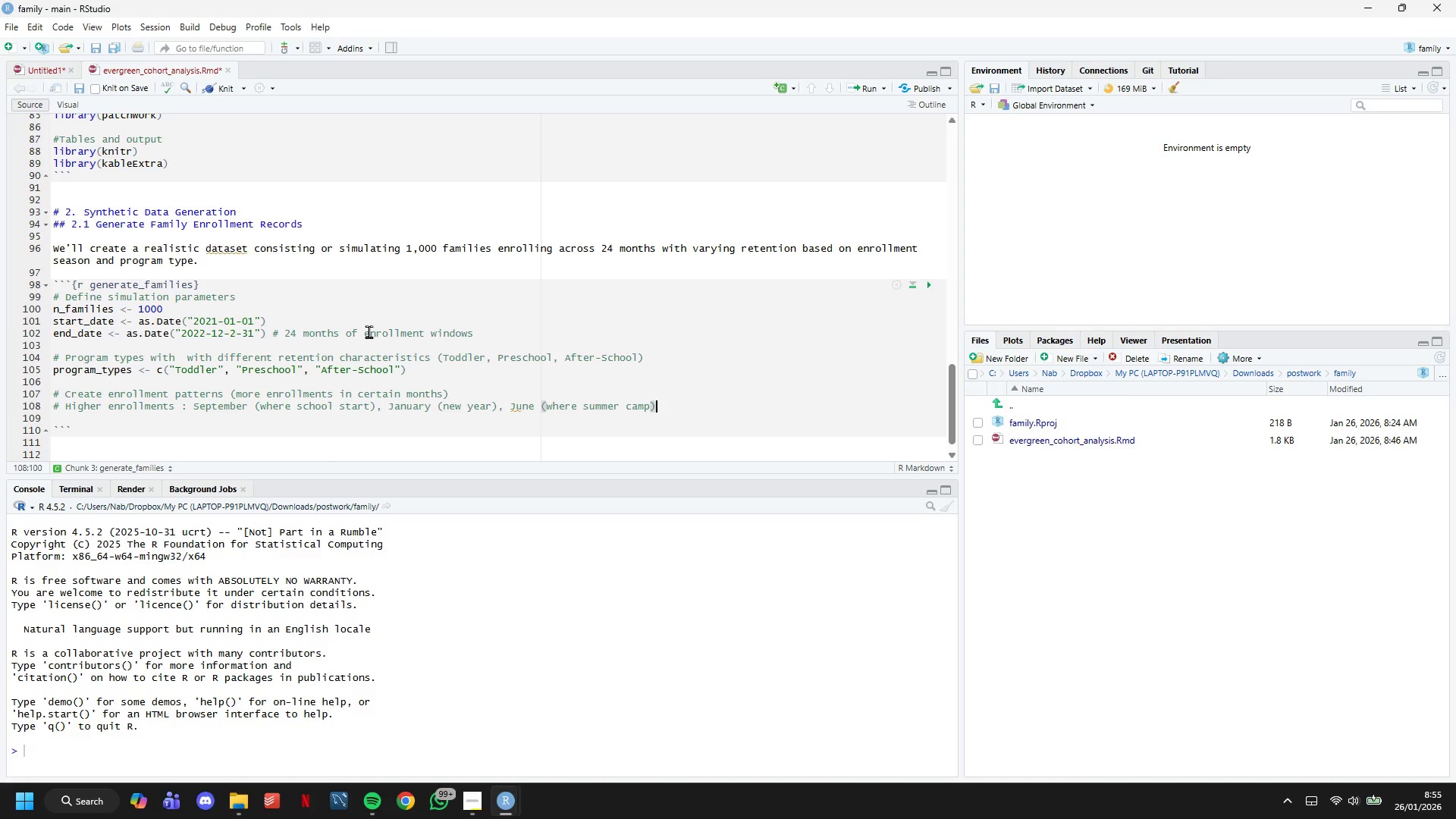 
key(ArrowRight)
 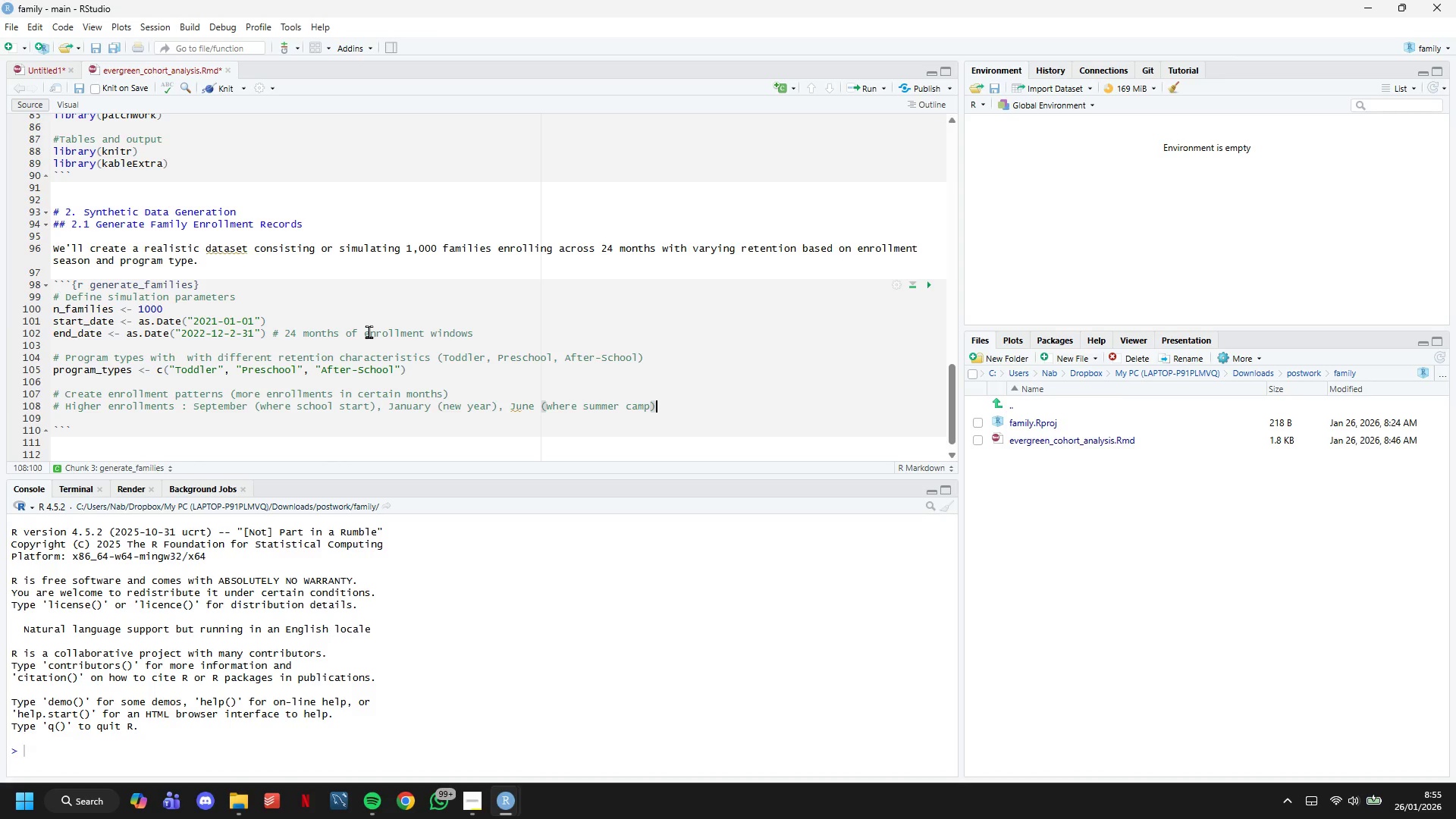 
key(ArrowRight)
 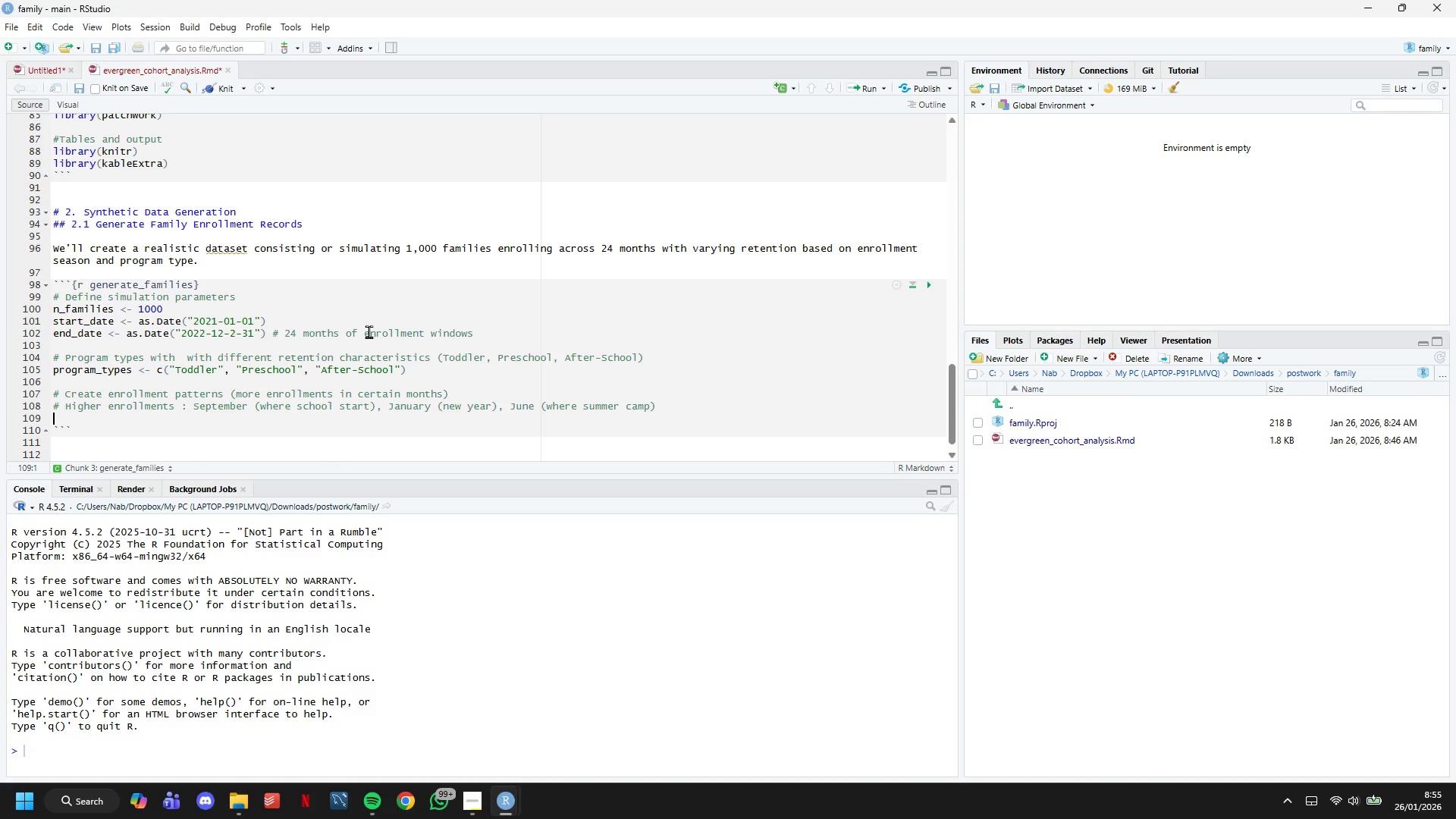 
key(Enter)
 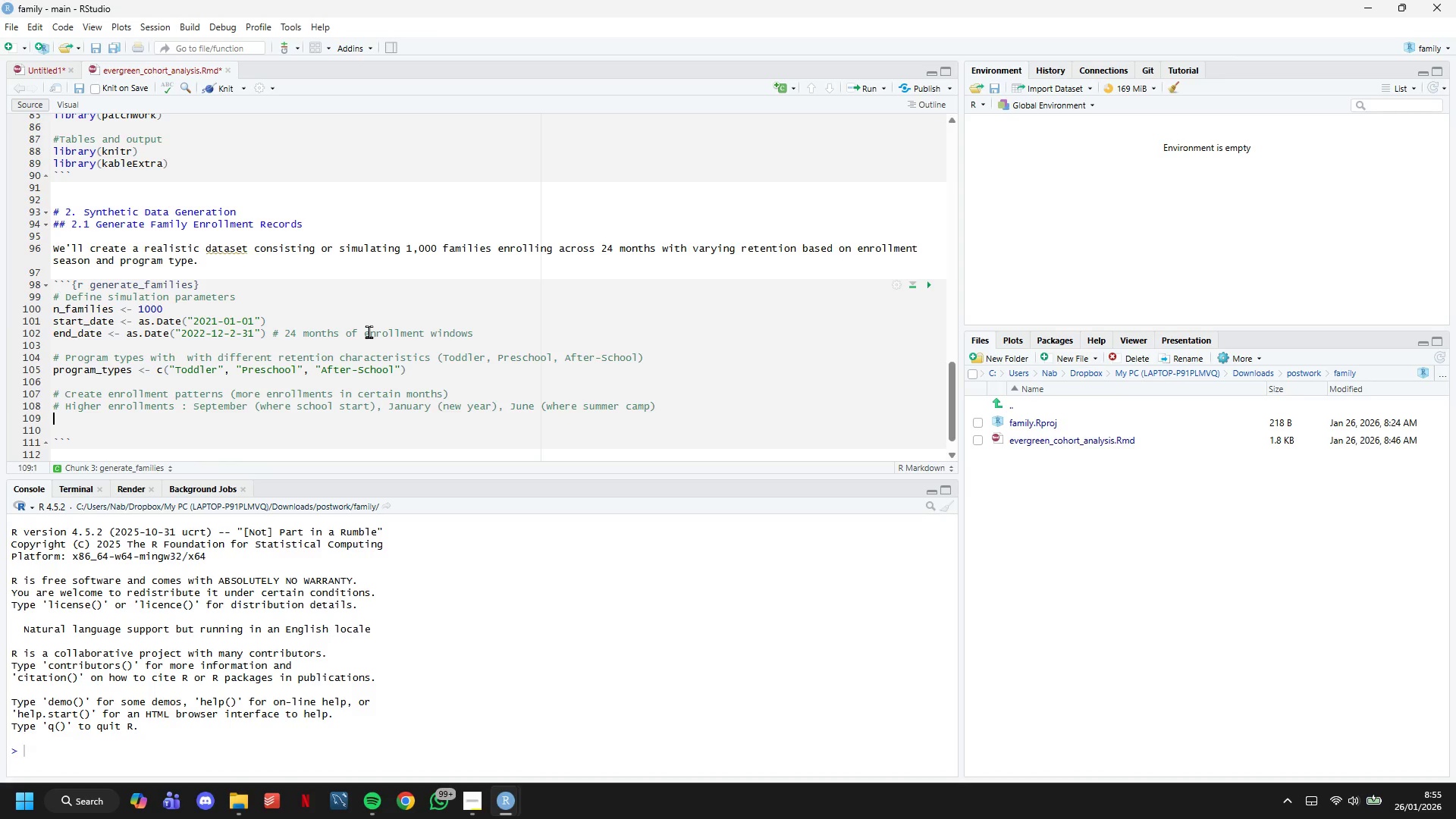 
key(ArrowUp)
 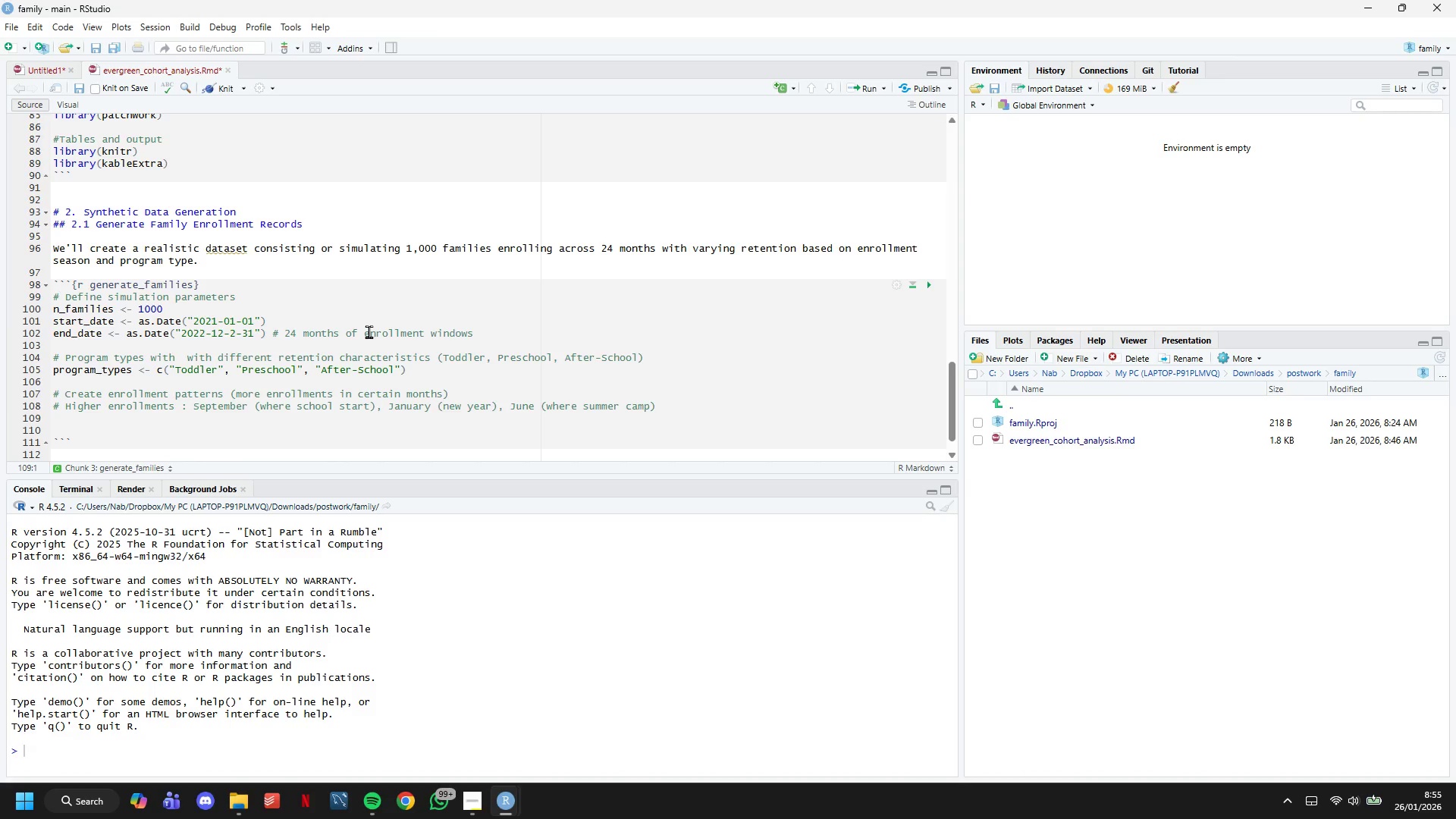 
wait(19.83)
 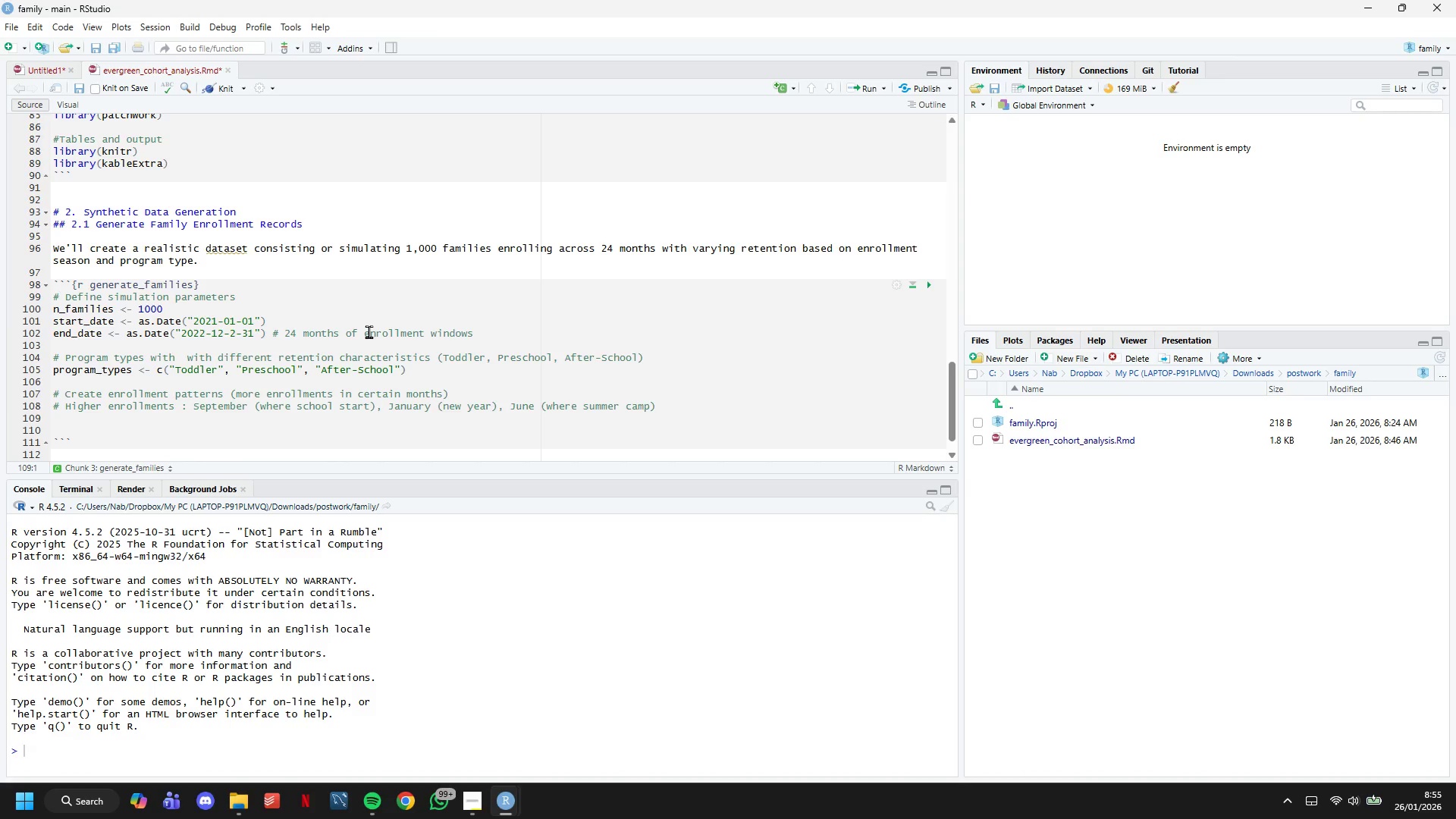 
type(month)
 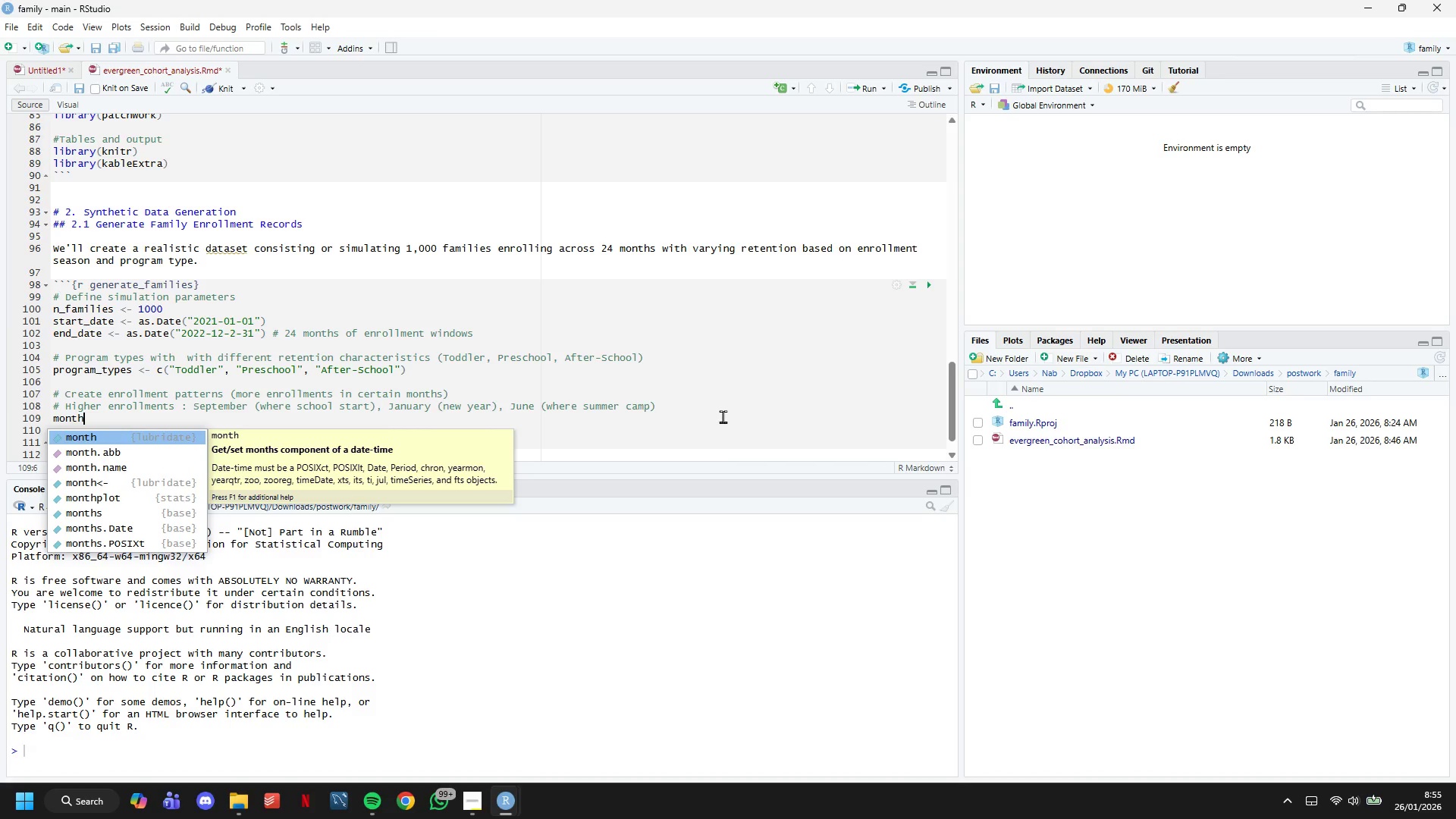 
wait(6.38)
 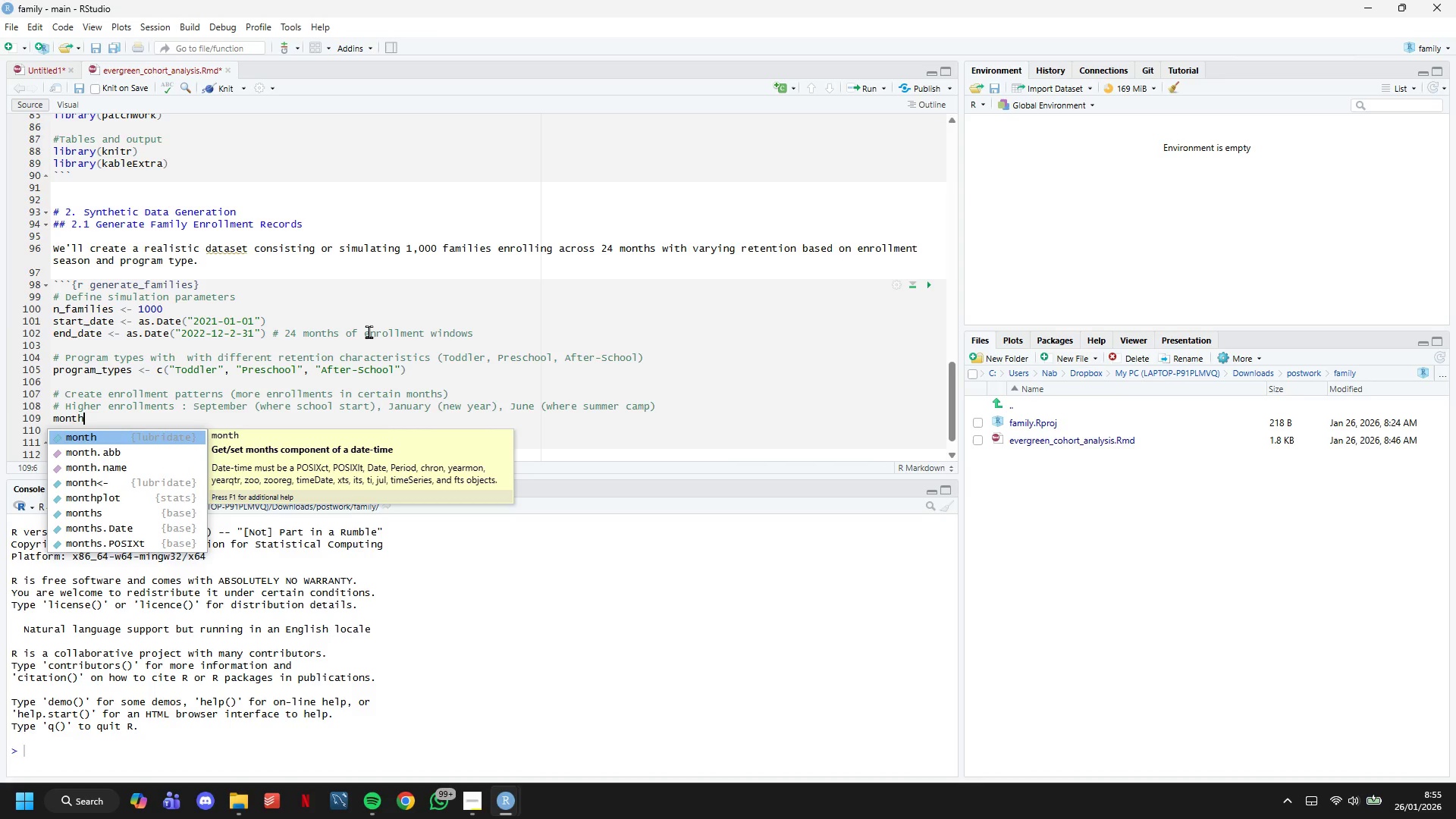 
type(_weights <- c )
key(Backspace)
type(()
 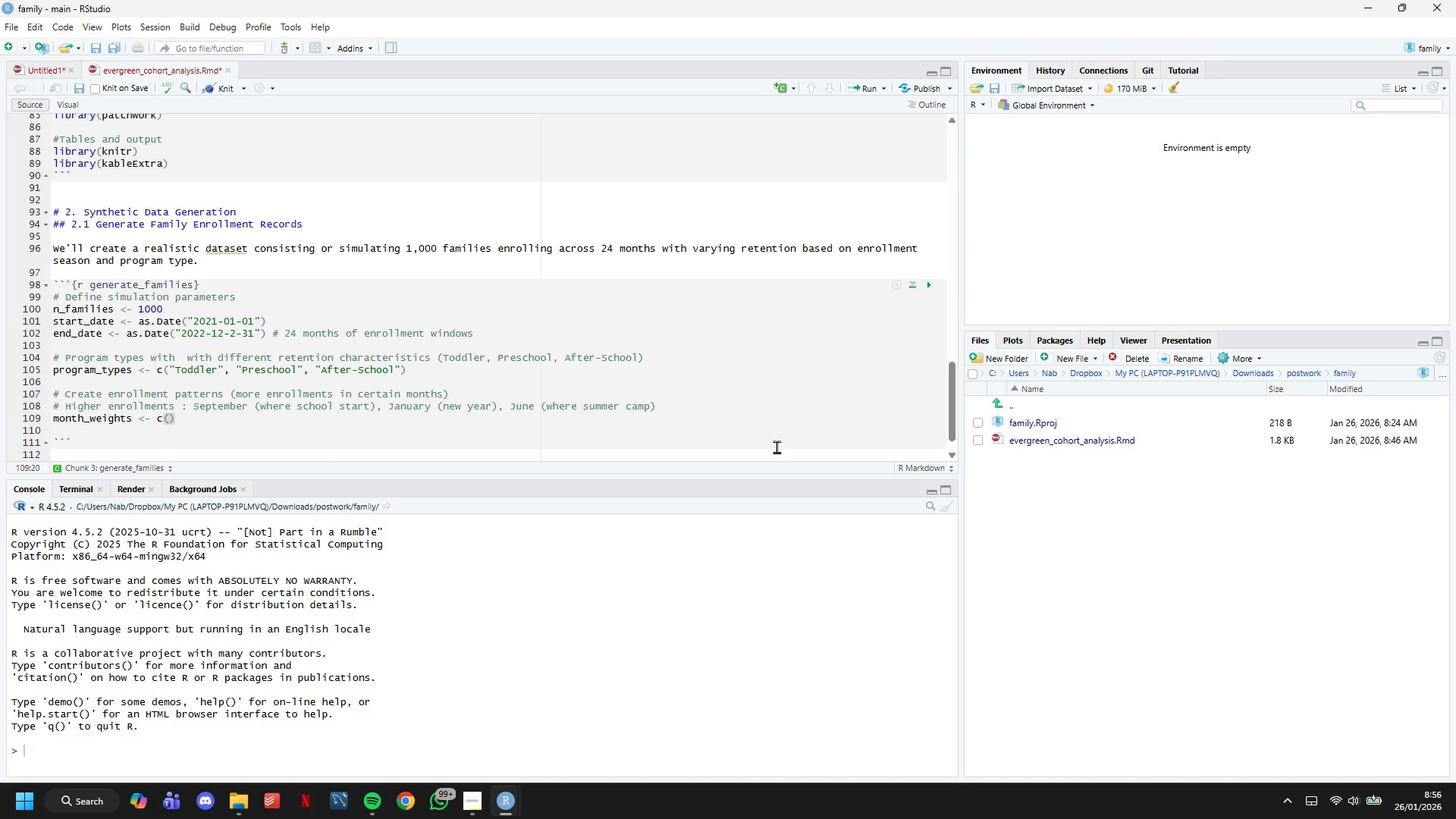 
key(Enter)
 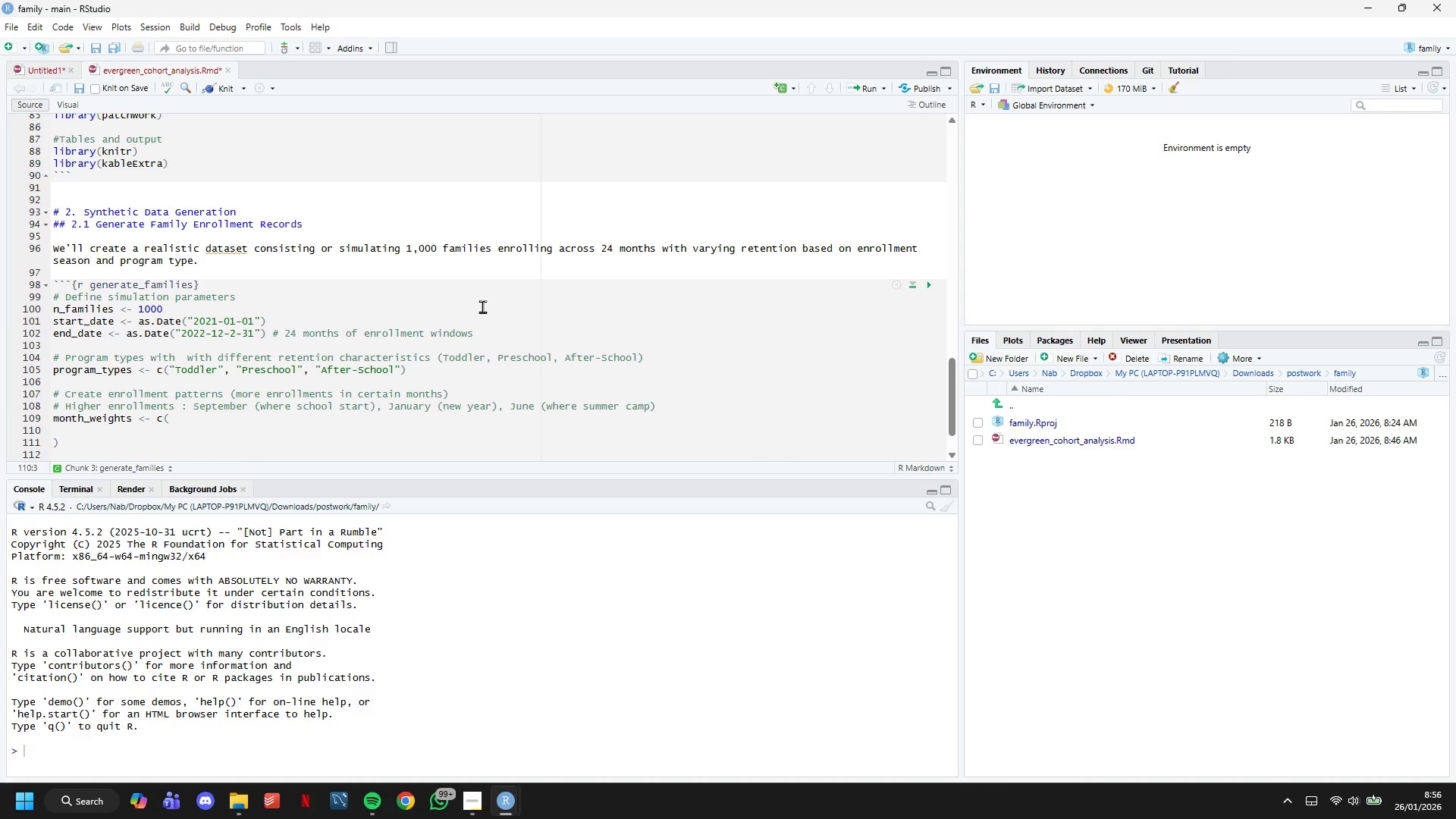 
scroll: coordinate [379, 310], scroll_direction: down, amount: 6.0
 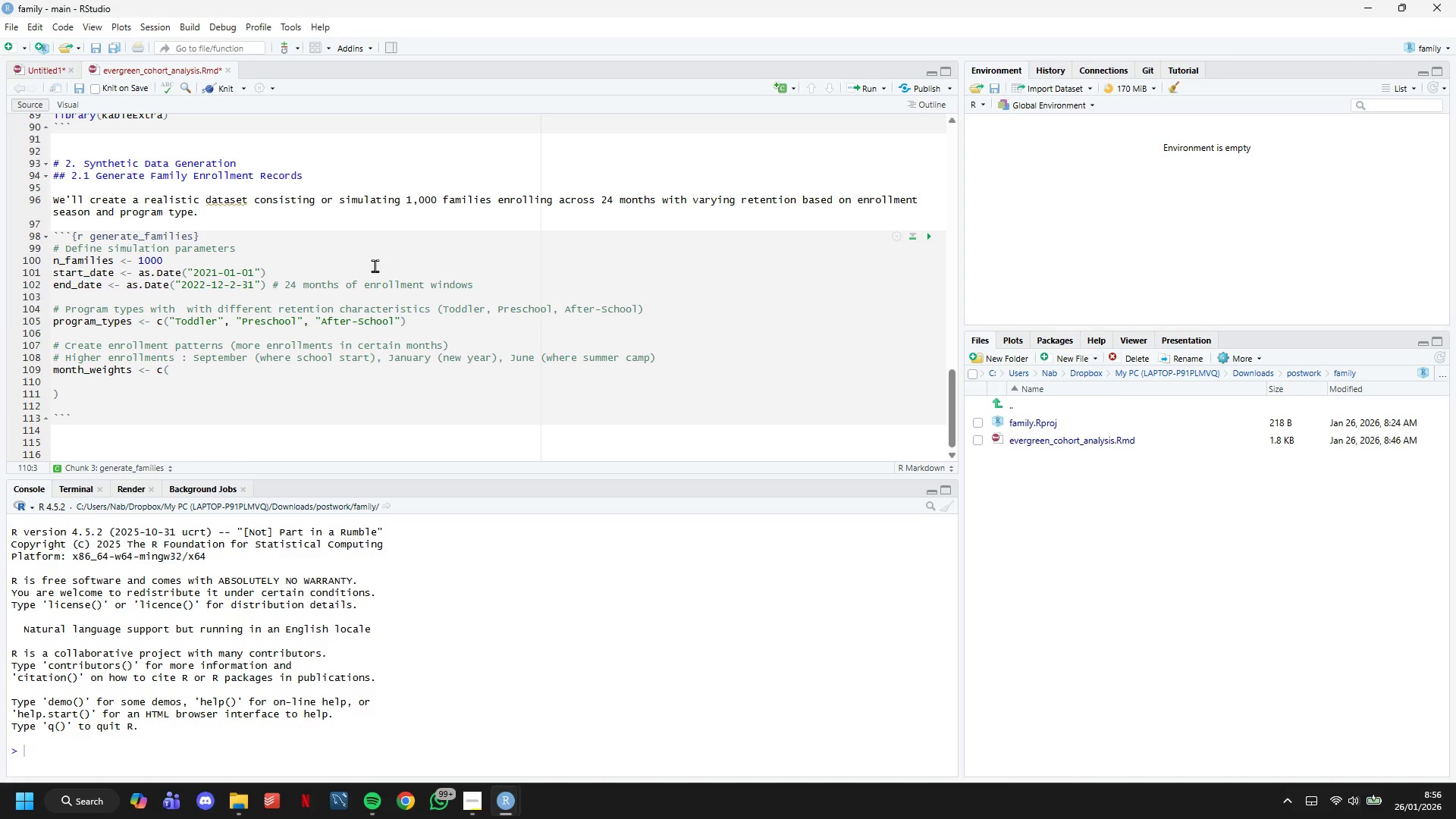 
type(1.2, # Jan (New Year Resolution)
 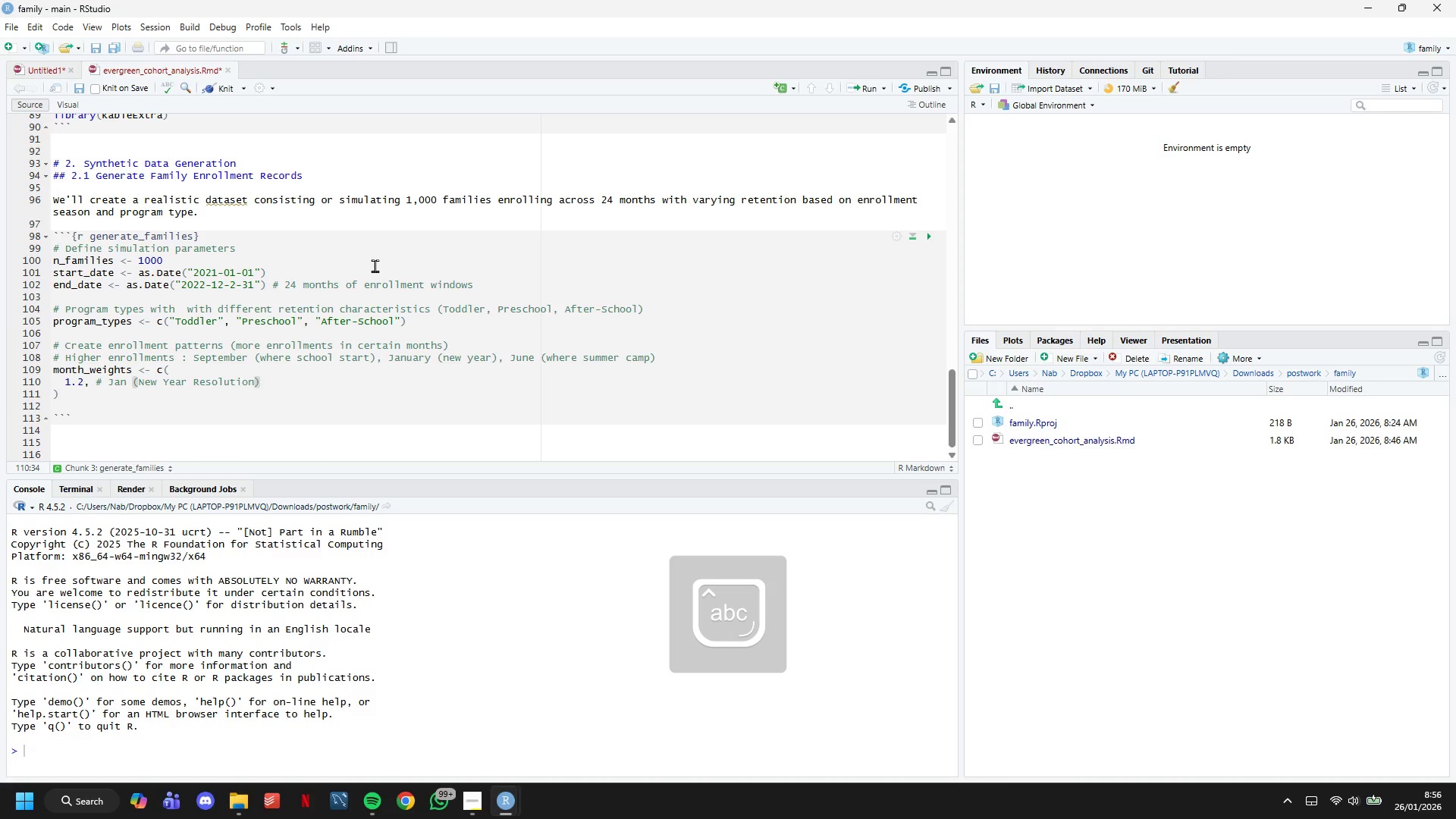 
key(ArrowRight)
 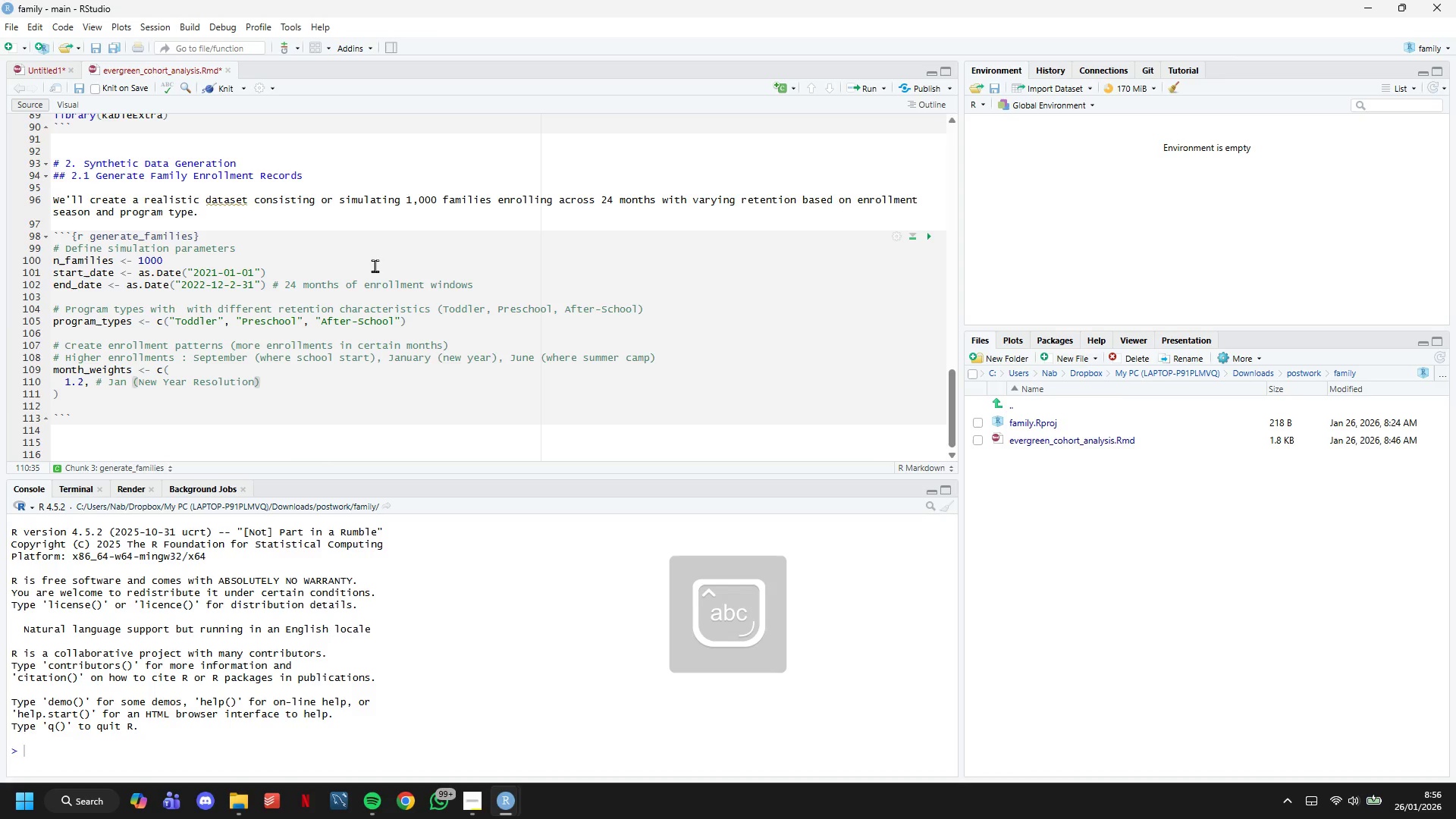 
key(Enter)
 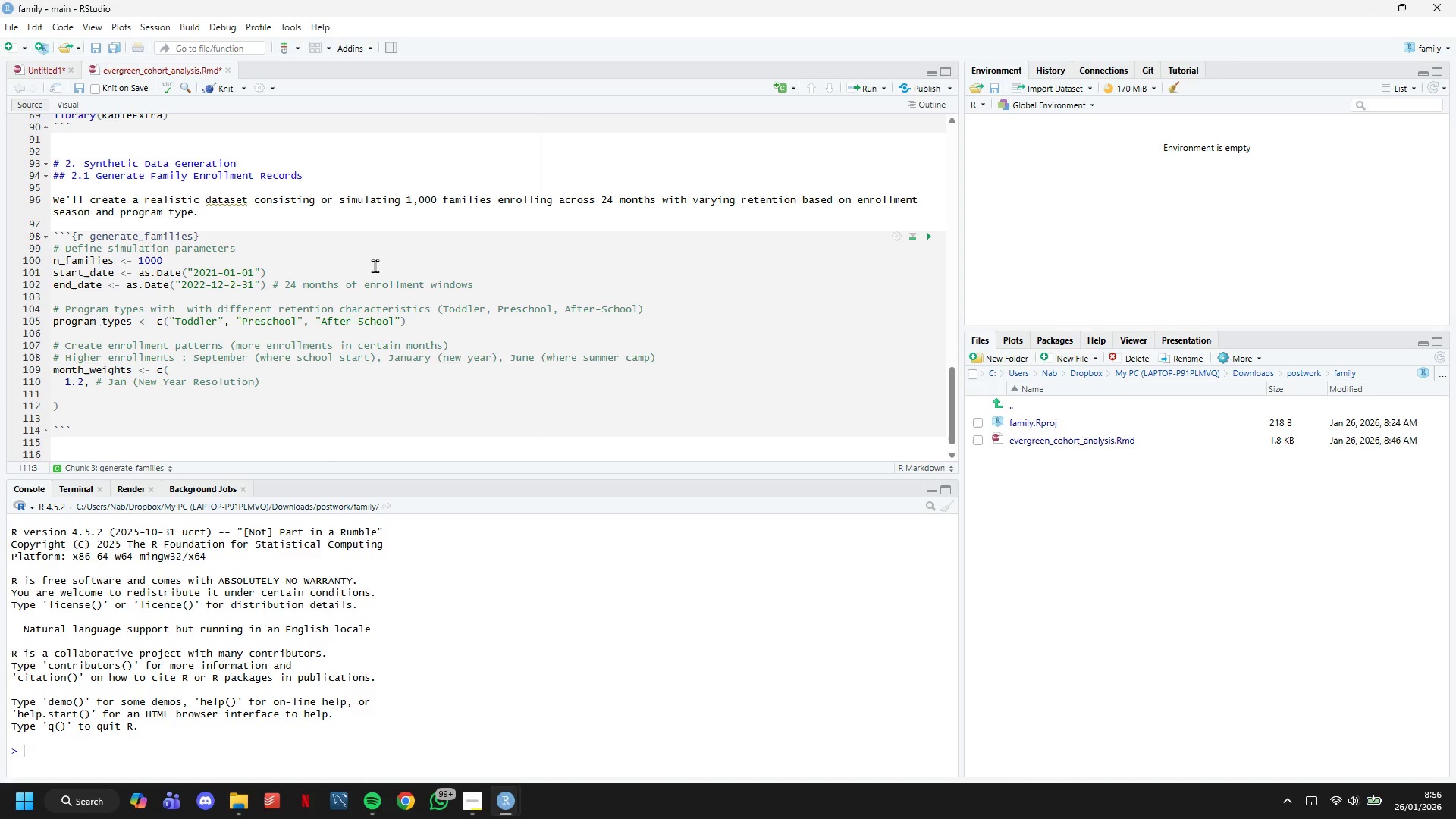 
key(0)
 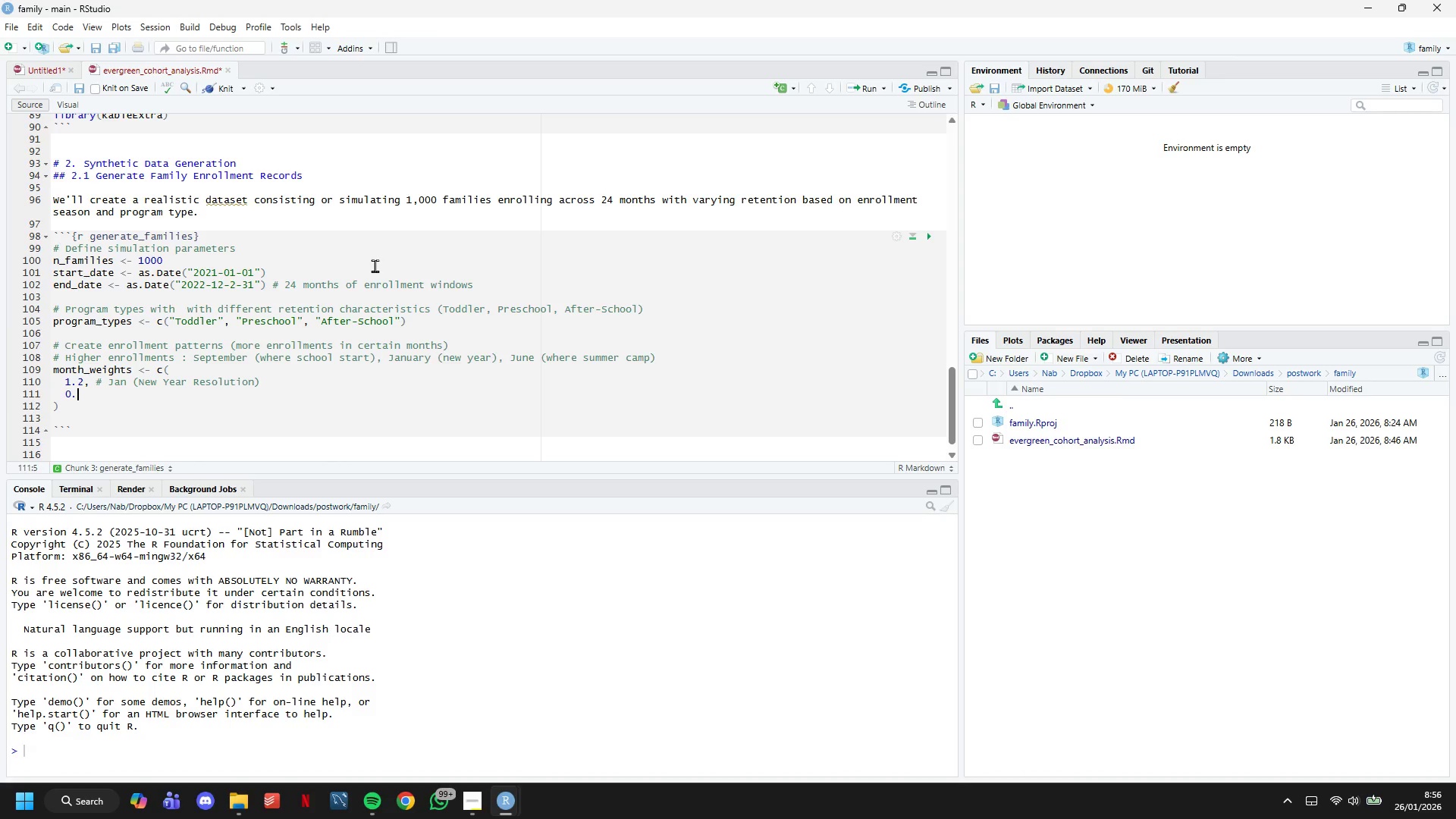 
key(Period)
 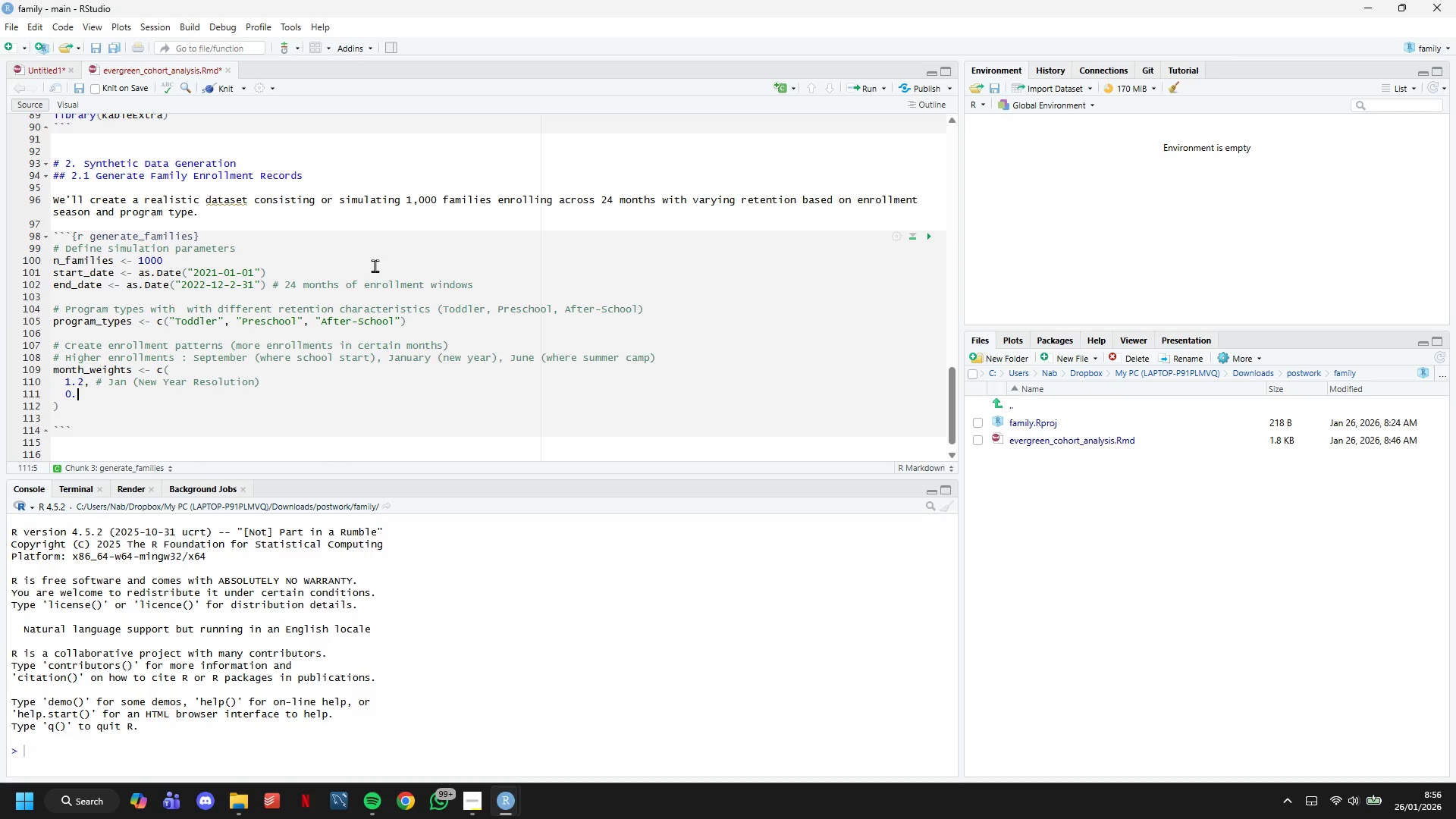 
key(8)
 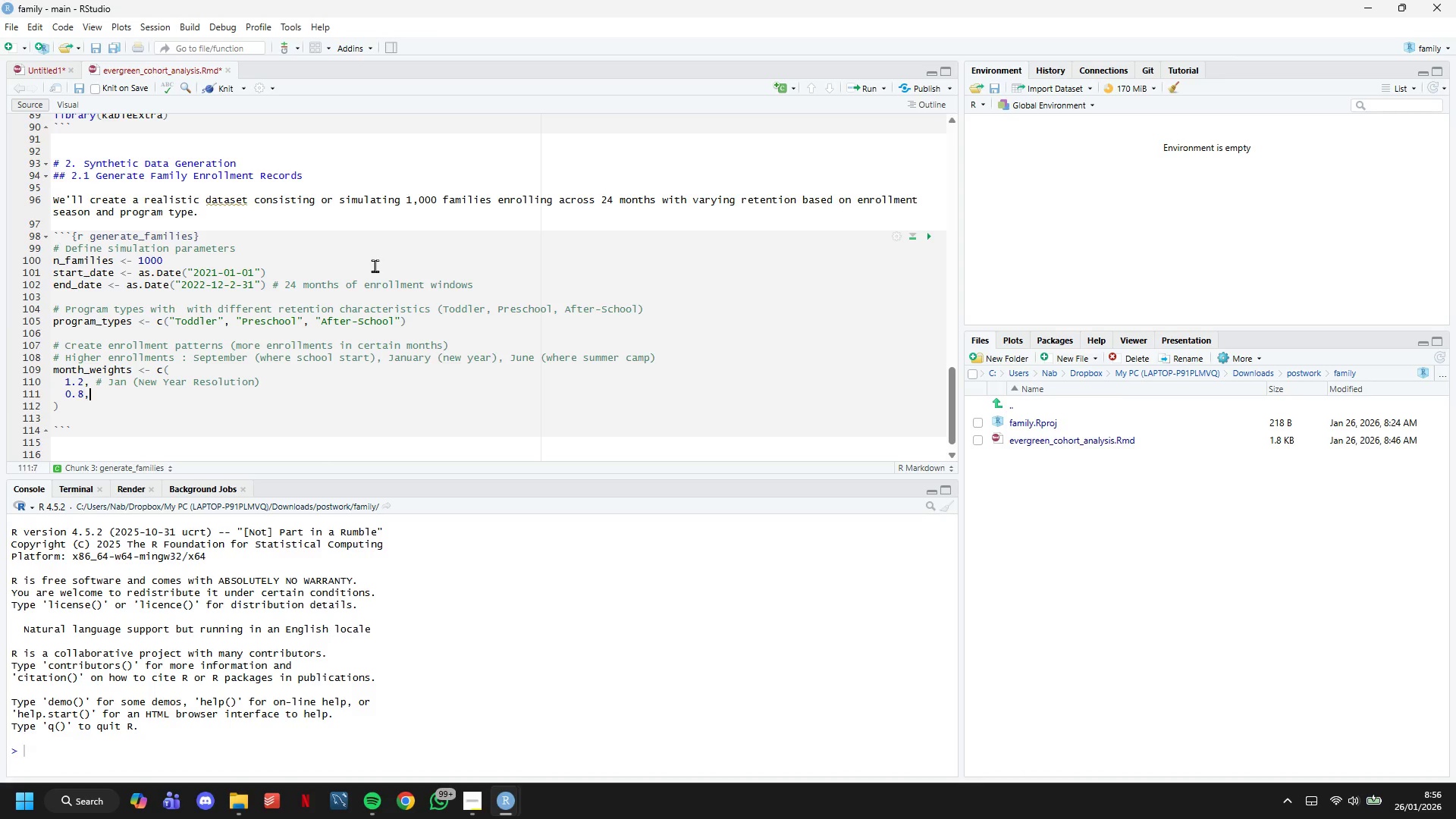 
key(Comma)
 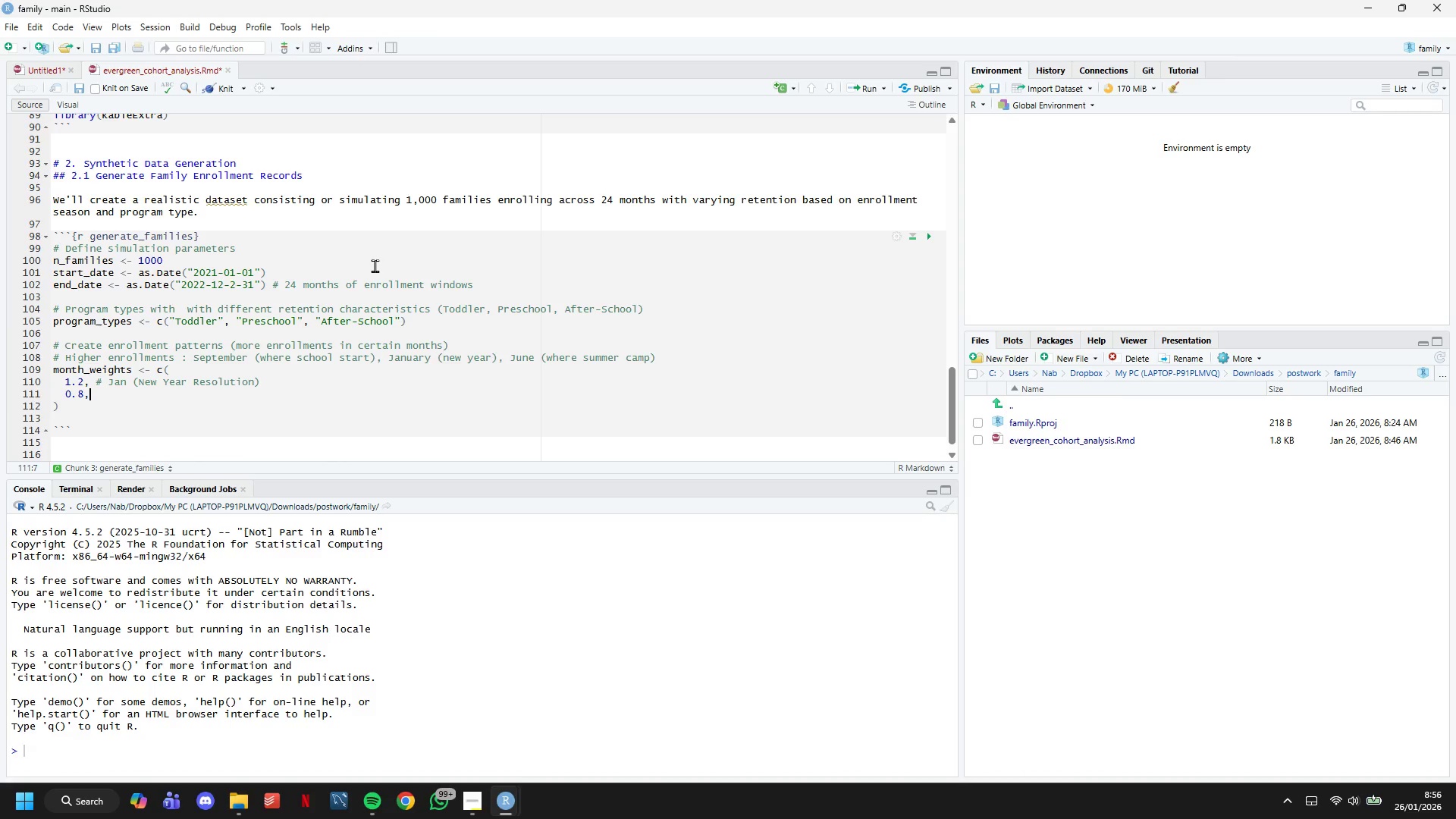 
key(Enter)
 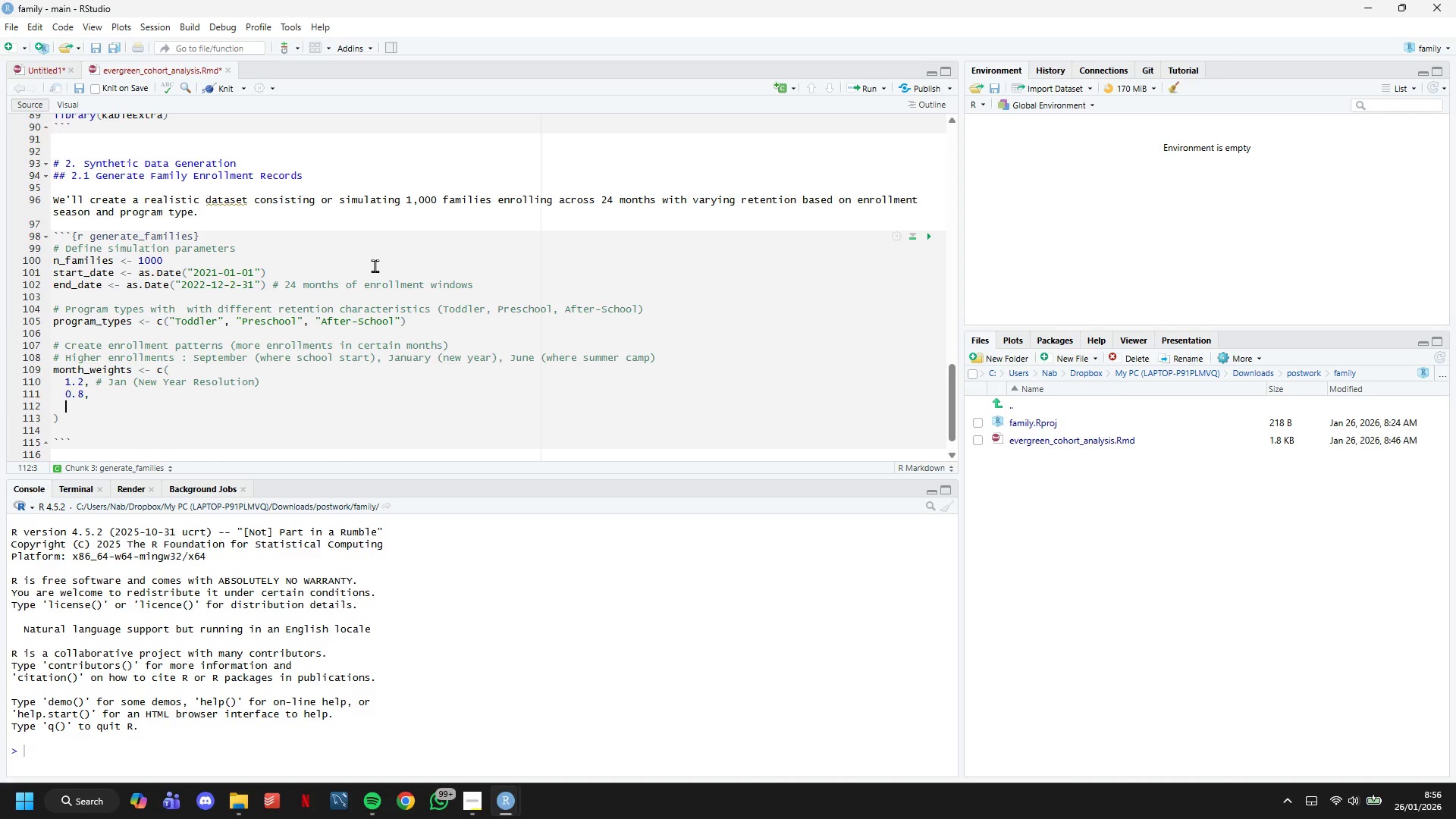 
type(0.9m)
key(Backspace)
type(,)
 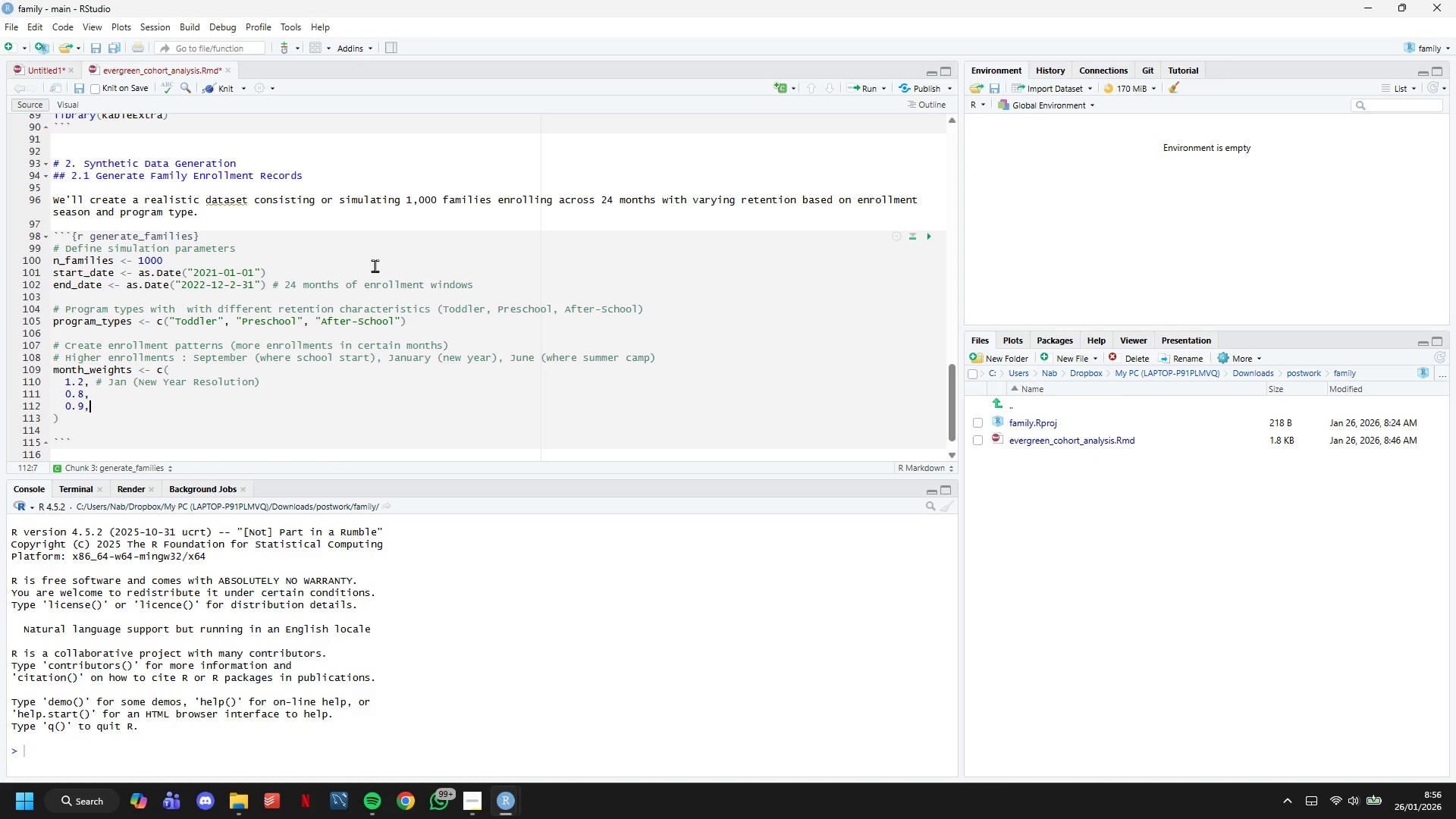 
key(ArrowUp)
 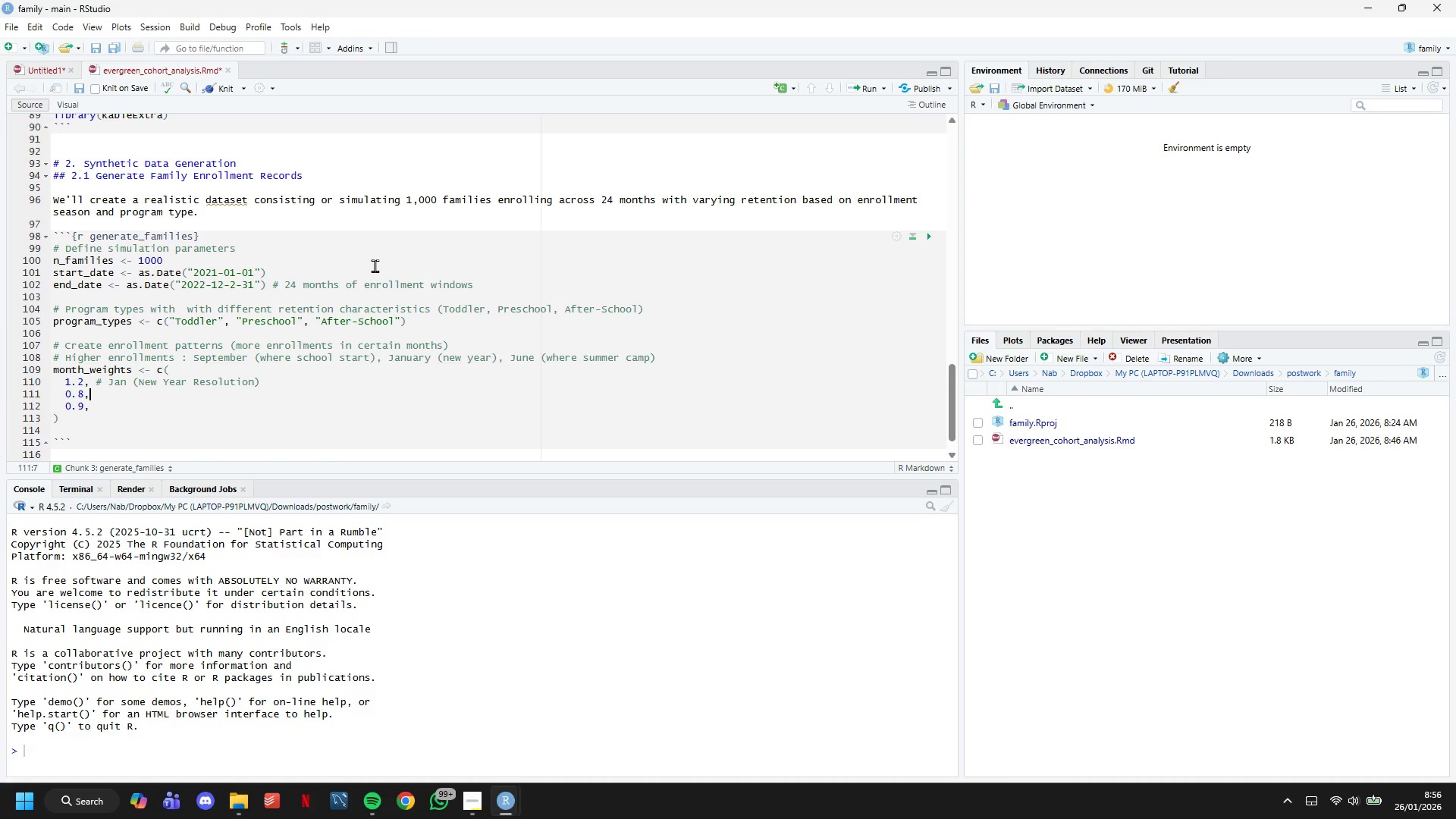 
type( # Feb)
 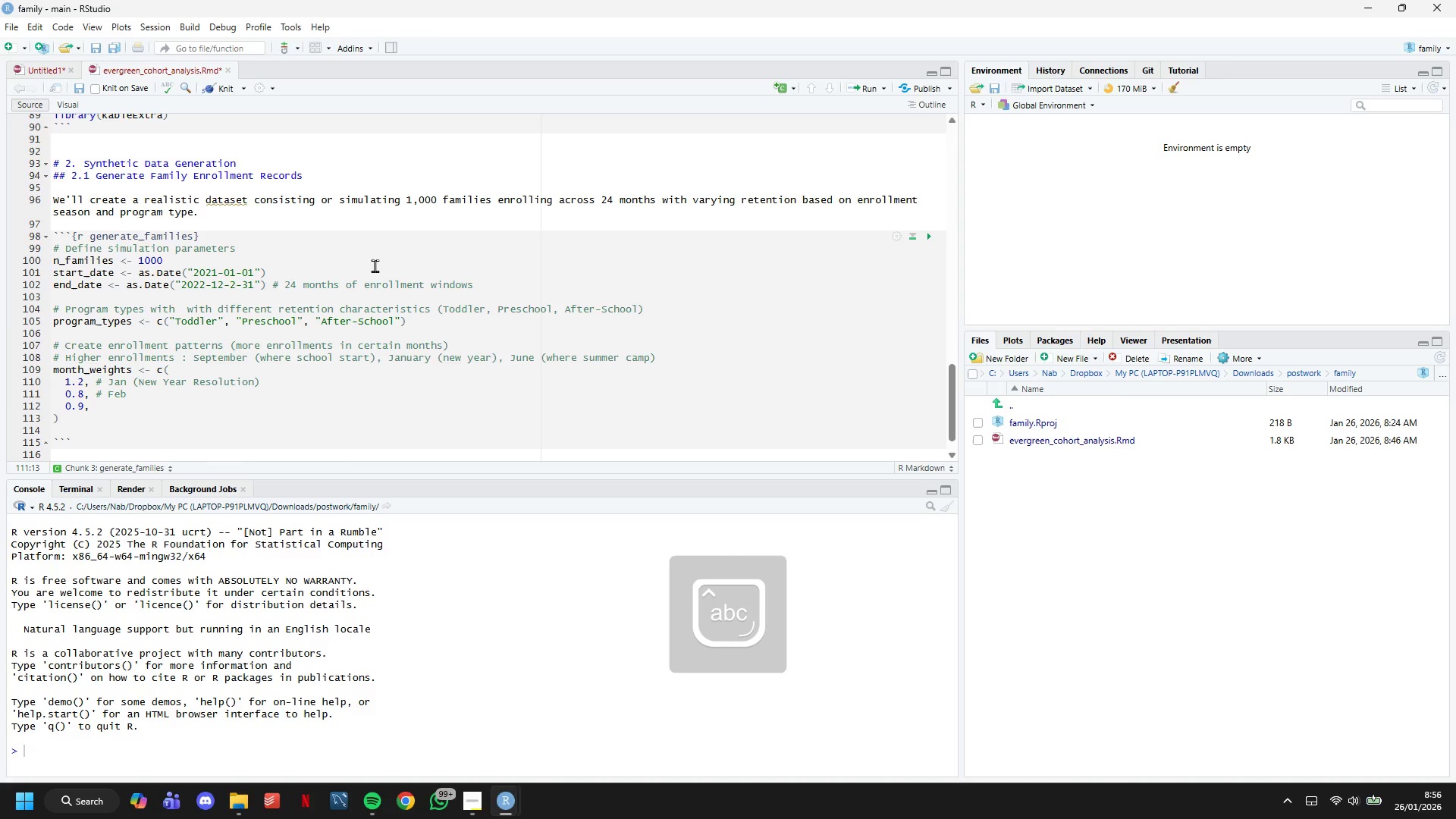 
key(ArrowDown)
 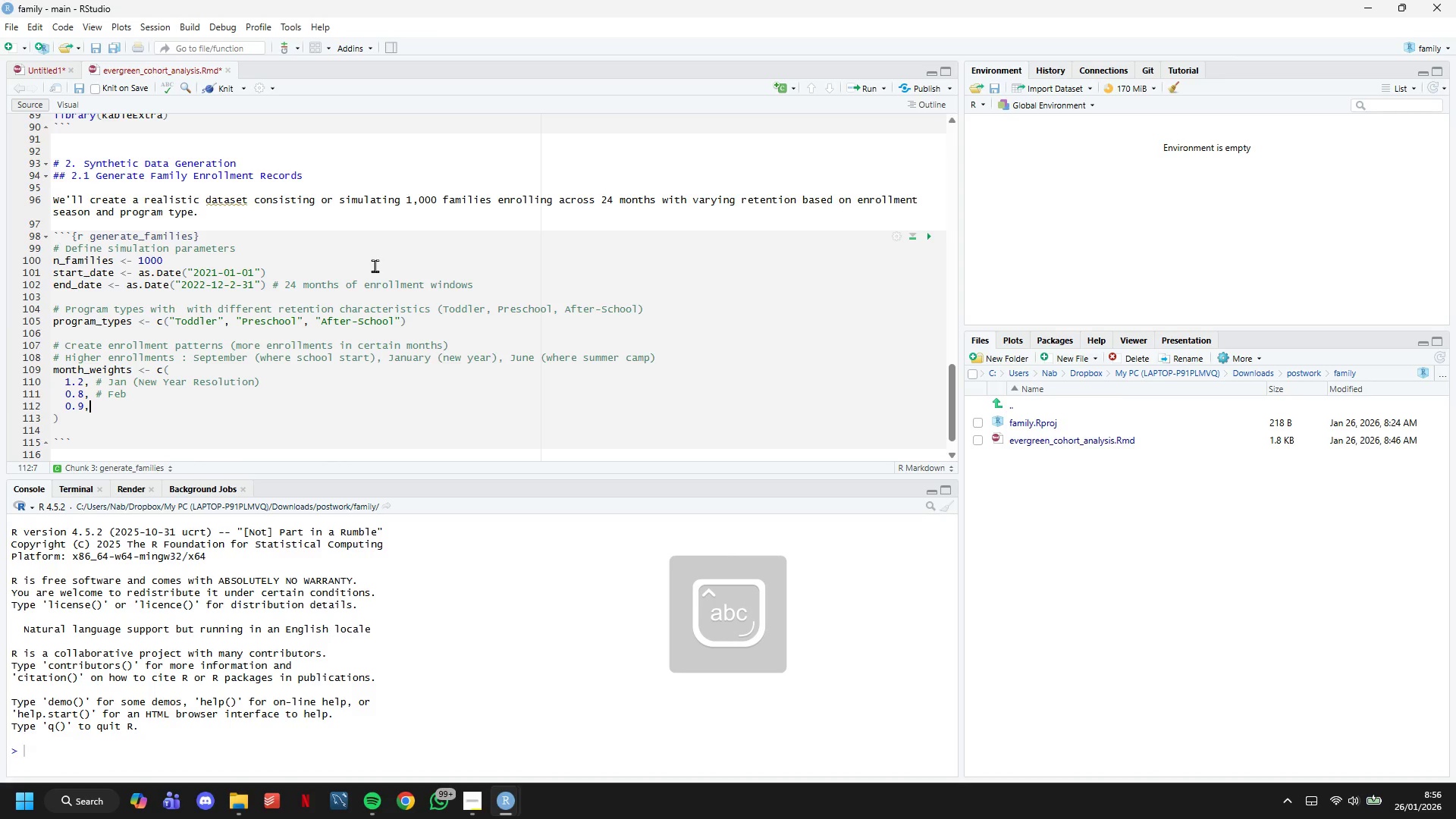 
type( # Mar)
 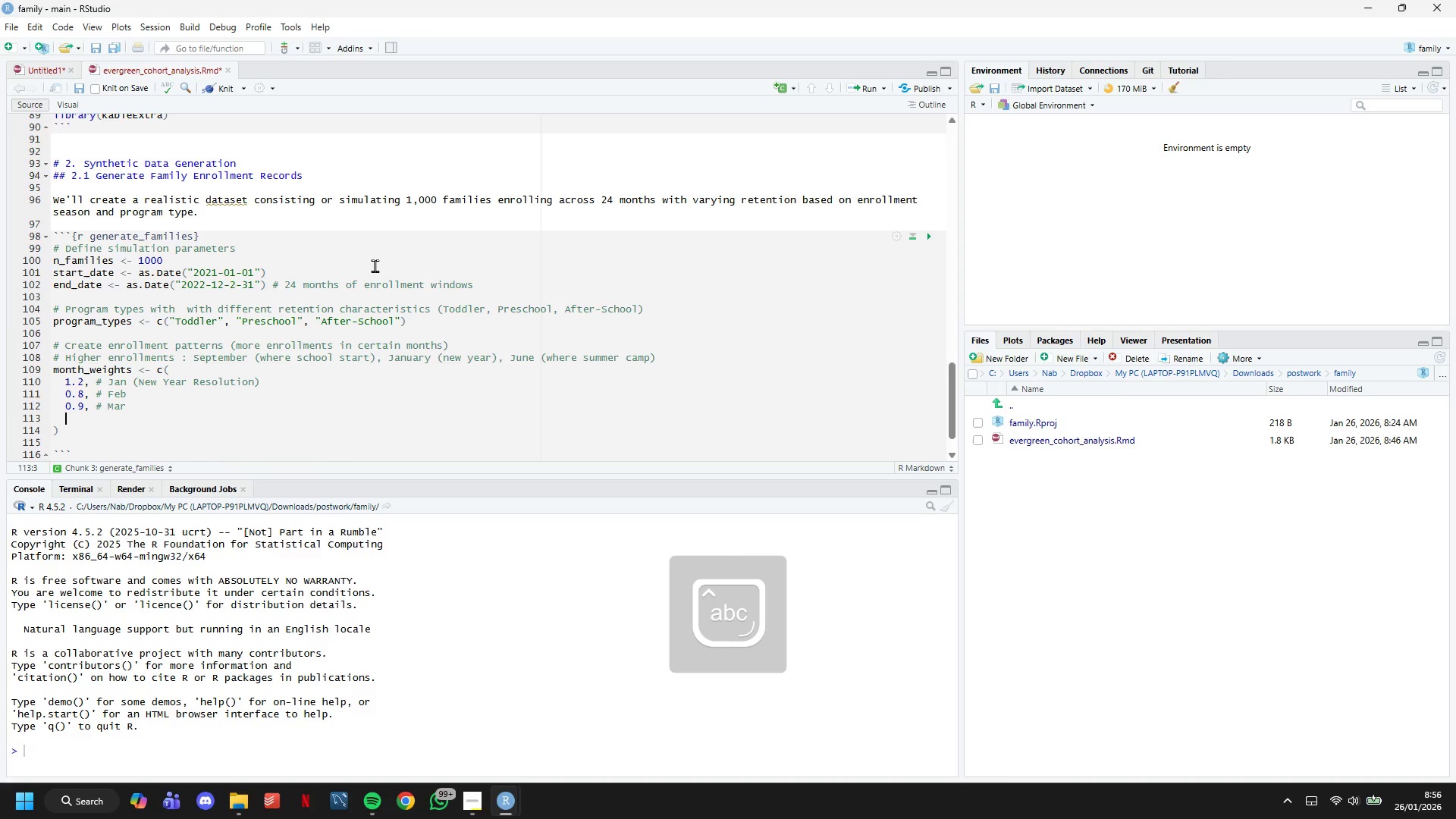 
key(Enter)
 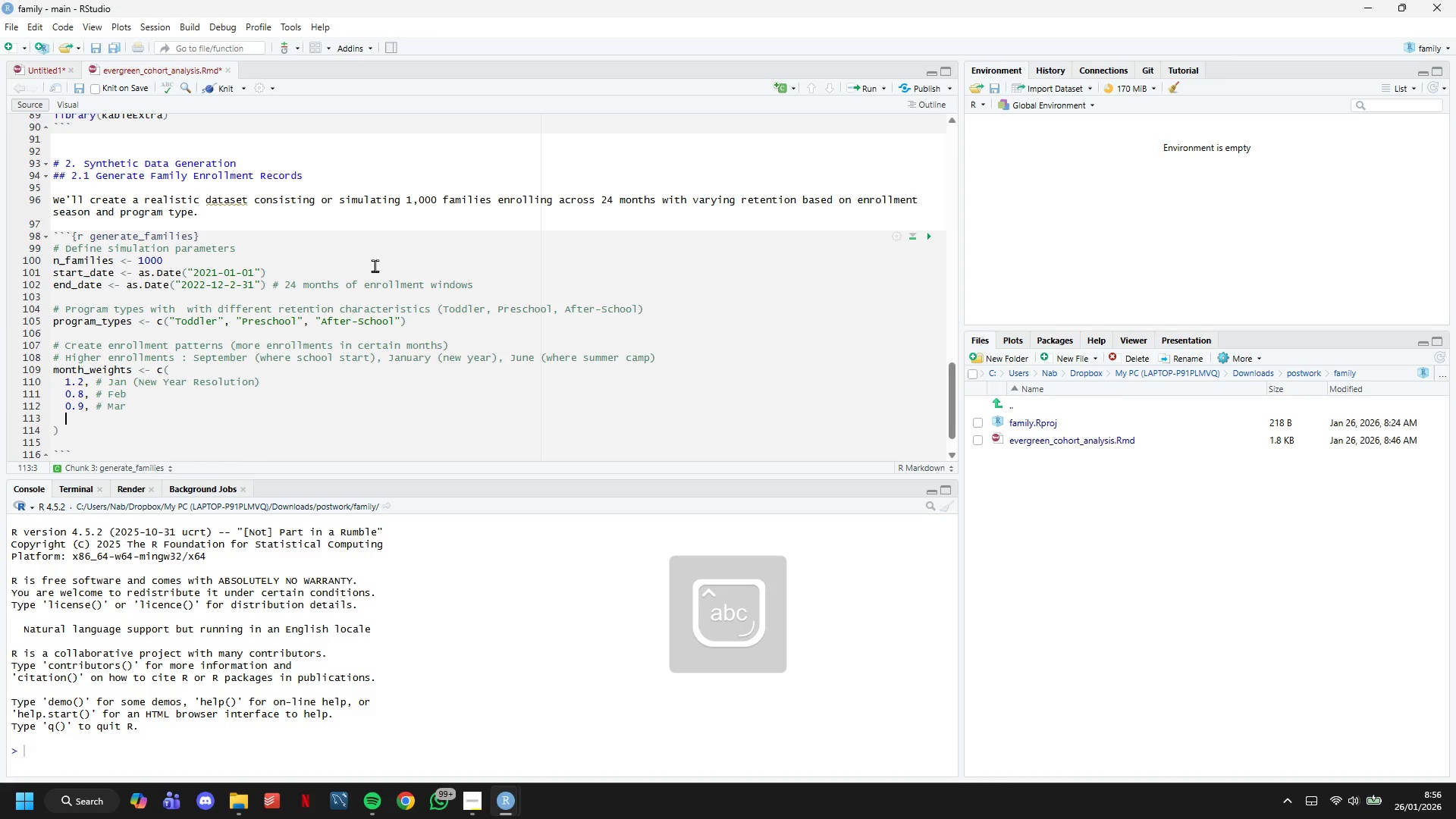 
type(1.0, # Apr)
 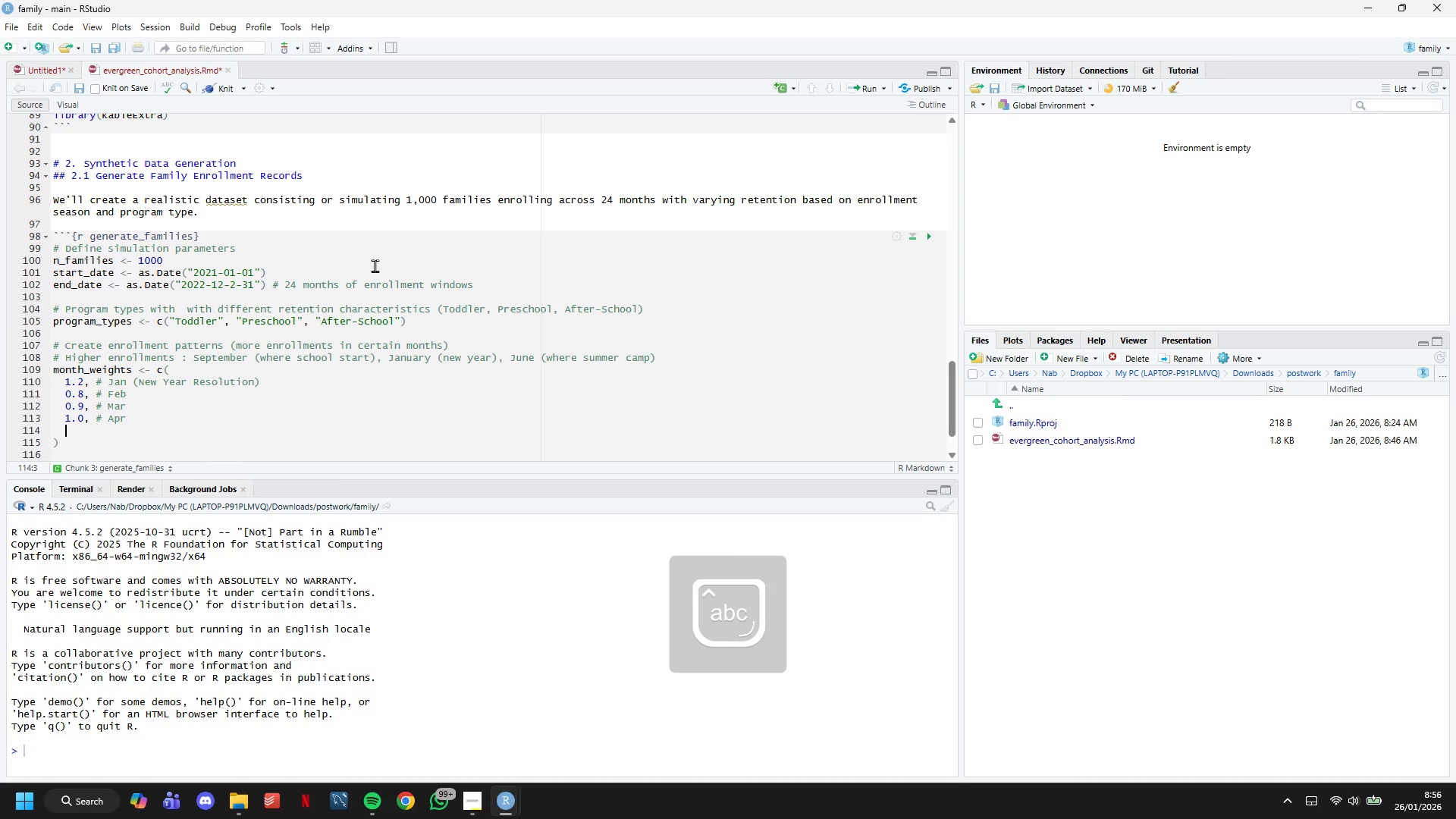 
key(Enter)
 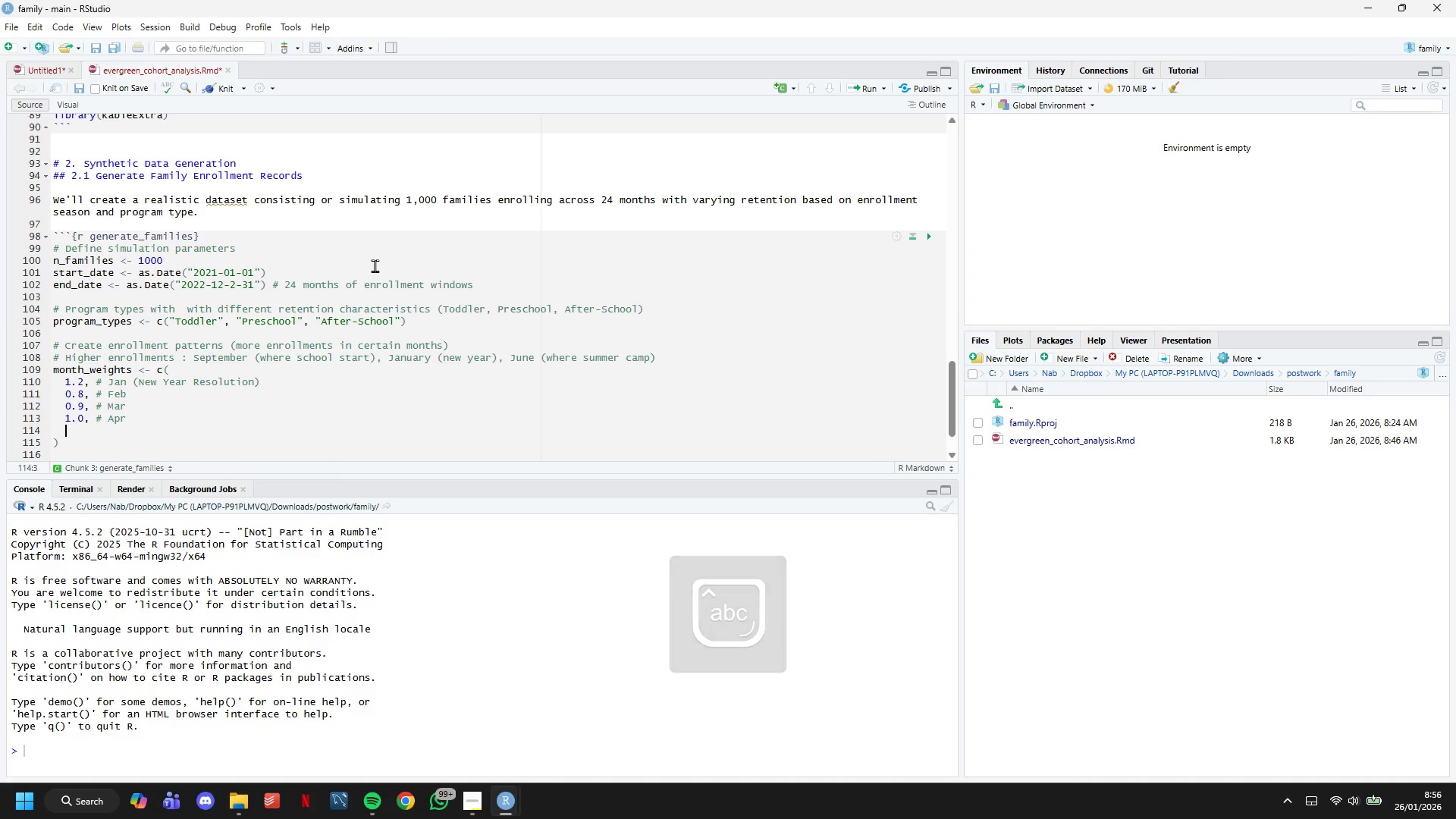 
type(1.1, # May)
 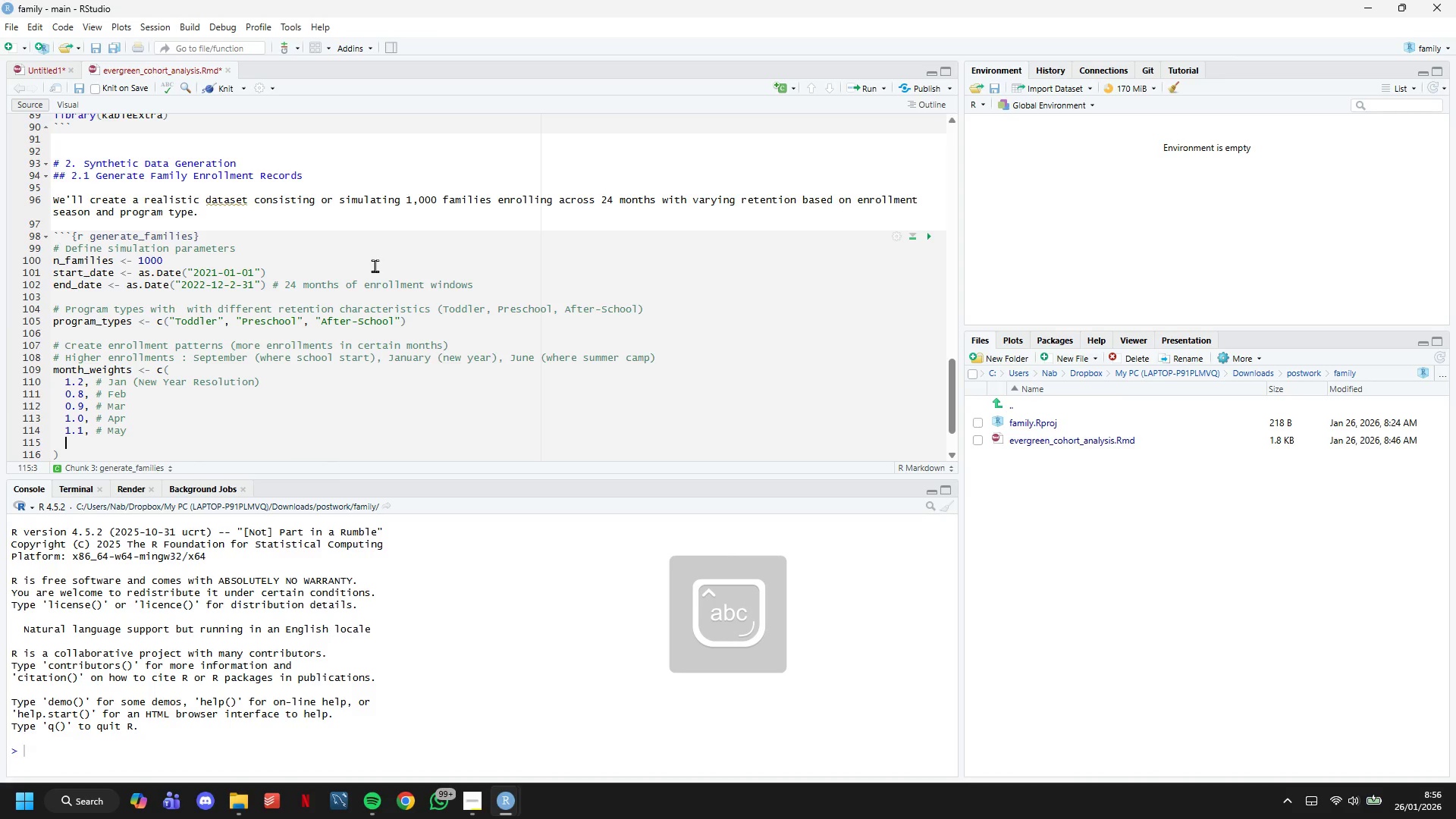 
 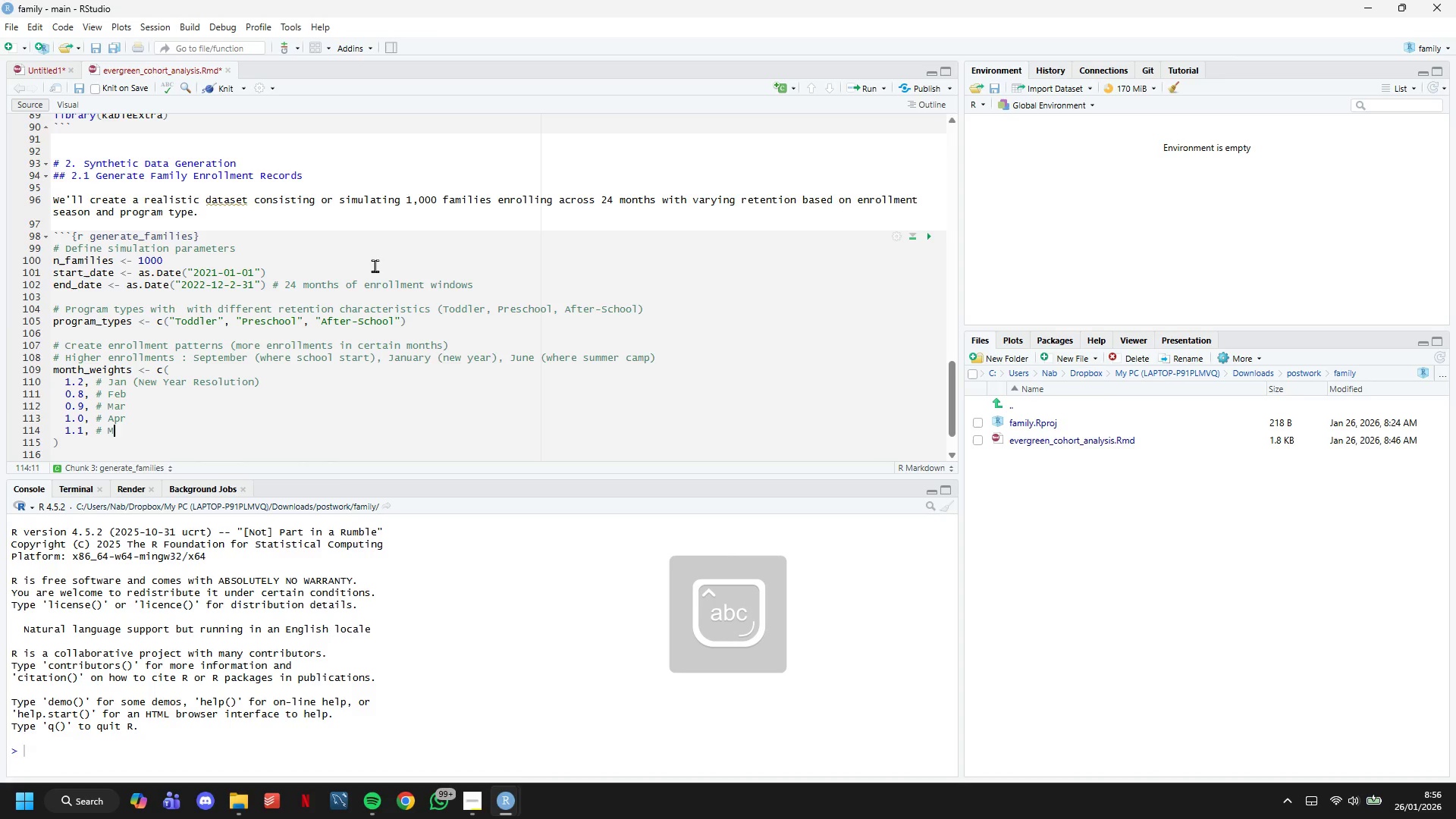 
key(Enter)
 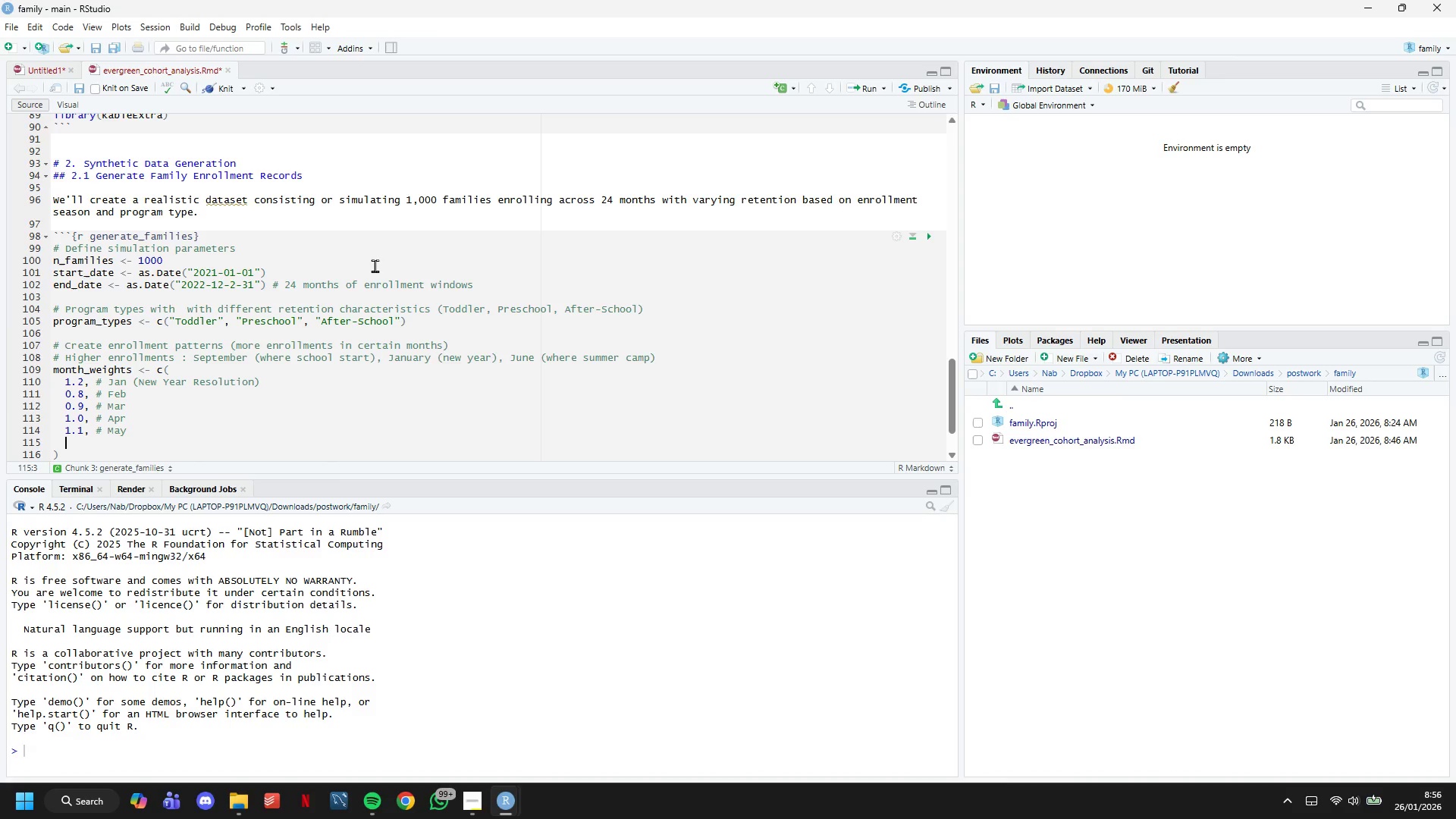 
wait(5.66)
 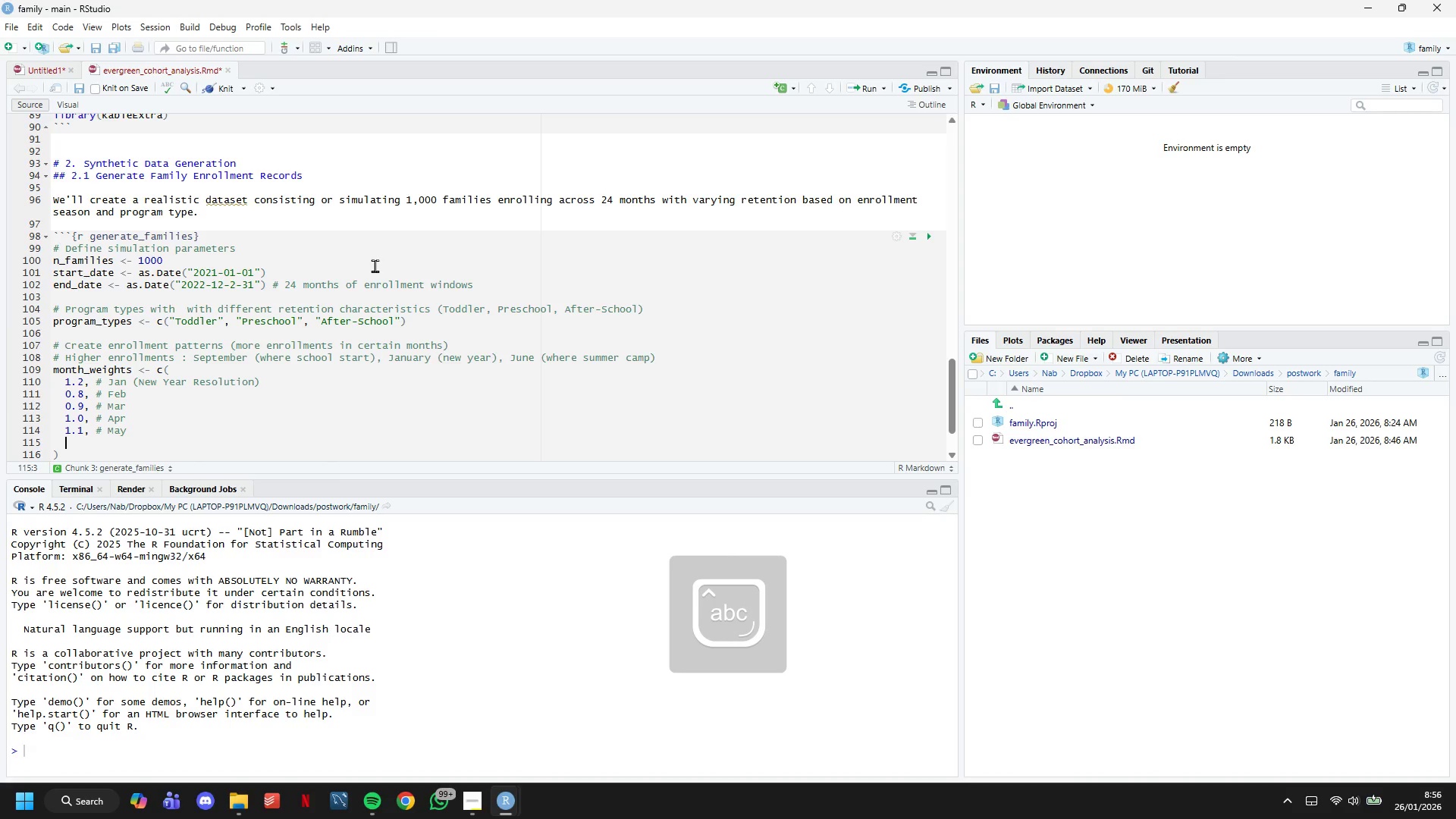 
key(1)
 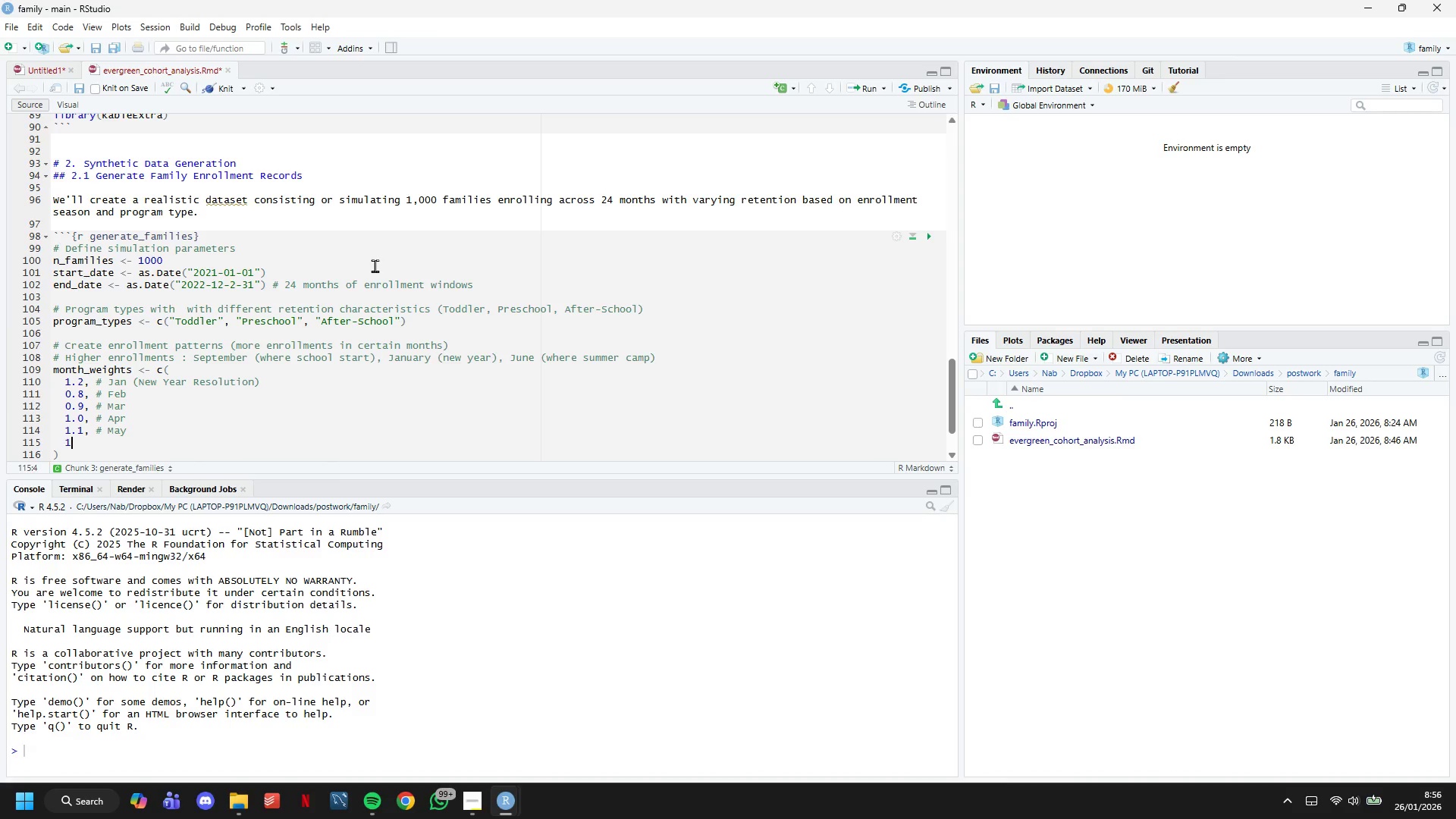 
key(Period)
 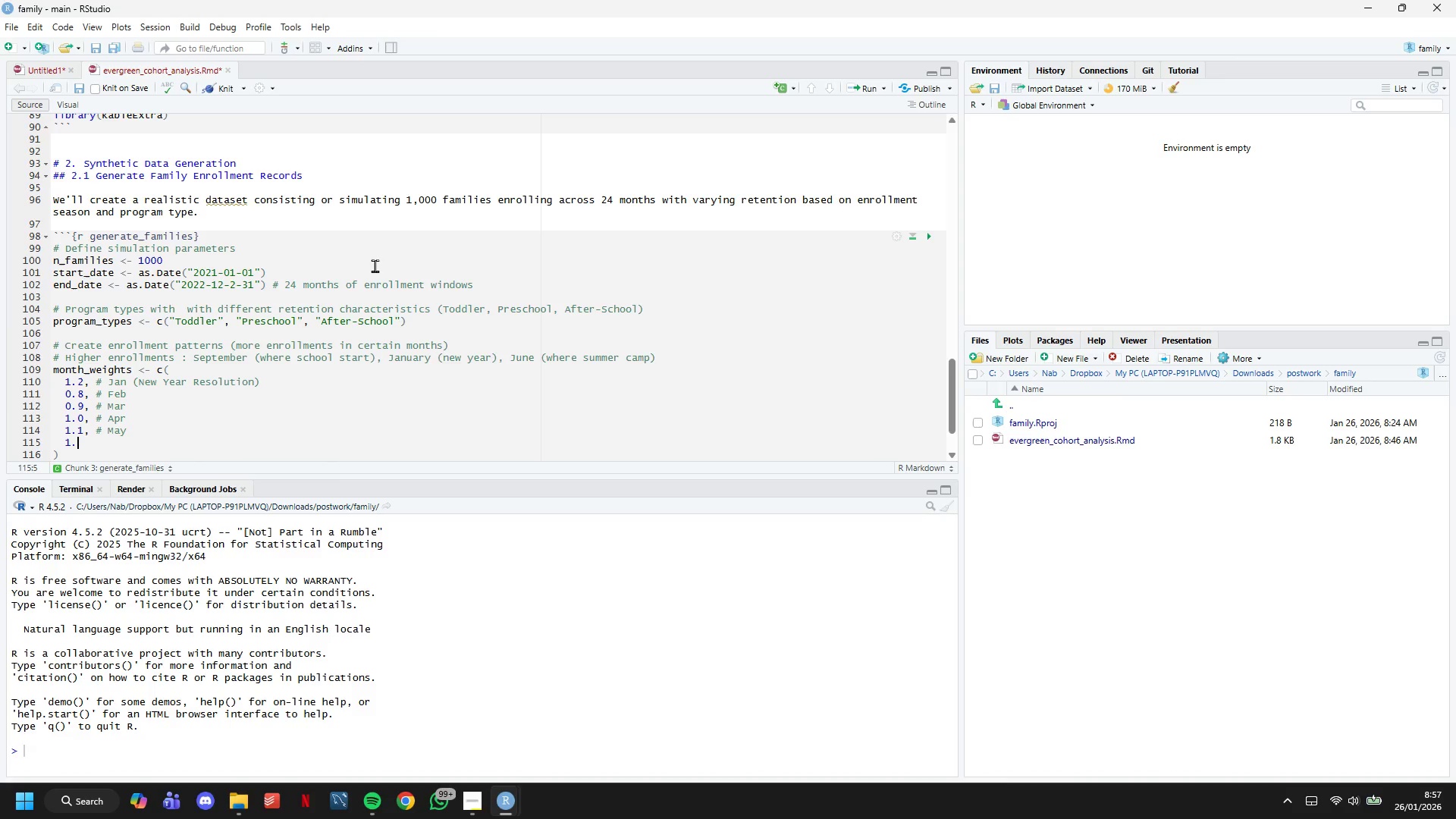 
key(5)
 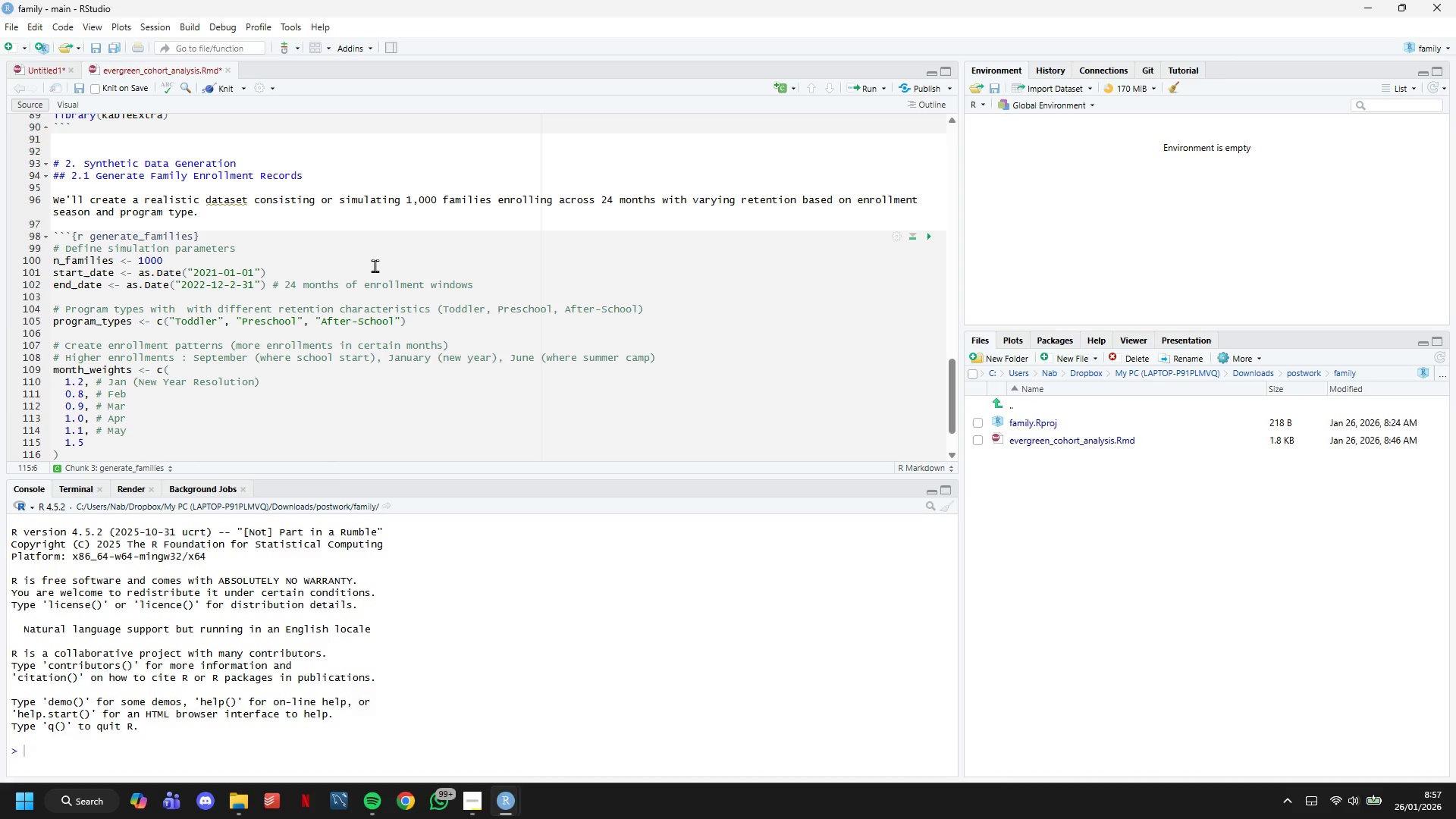 
key(Comma)
 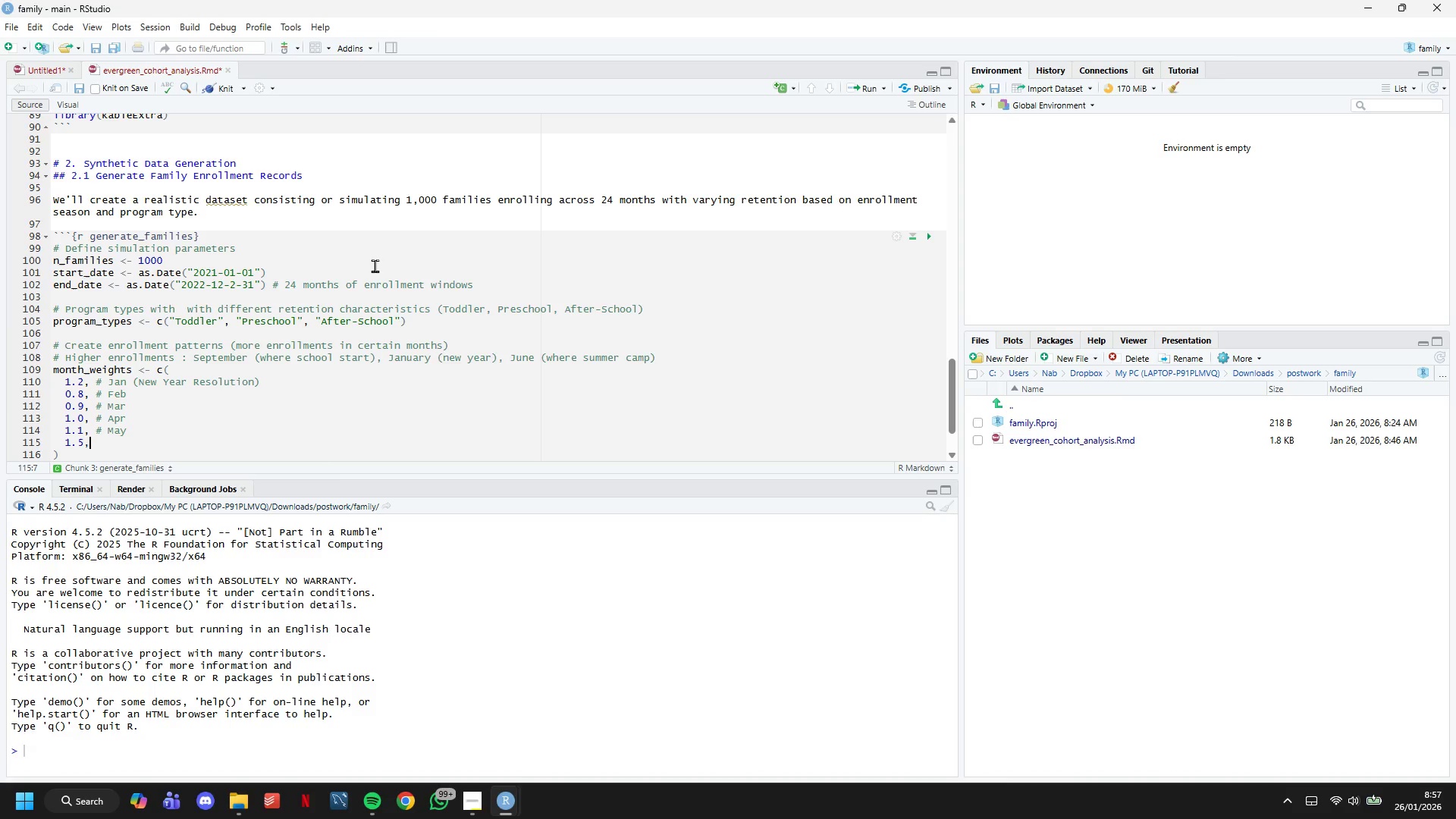 
key(Space)
 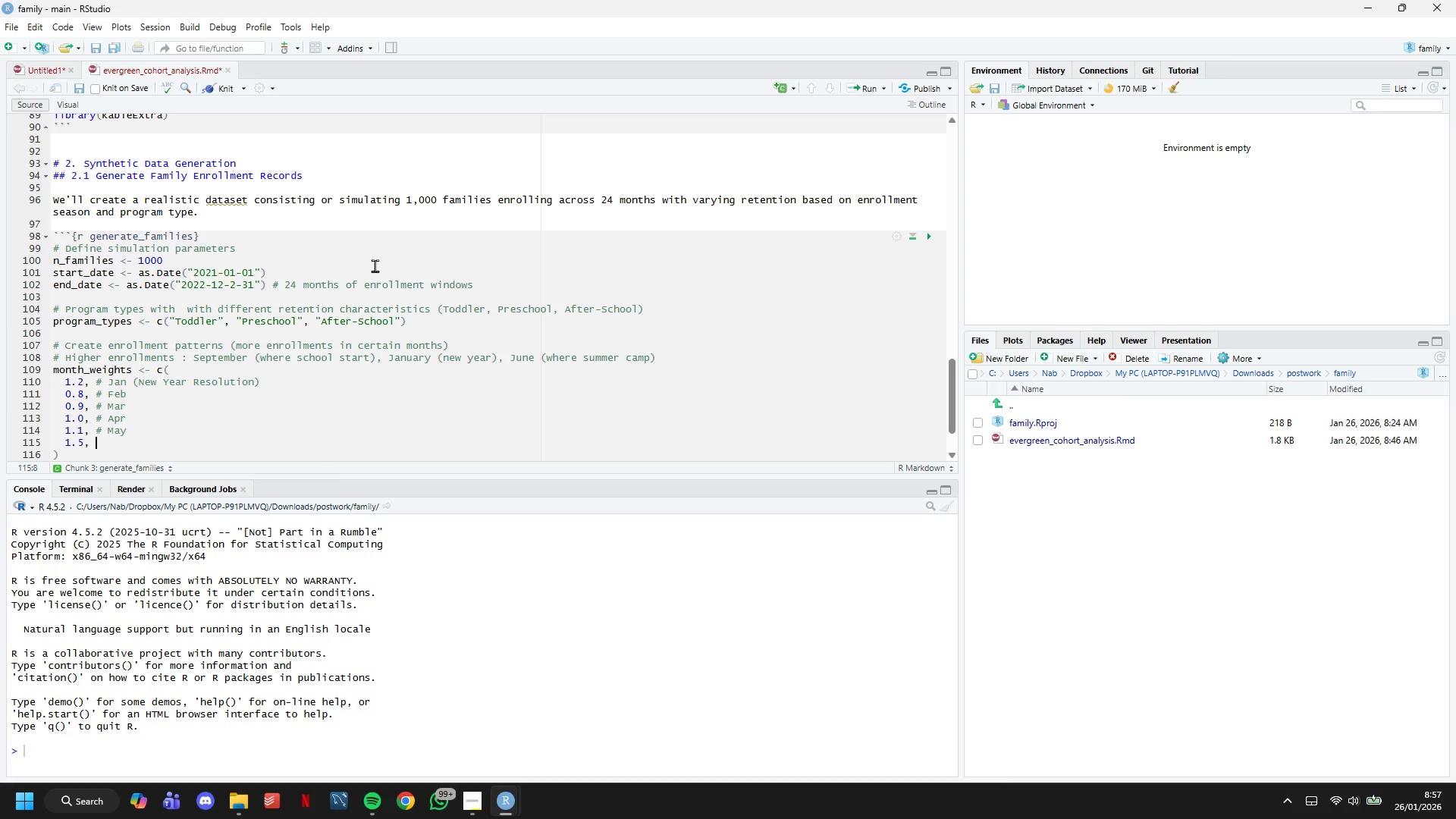 
key(Shift+3)
 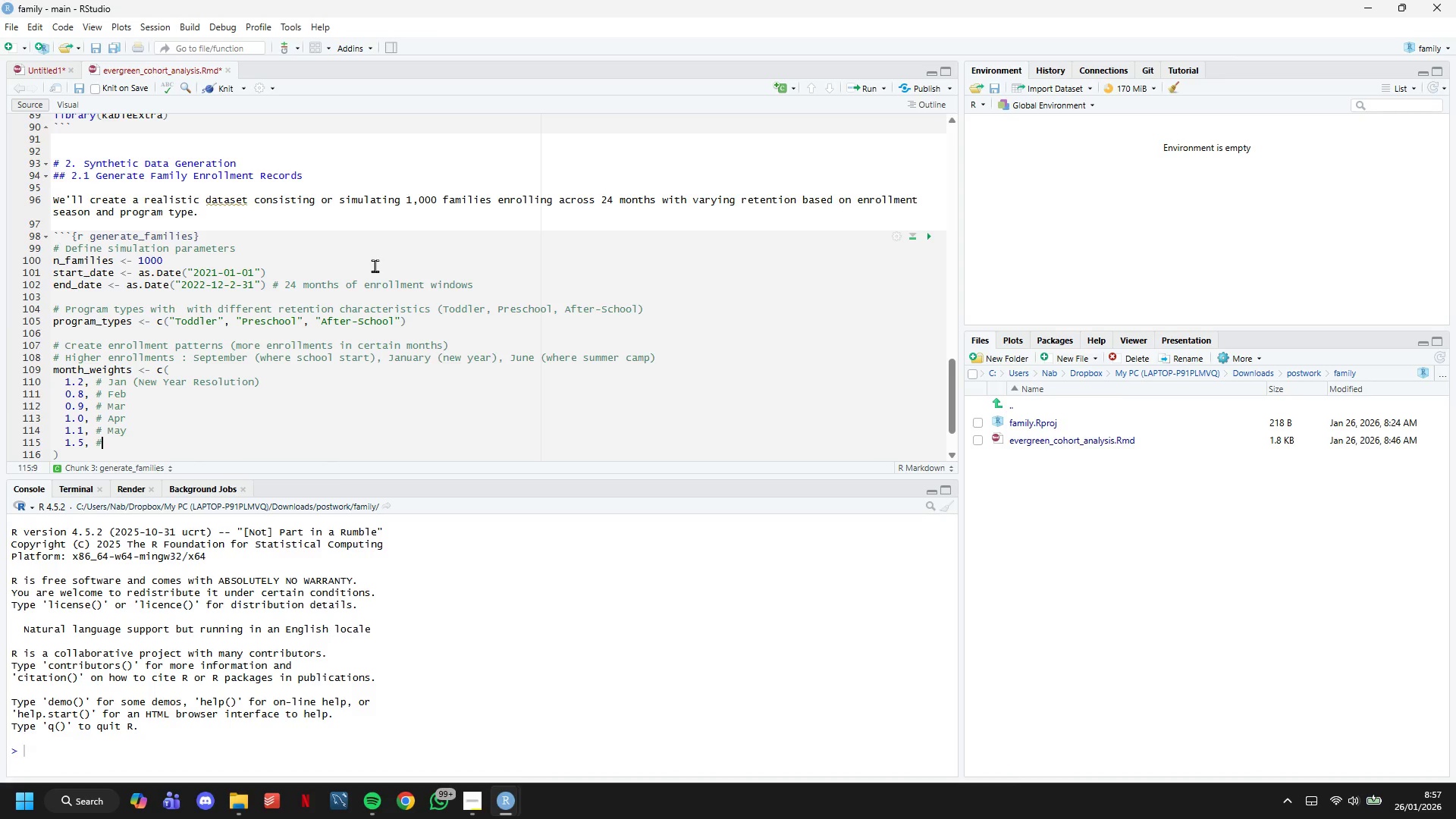 
key(Space)
 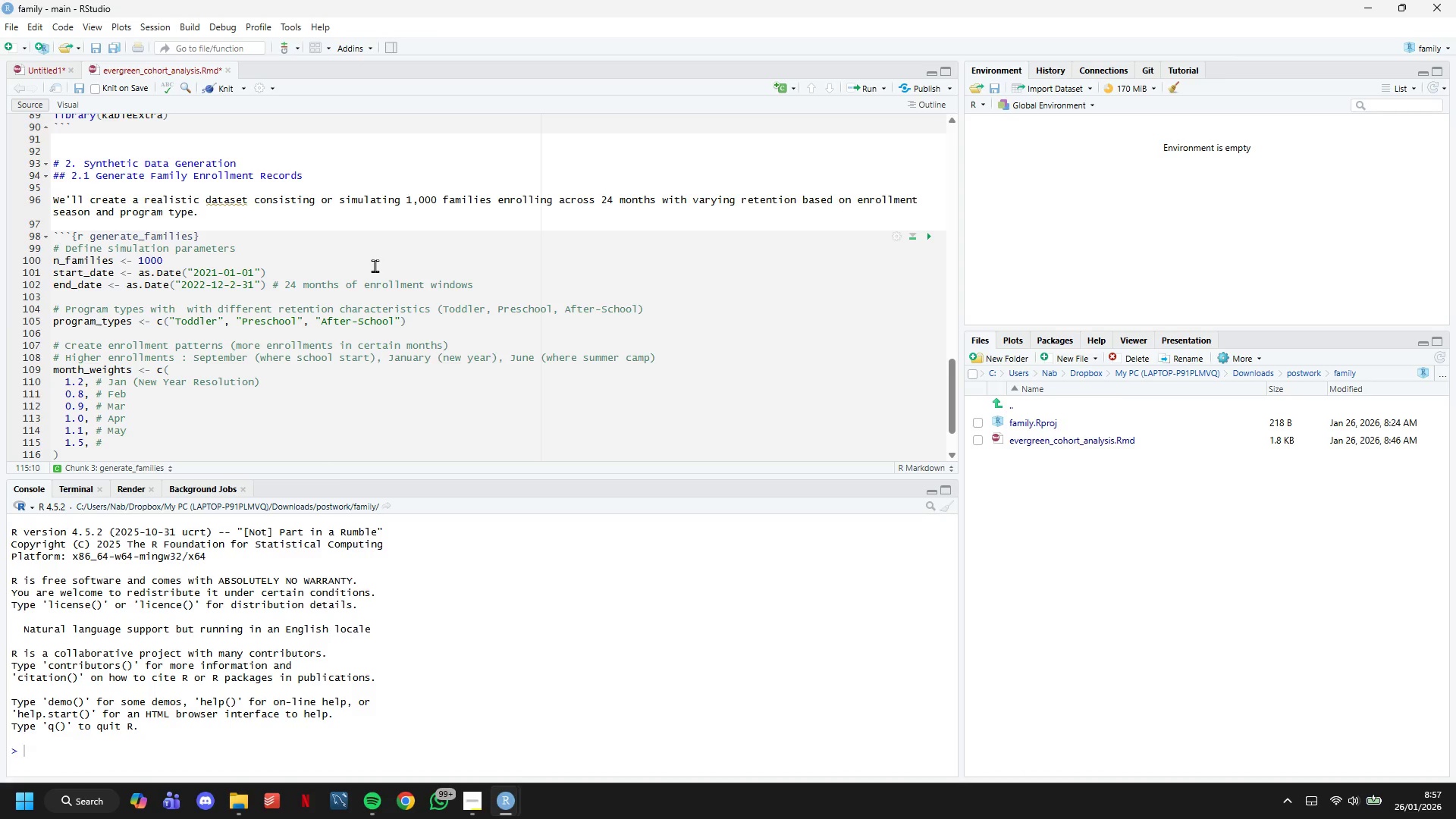 
type(Jun (wh)
key(Backspace)
type(hich is Summer )
 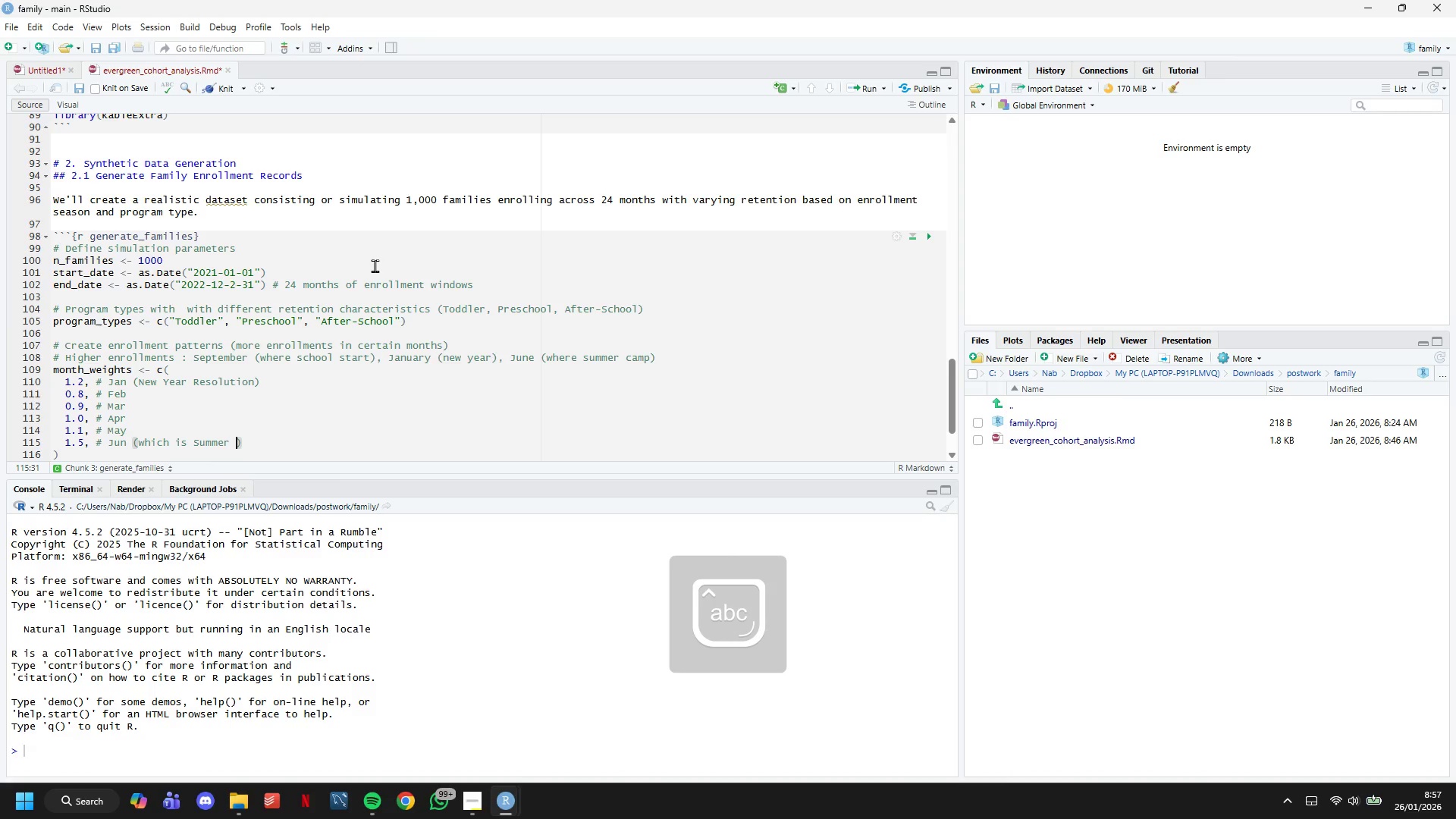 
hold_key(key=ArrowLeft, duration=0.69)
 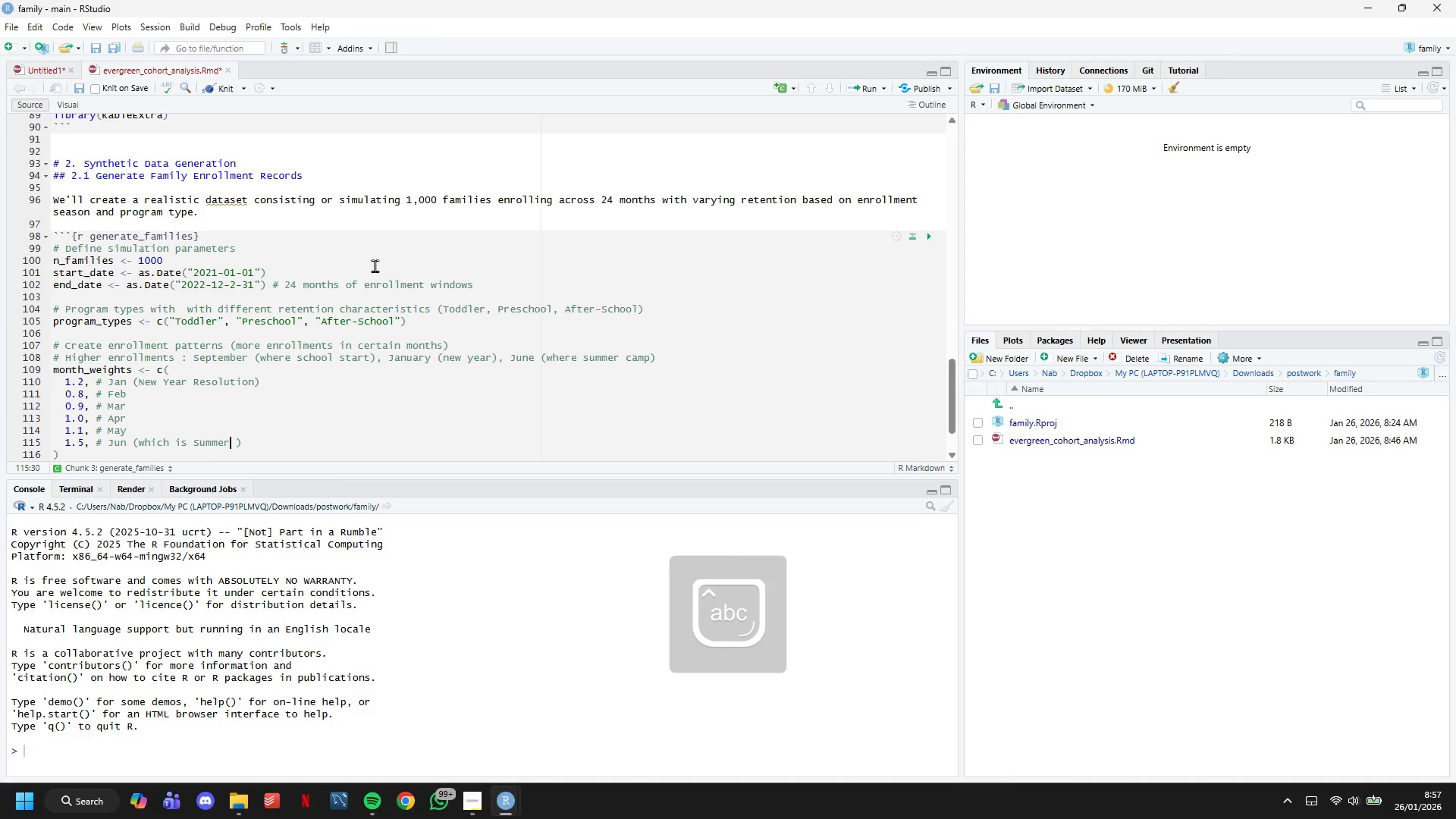 
key(ArrowLeft)
 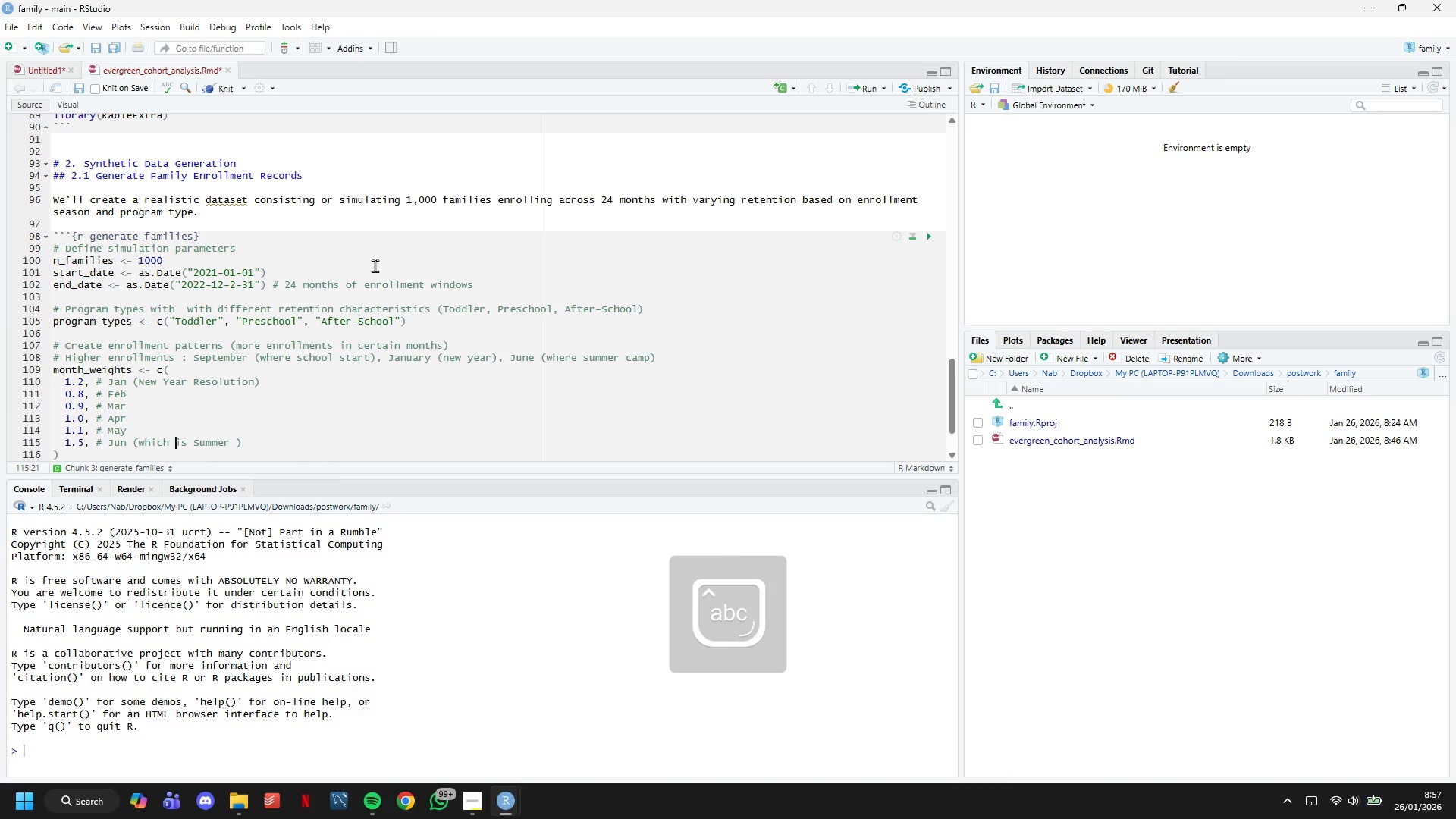 
key(ArrowLeft)
 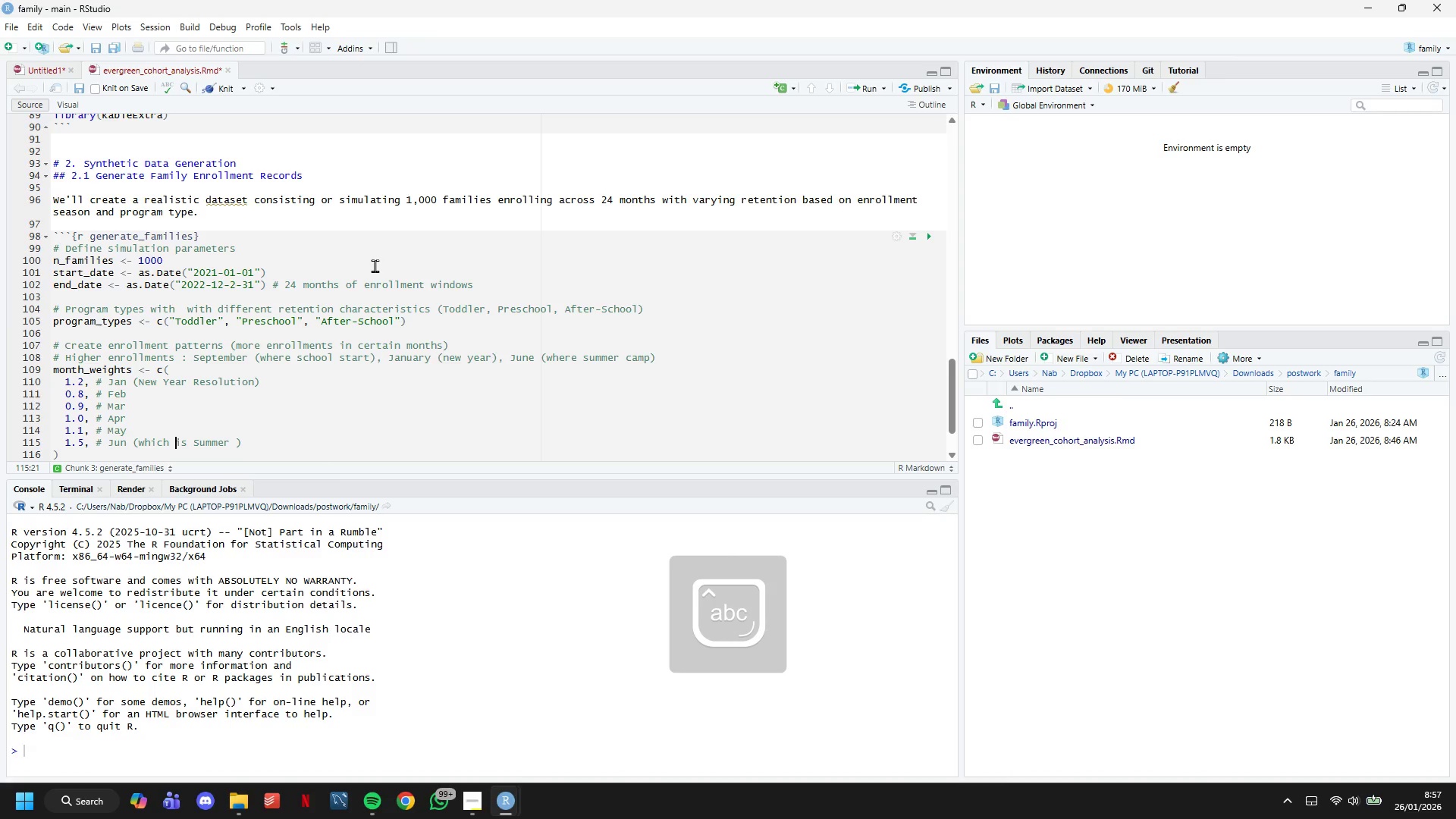 
key(ArrowRight)
 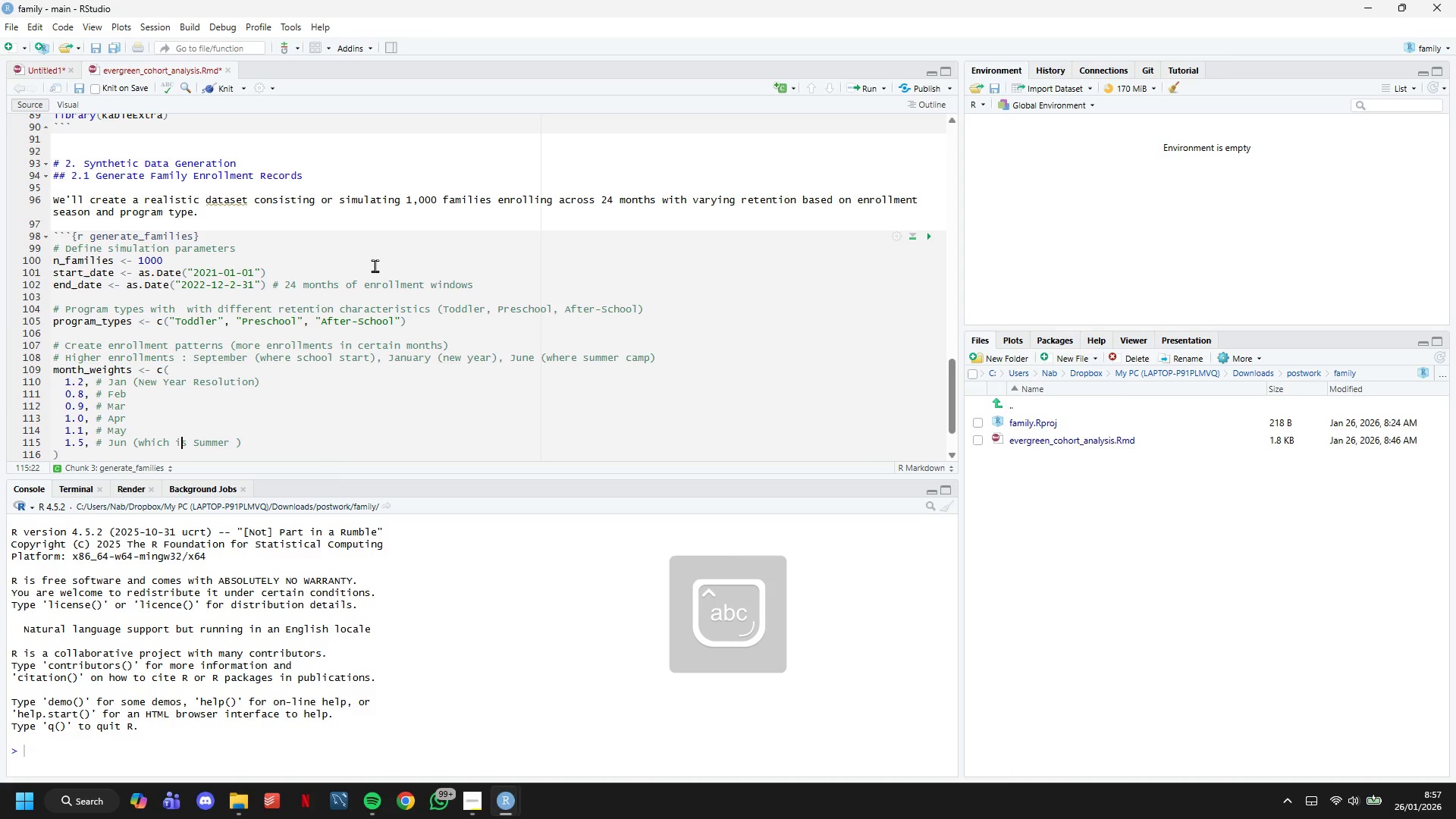 
key(ArrowRight)
 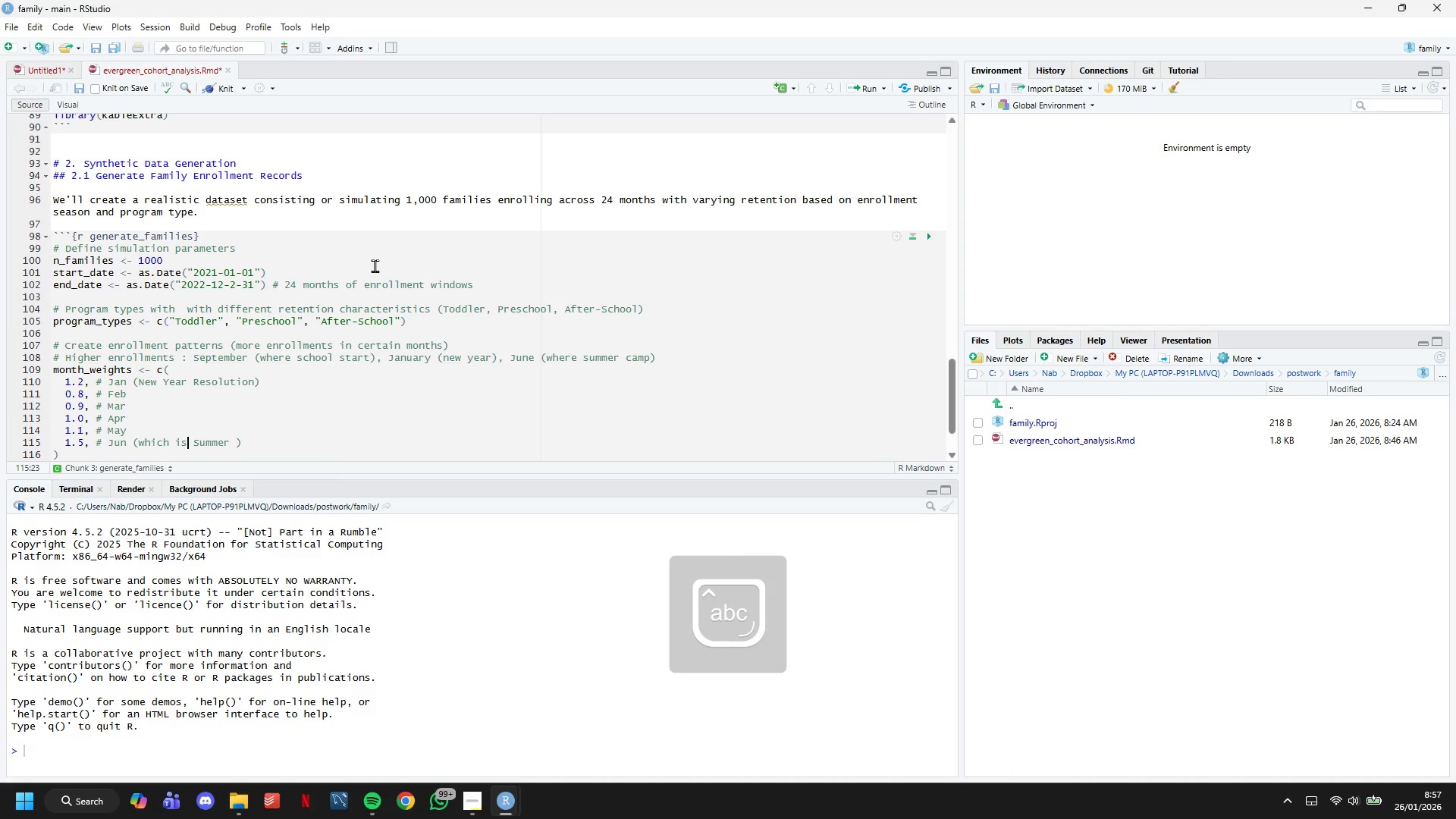 
type( the kickoff of)
 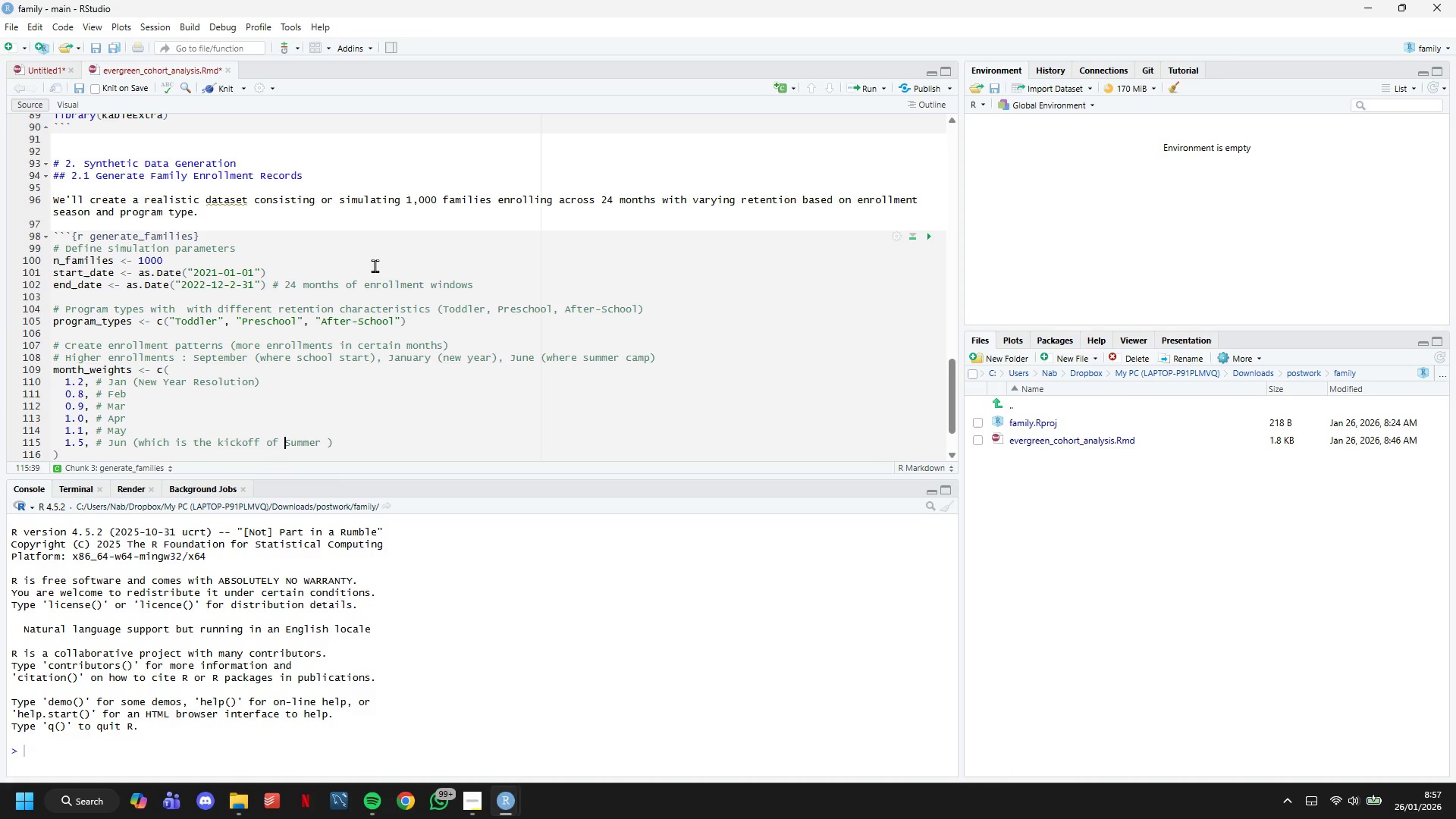 
hold_key(key=ArrowRight, duration=0.59)
 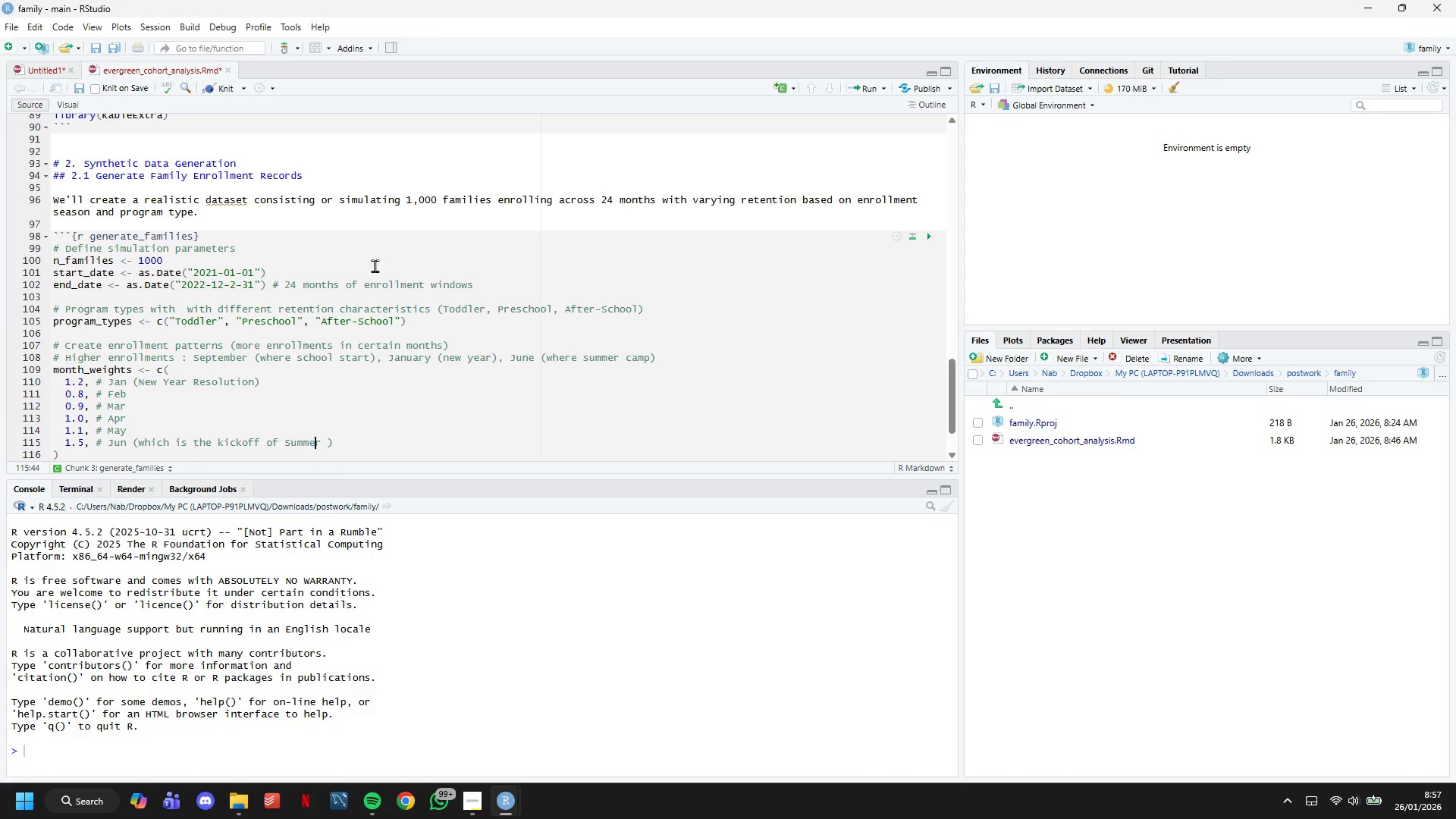 
key(ArrowRight)
 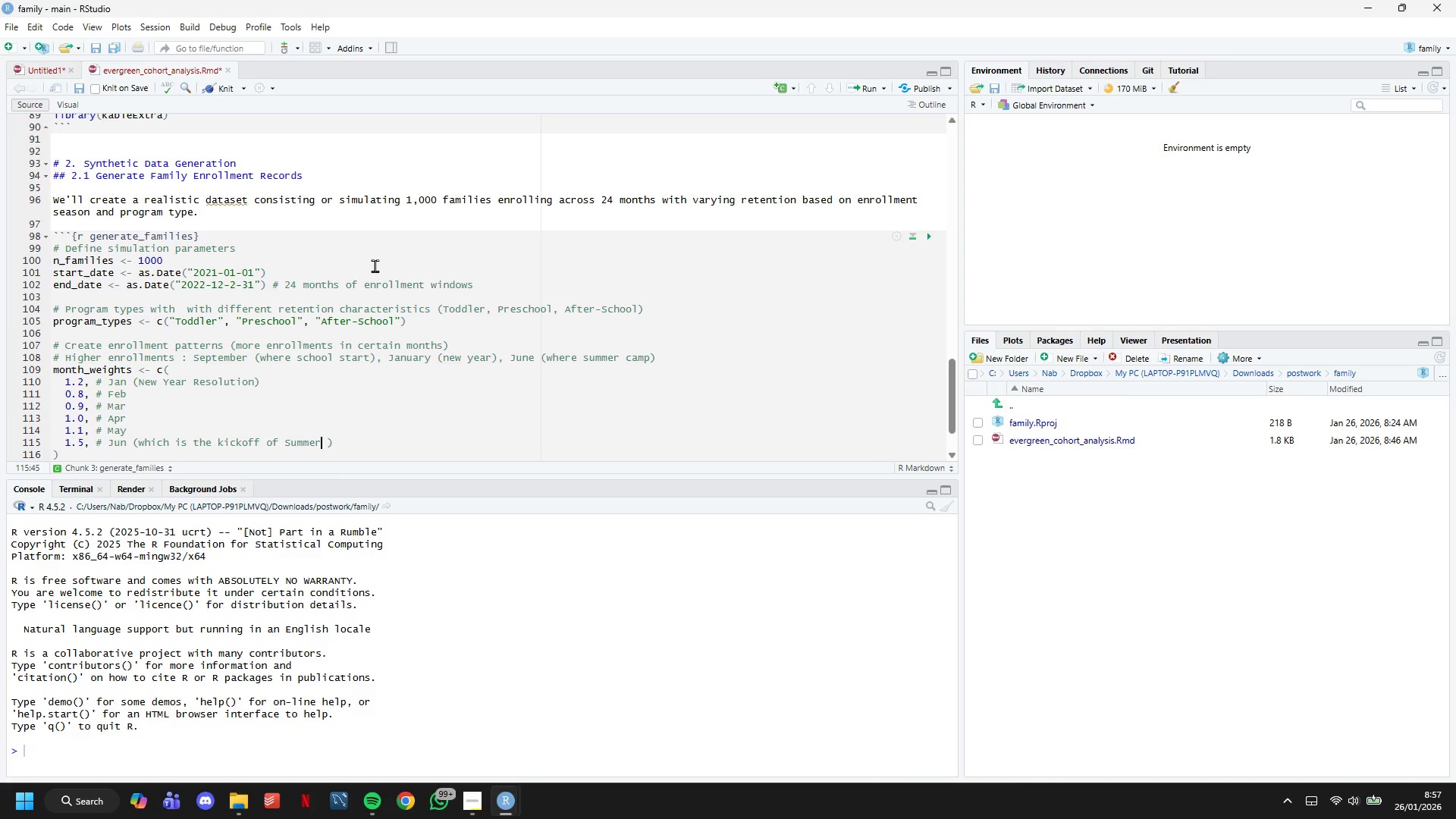 
key(ArrowRight)
 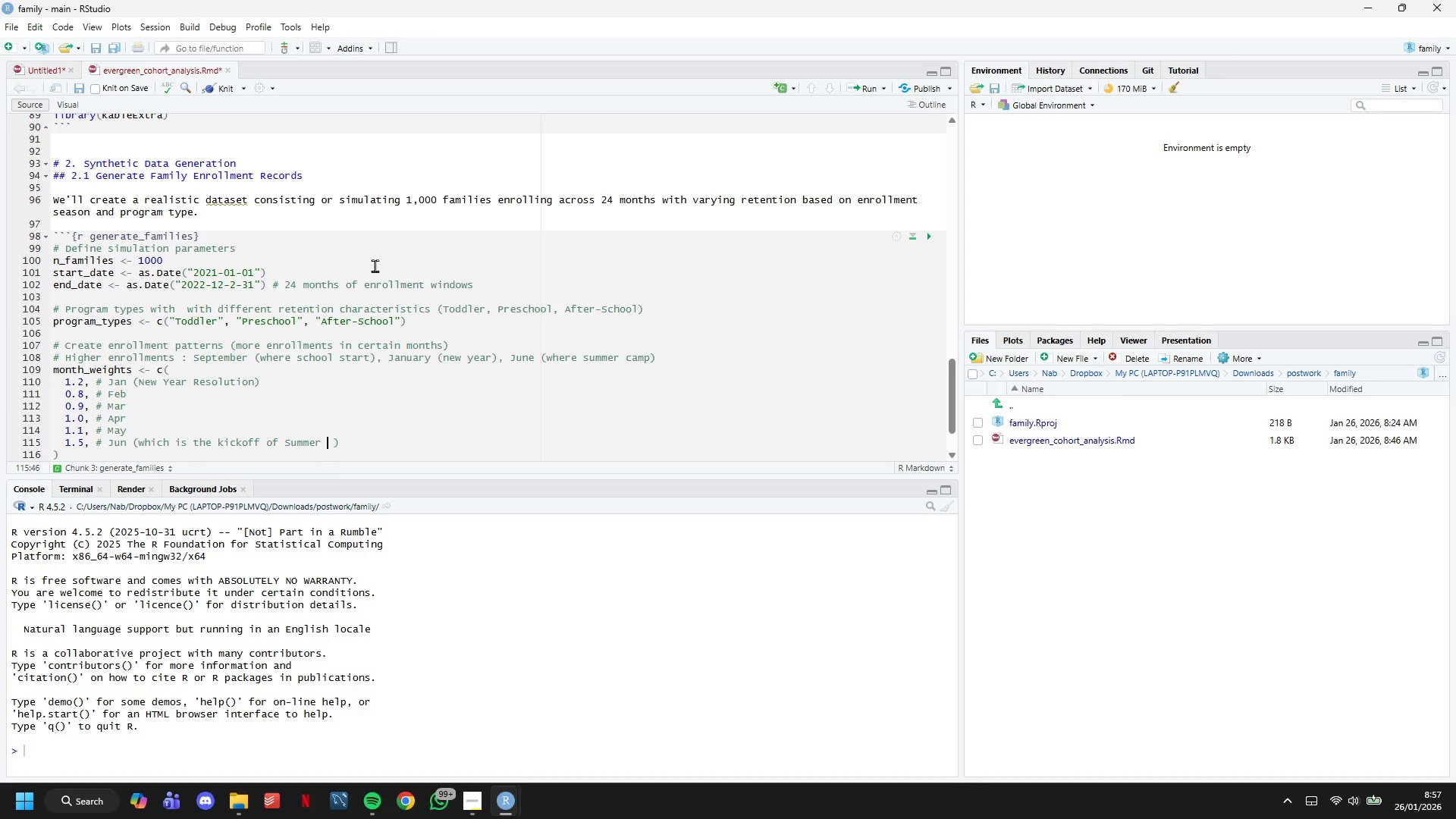 
type( camp)
 